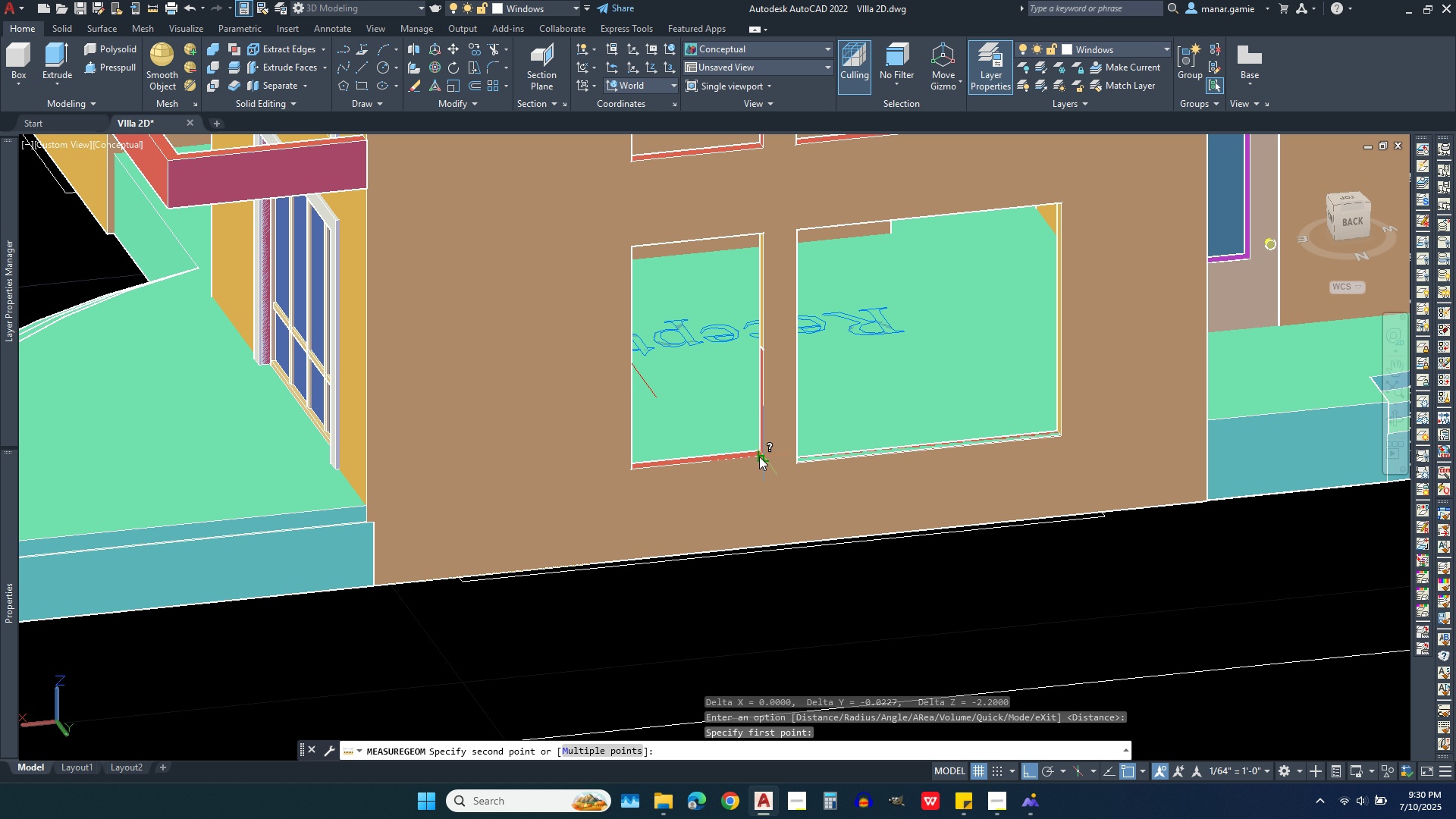 
left_click([759, 457])
 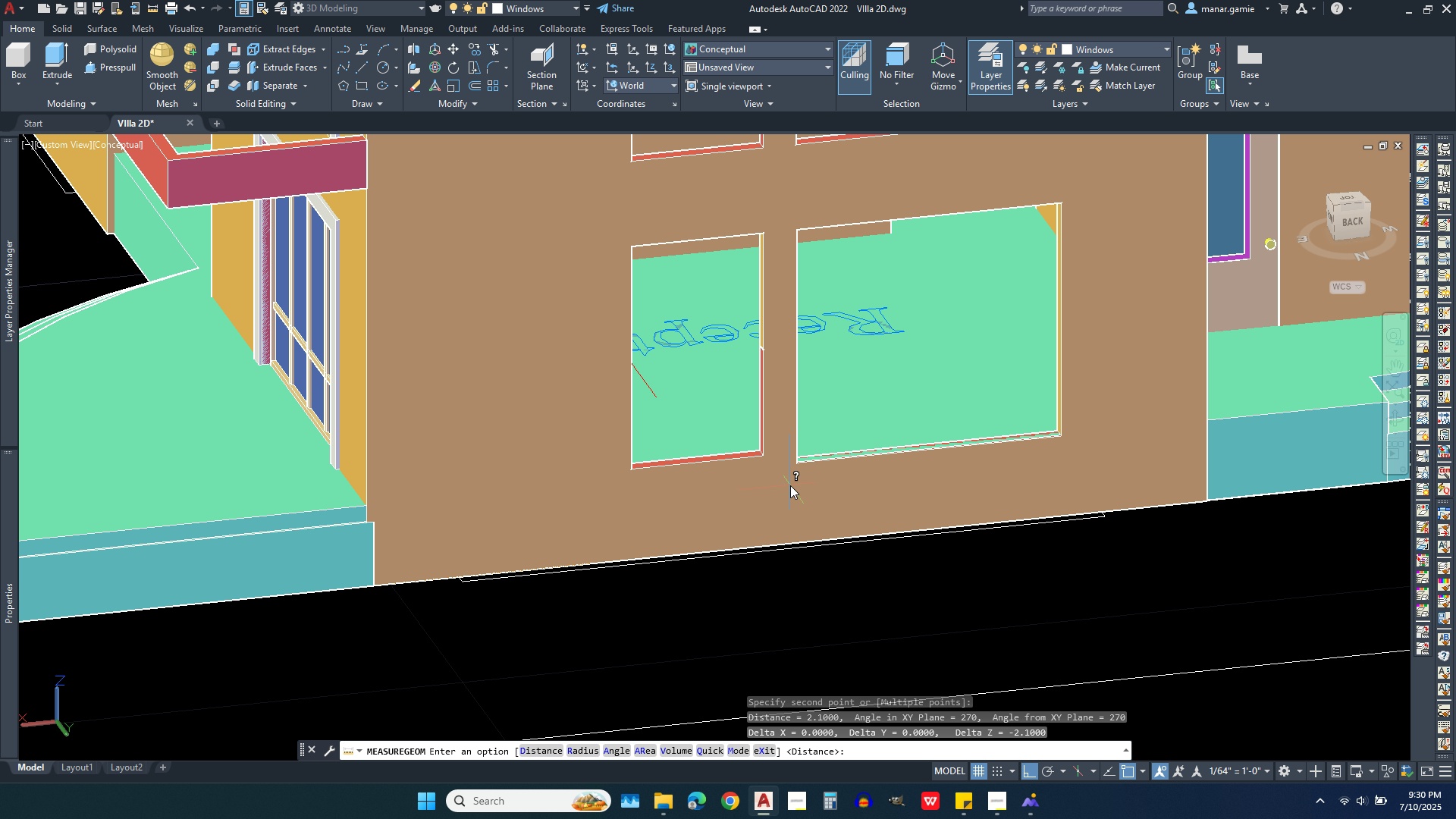 
scroll: coordinate [801, 501], scroll_direction: down, amount: 2.0
 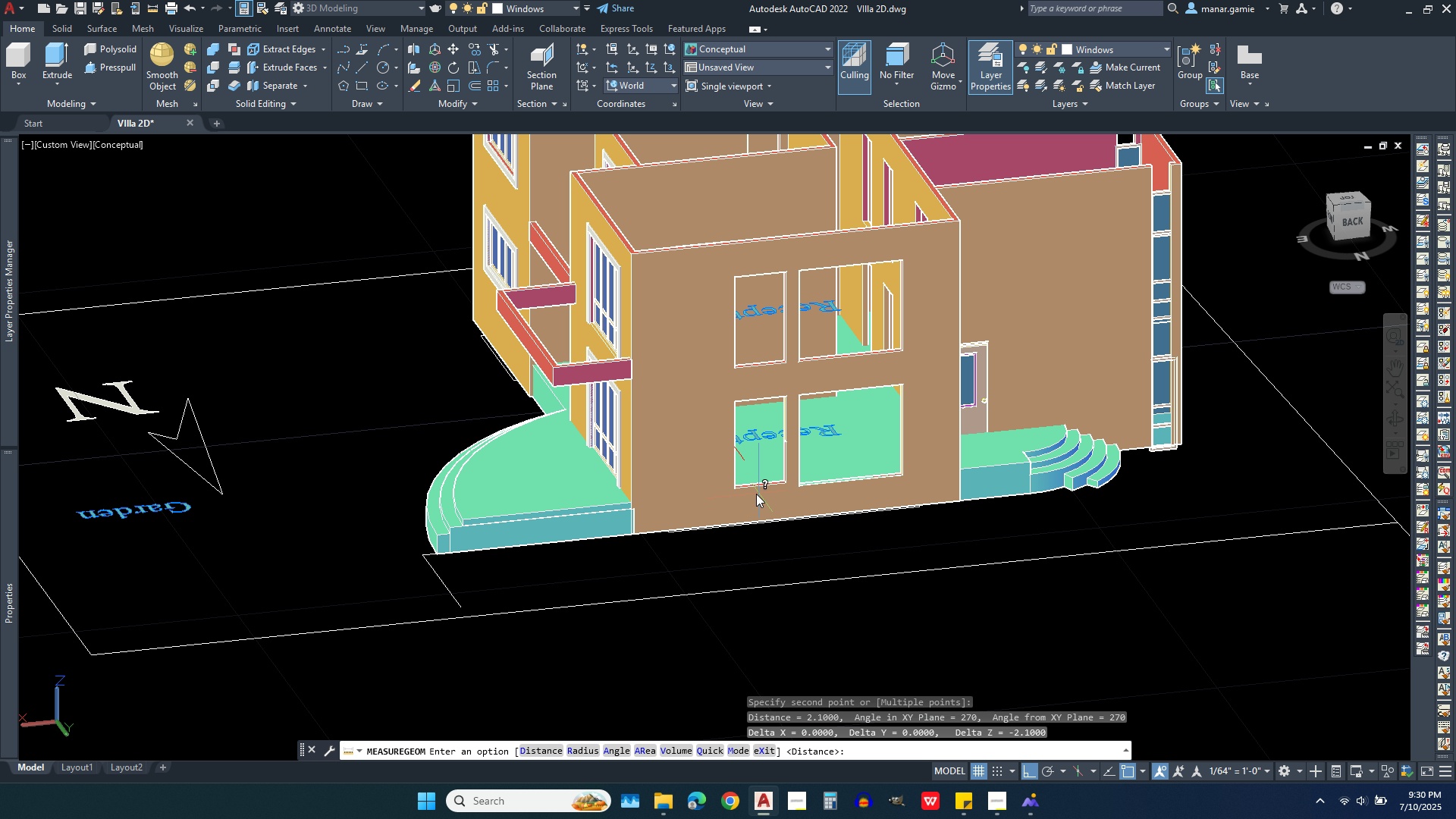 
scroll: coordinate [751, 494], scroll_direction: up, amount: 4.0
 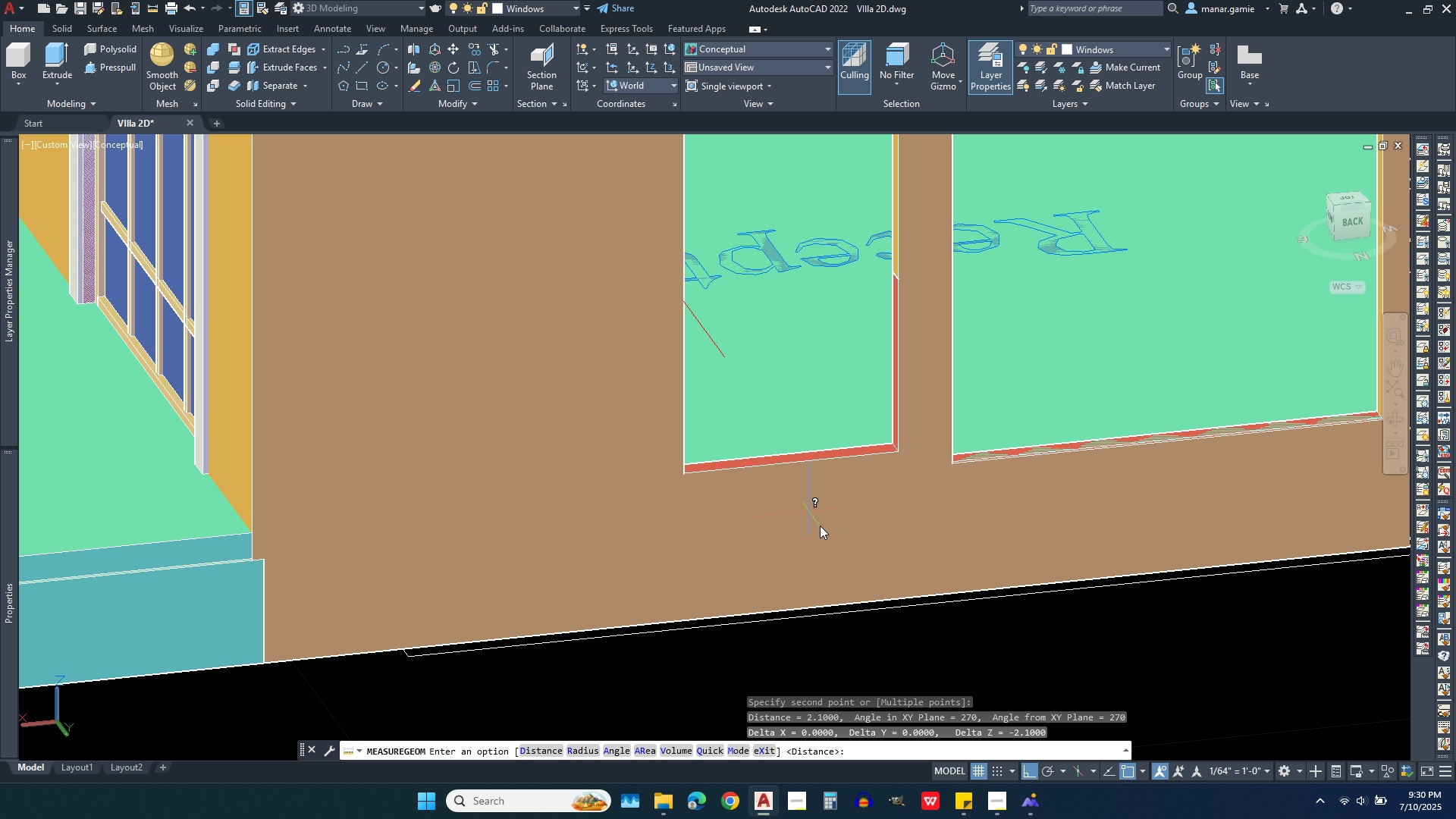 
scroll: coordinate [827, 565], scroll_direction: down, amount: 2.0
 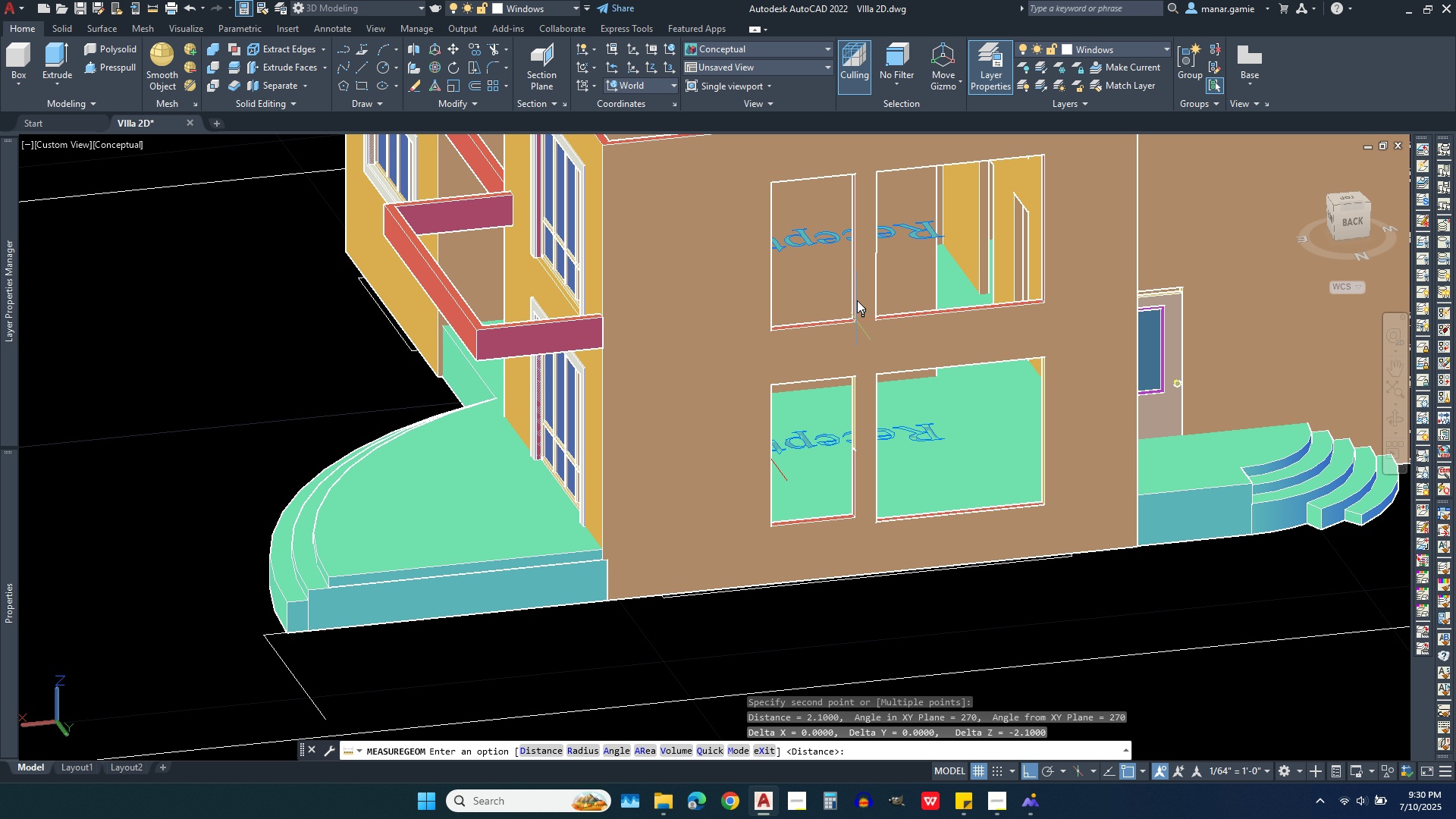 
scroll: coordinate [878, 379], scroll_direction: up, amount: 4.0
 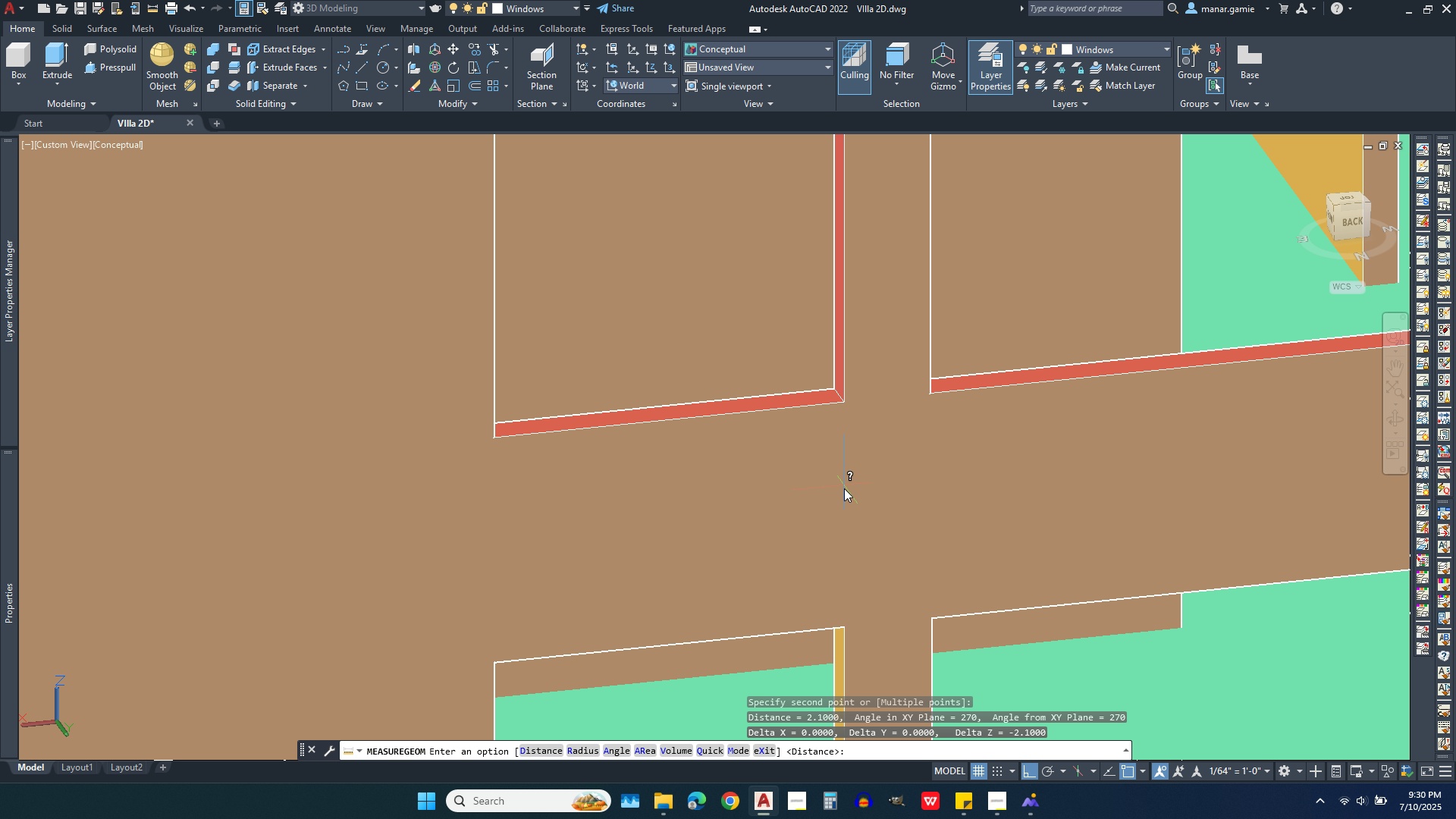 
scroll: coordinate [841, 499], scroll_direction: down, amount: 2.0
 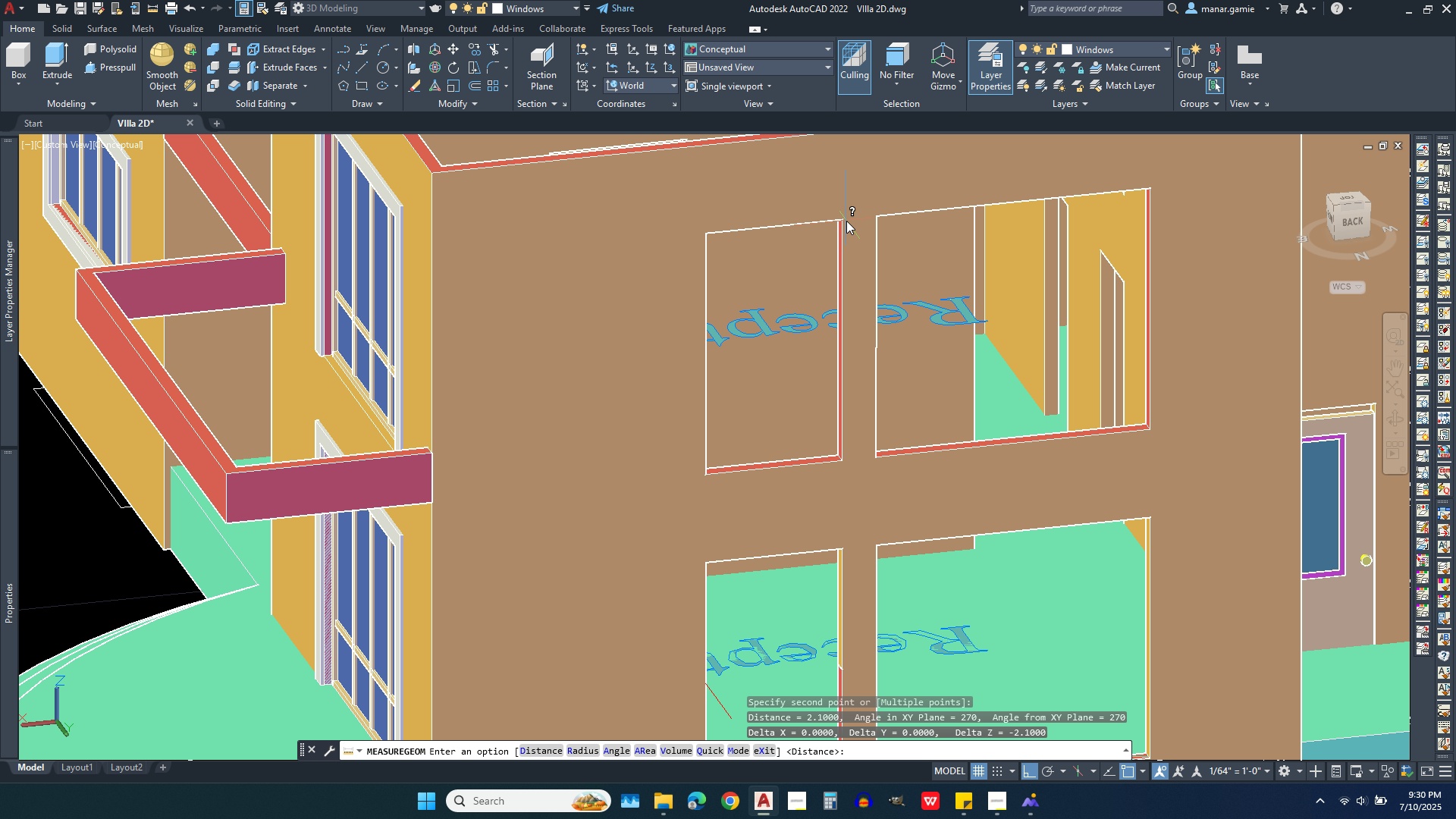 
right_click([846, 221])
 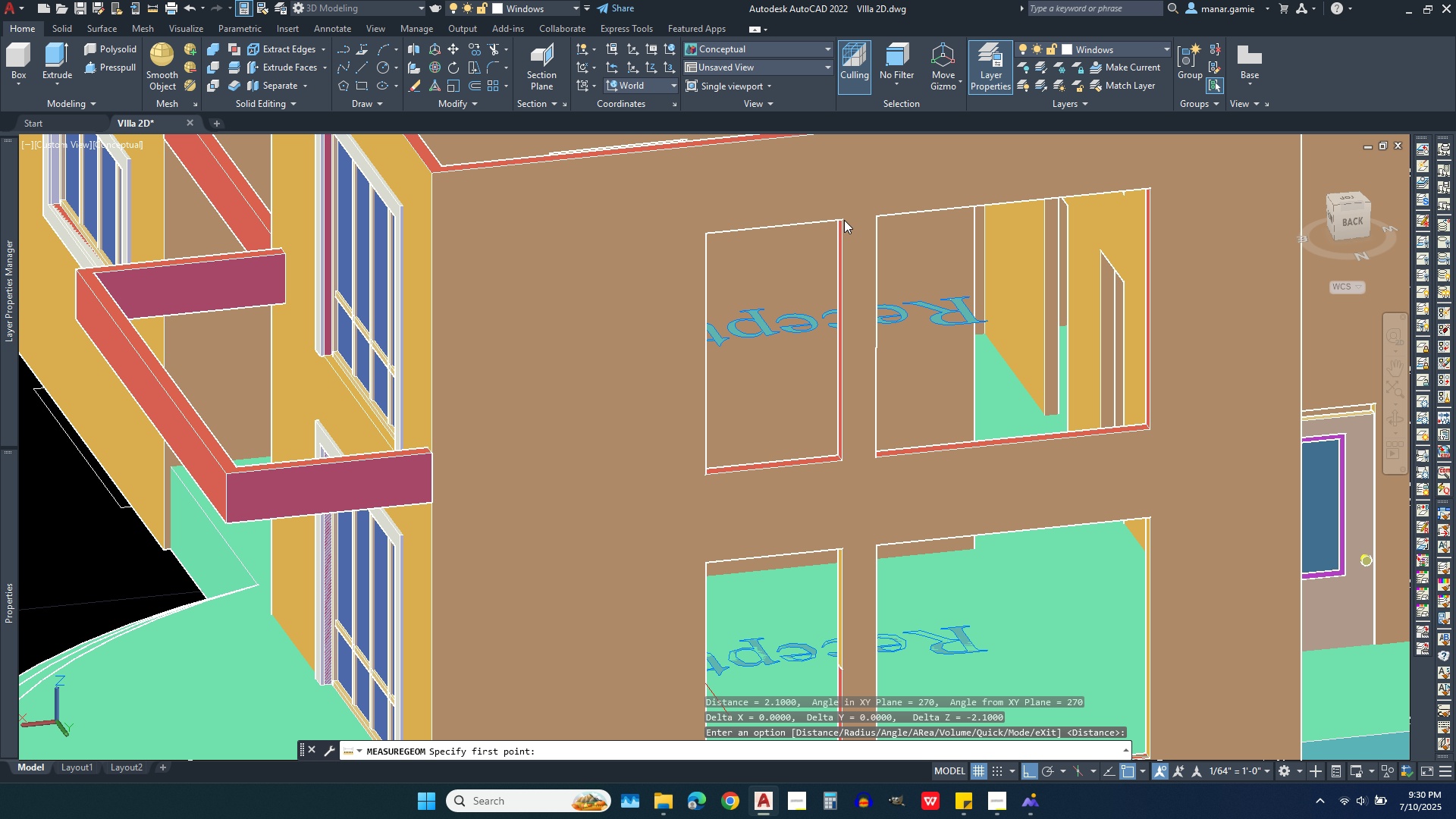 
left_click([844, 220])
 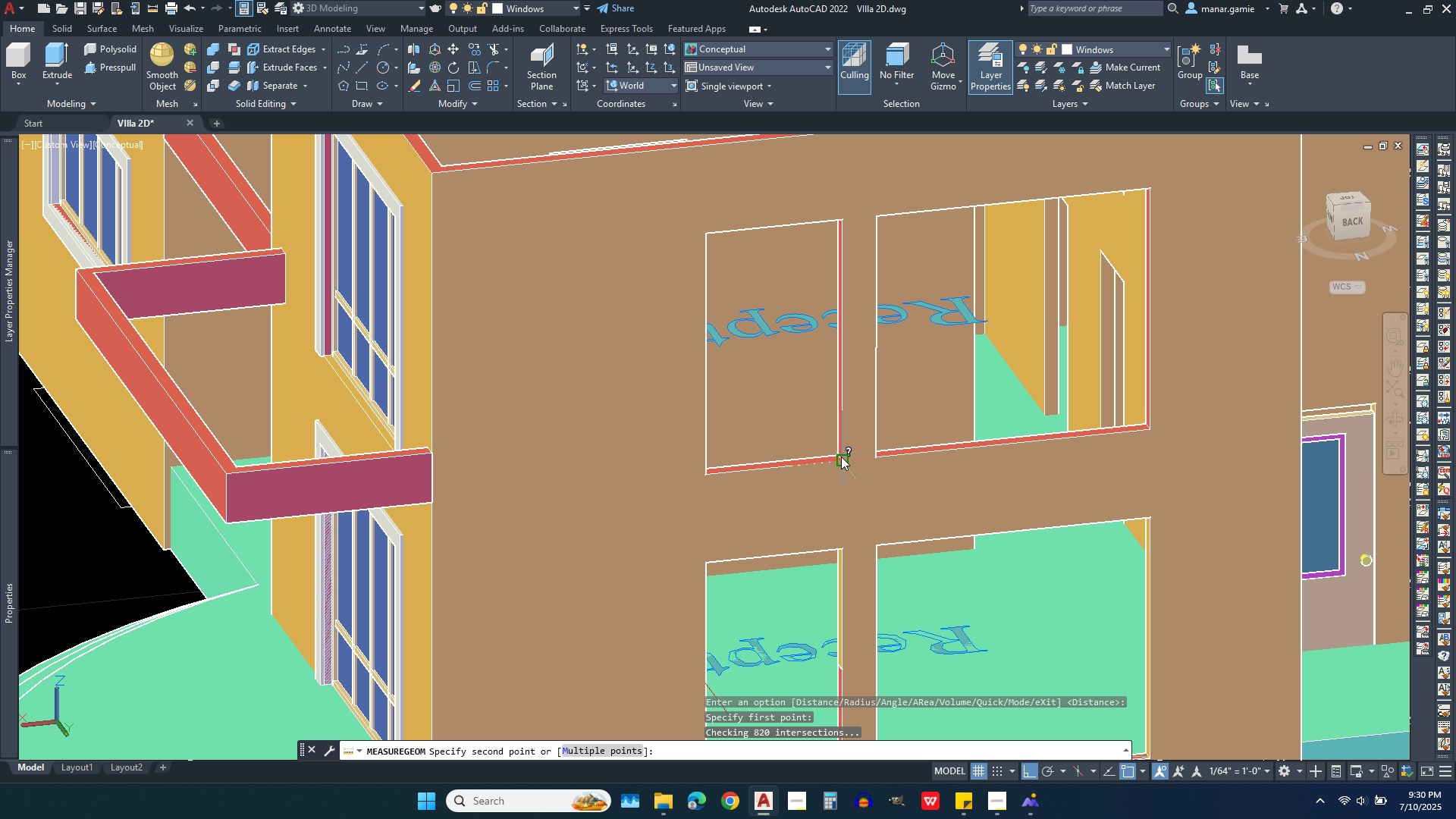 
left_click([841, 457])
 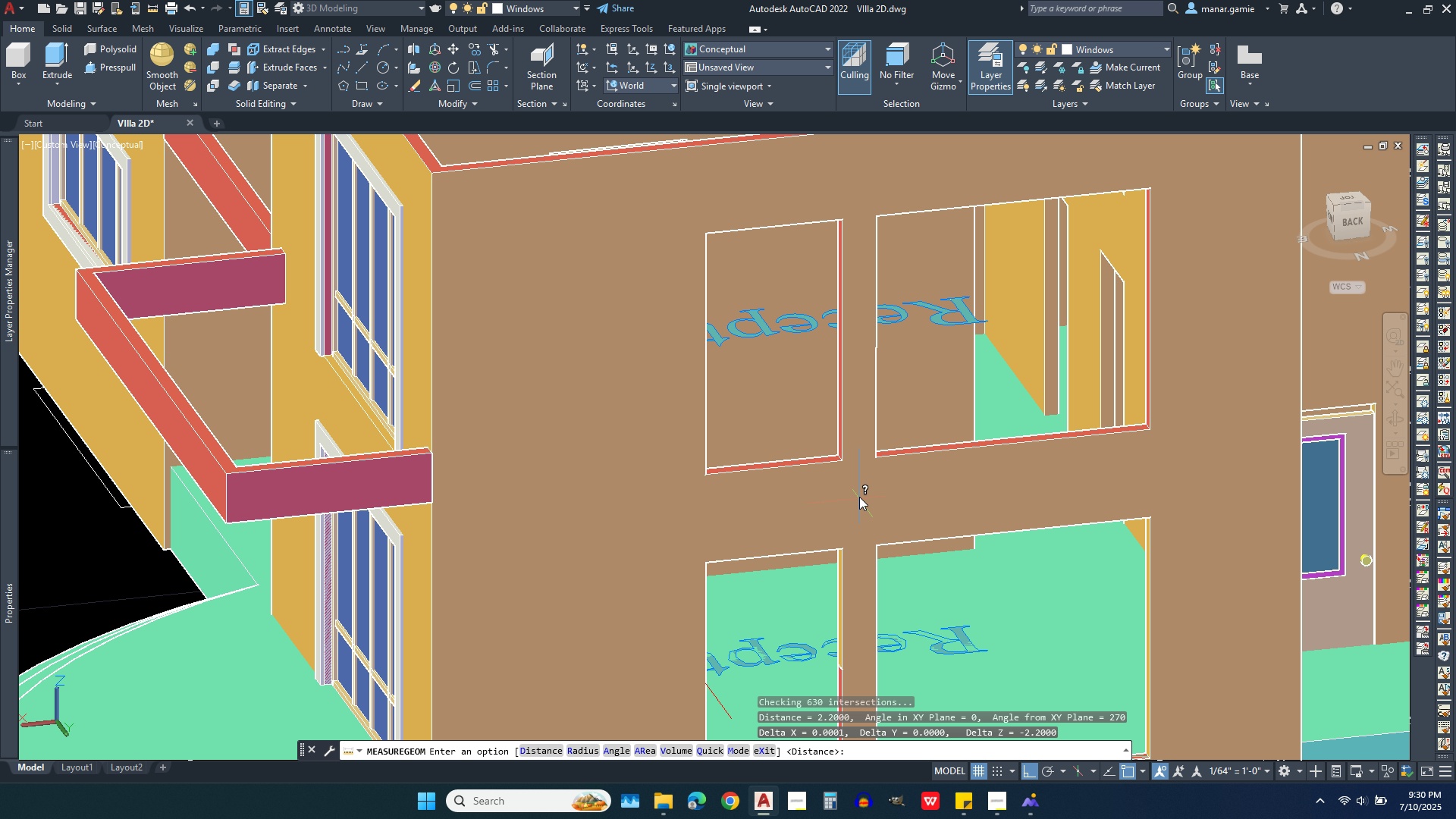 
scroll: coordinate [947, 329], scroll_direction: up, amount: 5.0
 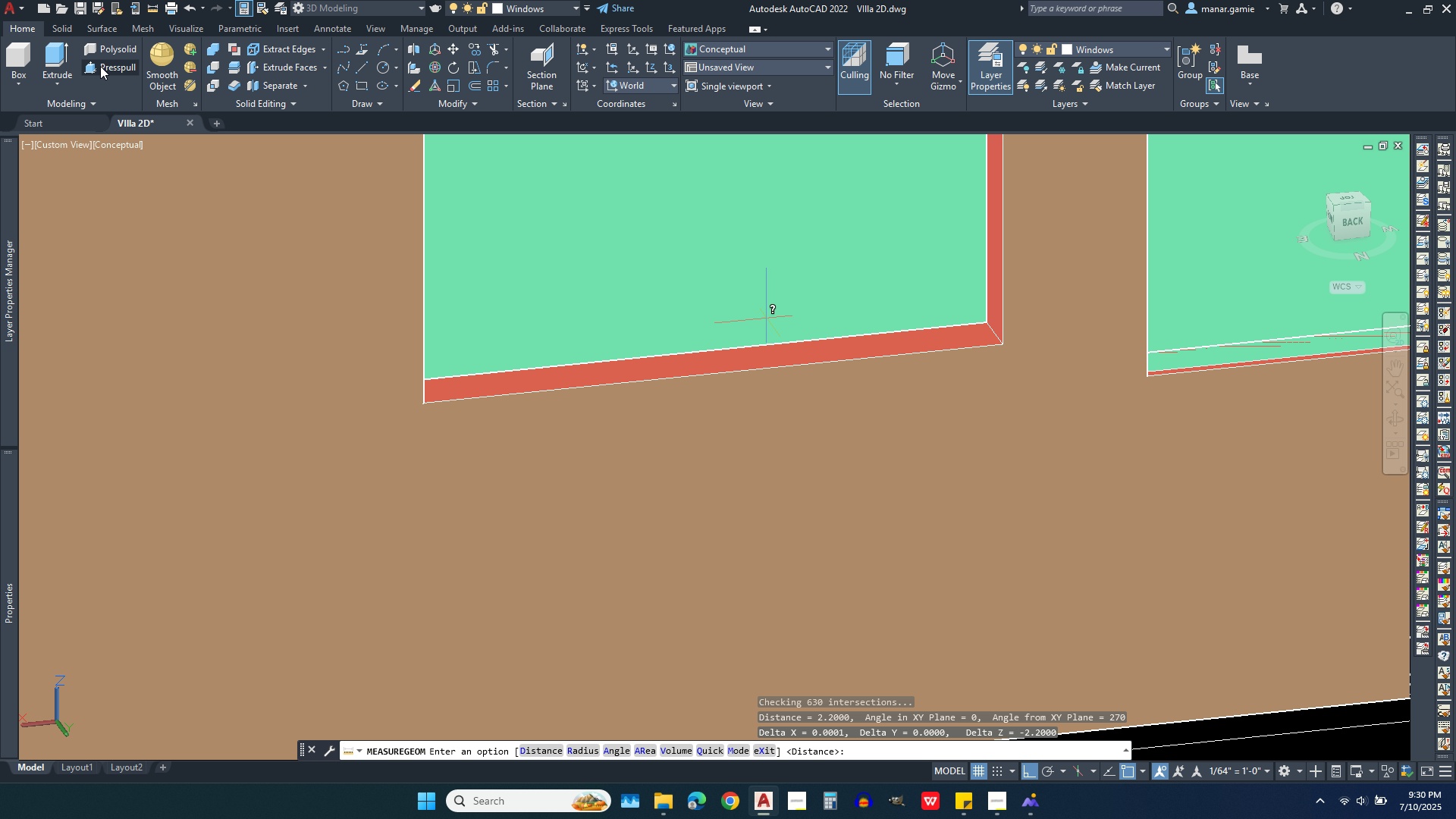 
left_click([100, 66])
 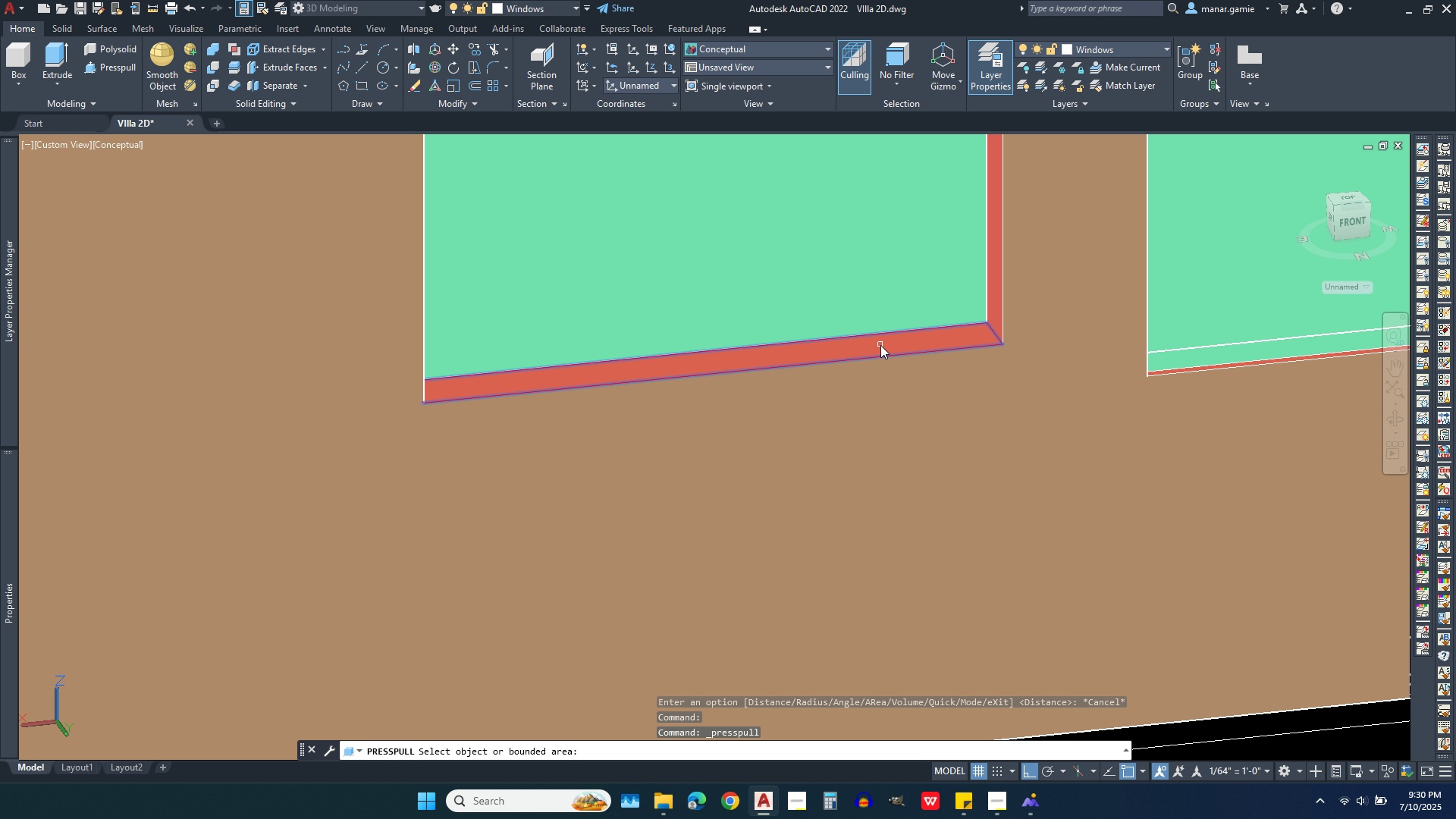 
left_click([880, 345])
 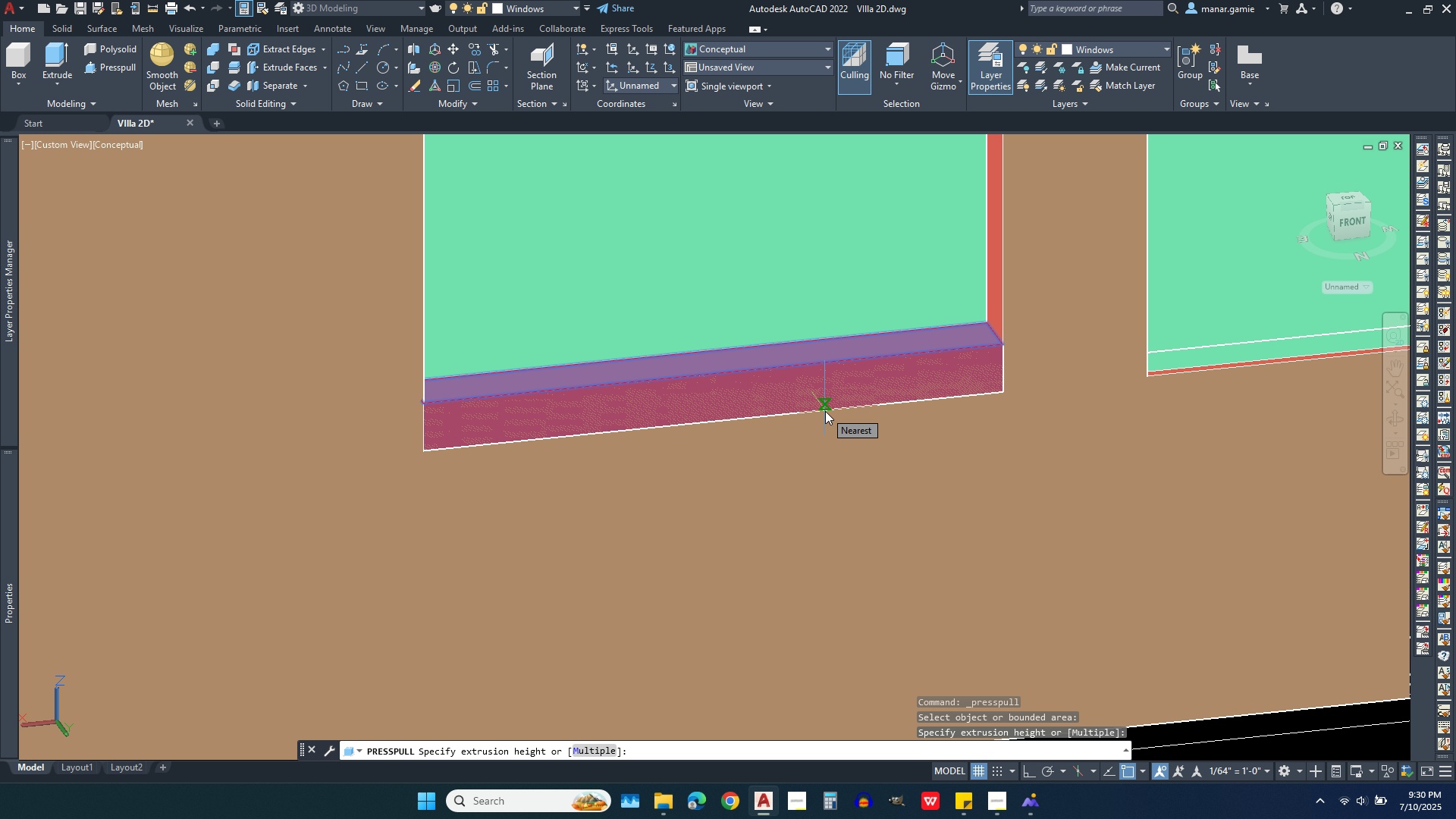 
key(Period)
 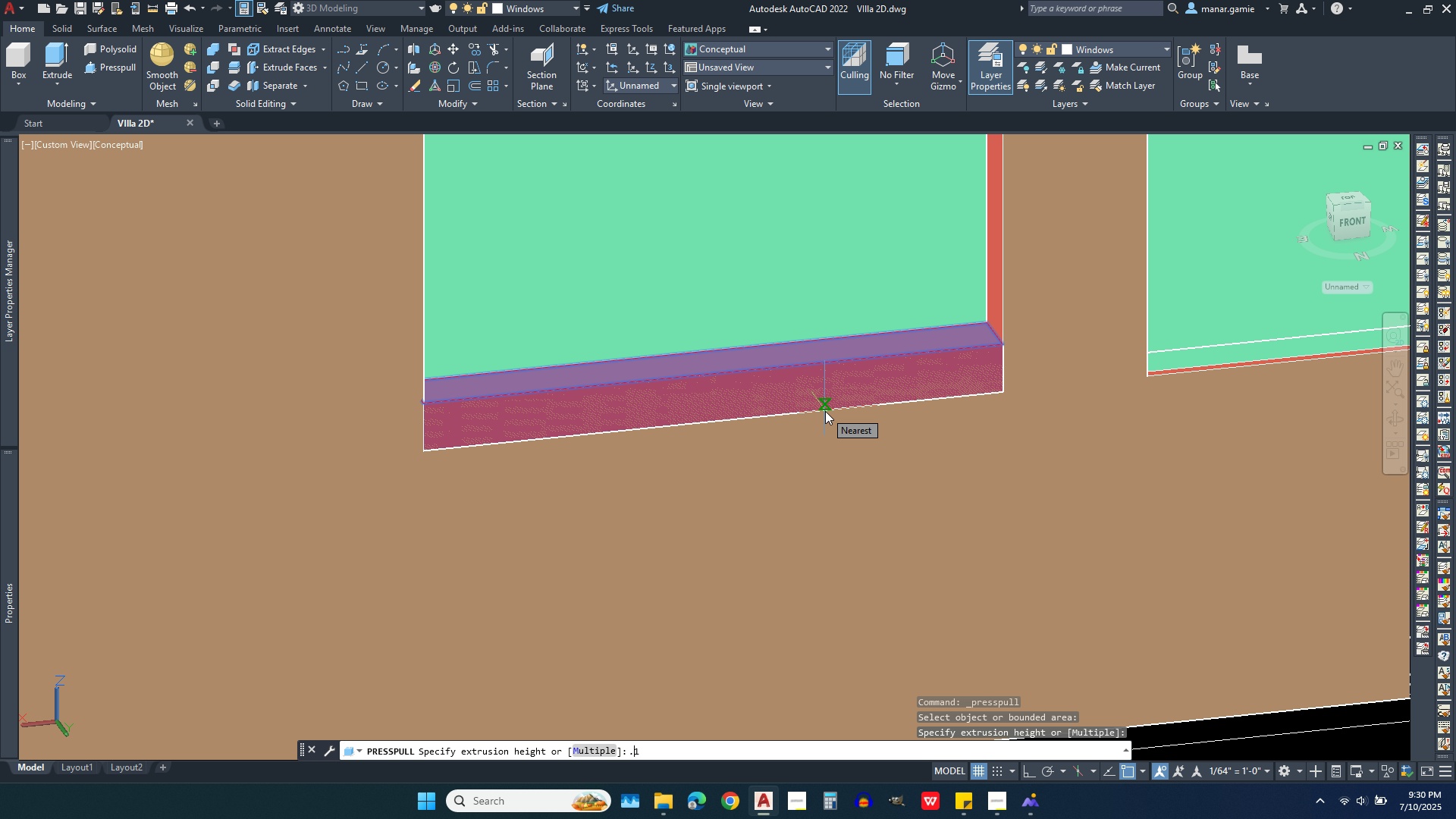 
key(1)
 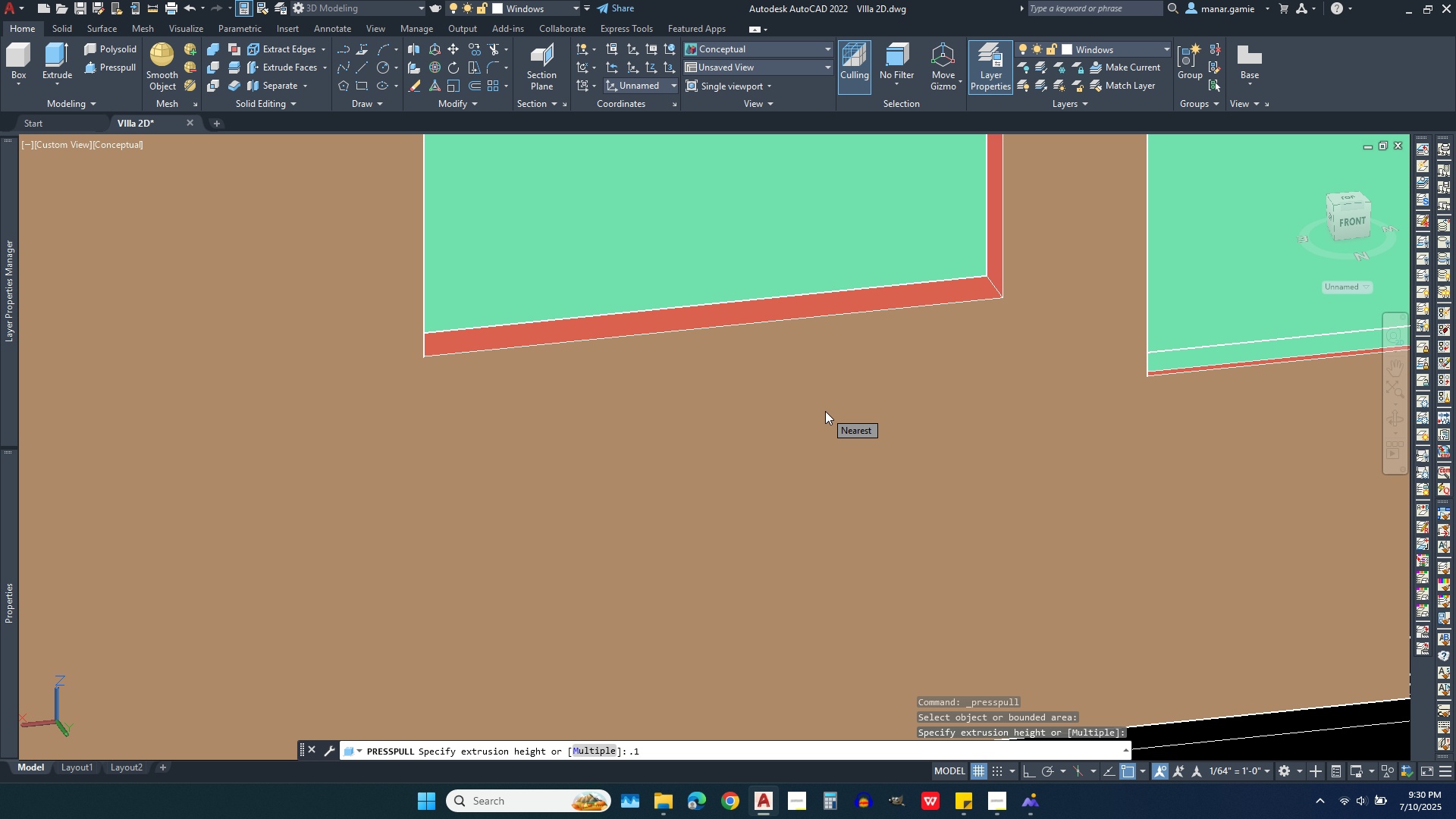 
key(Enter)
 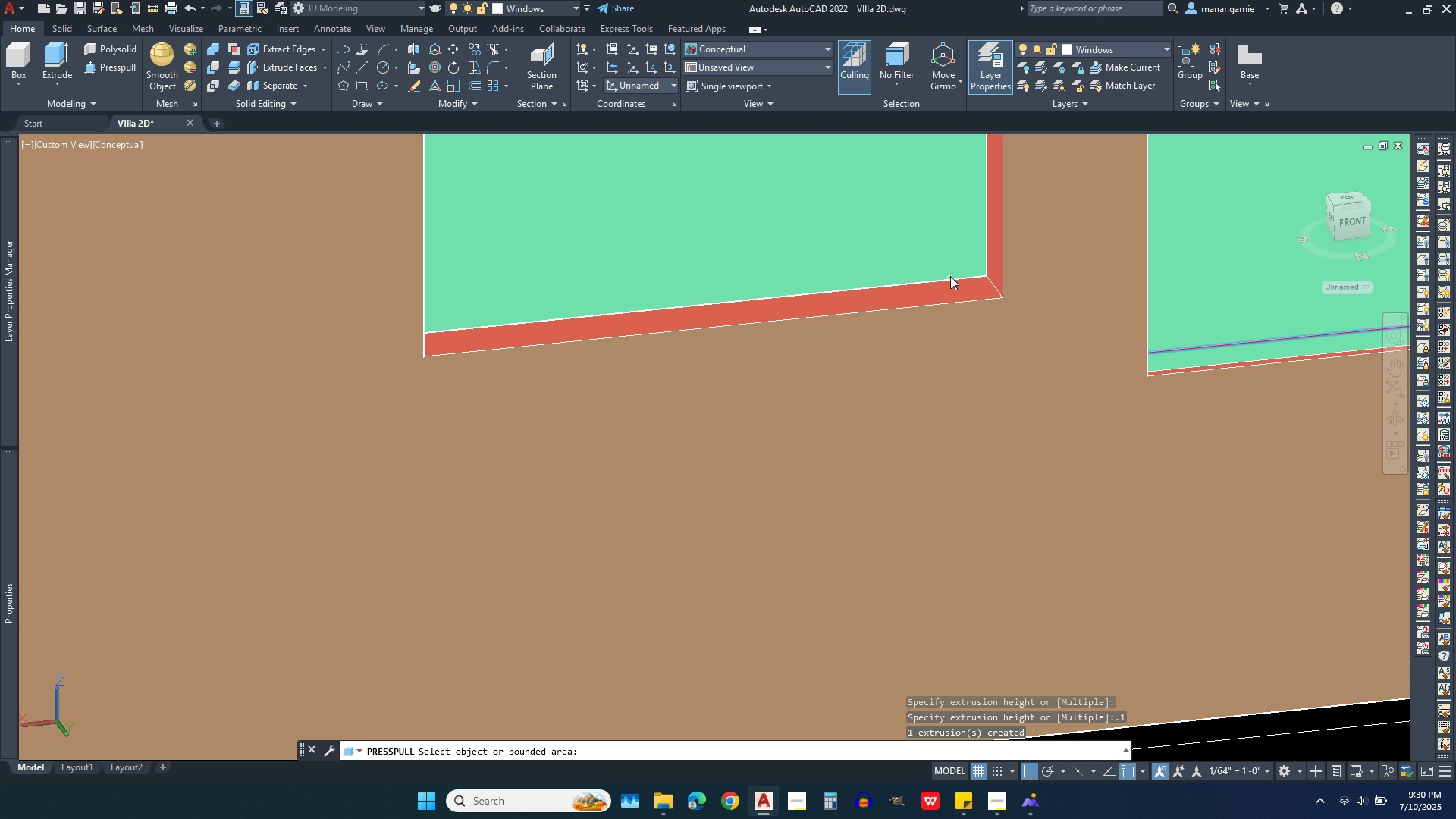 
right_click([949, 242])
 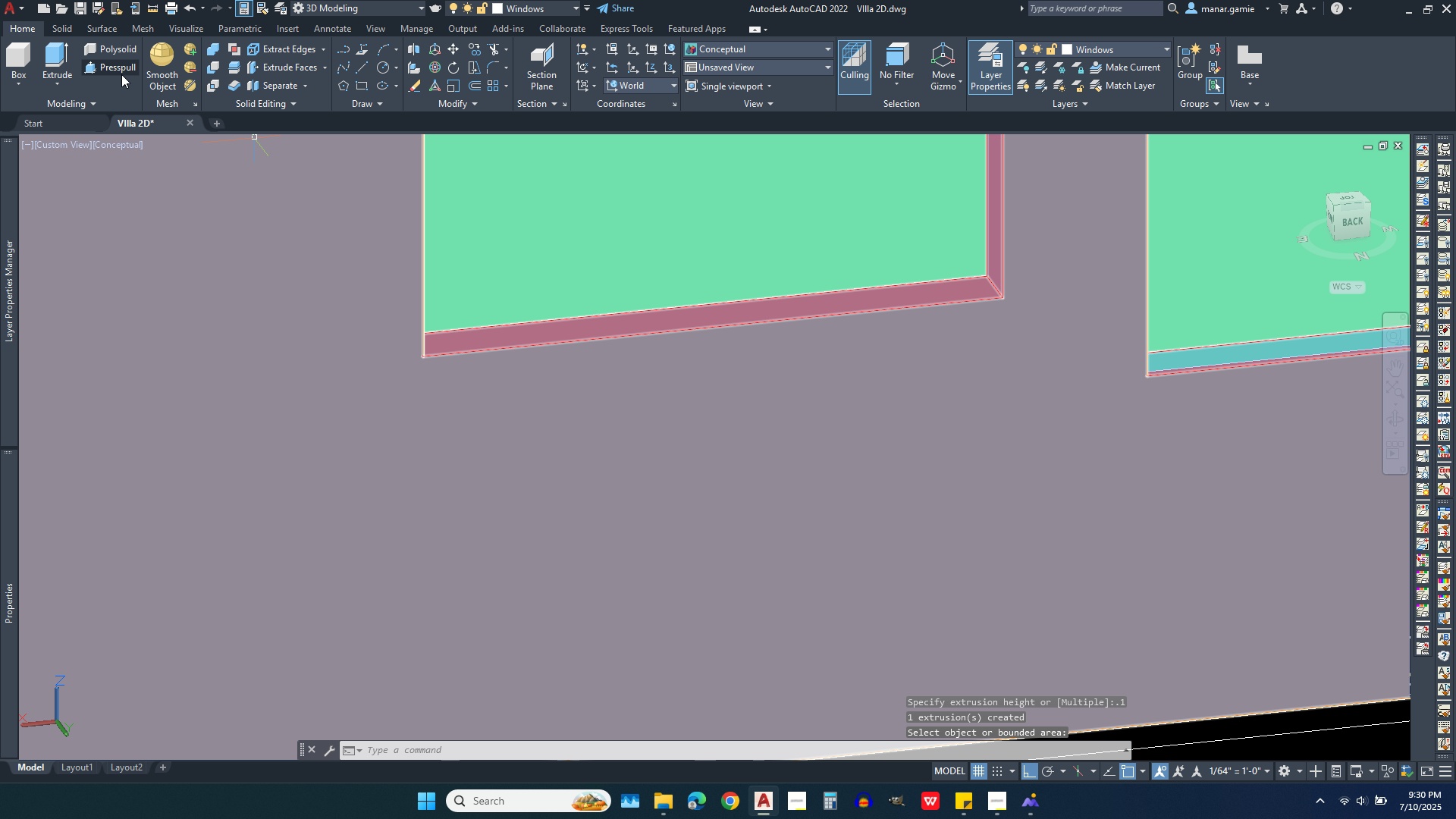 
key(Escape)
 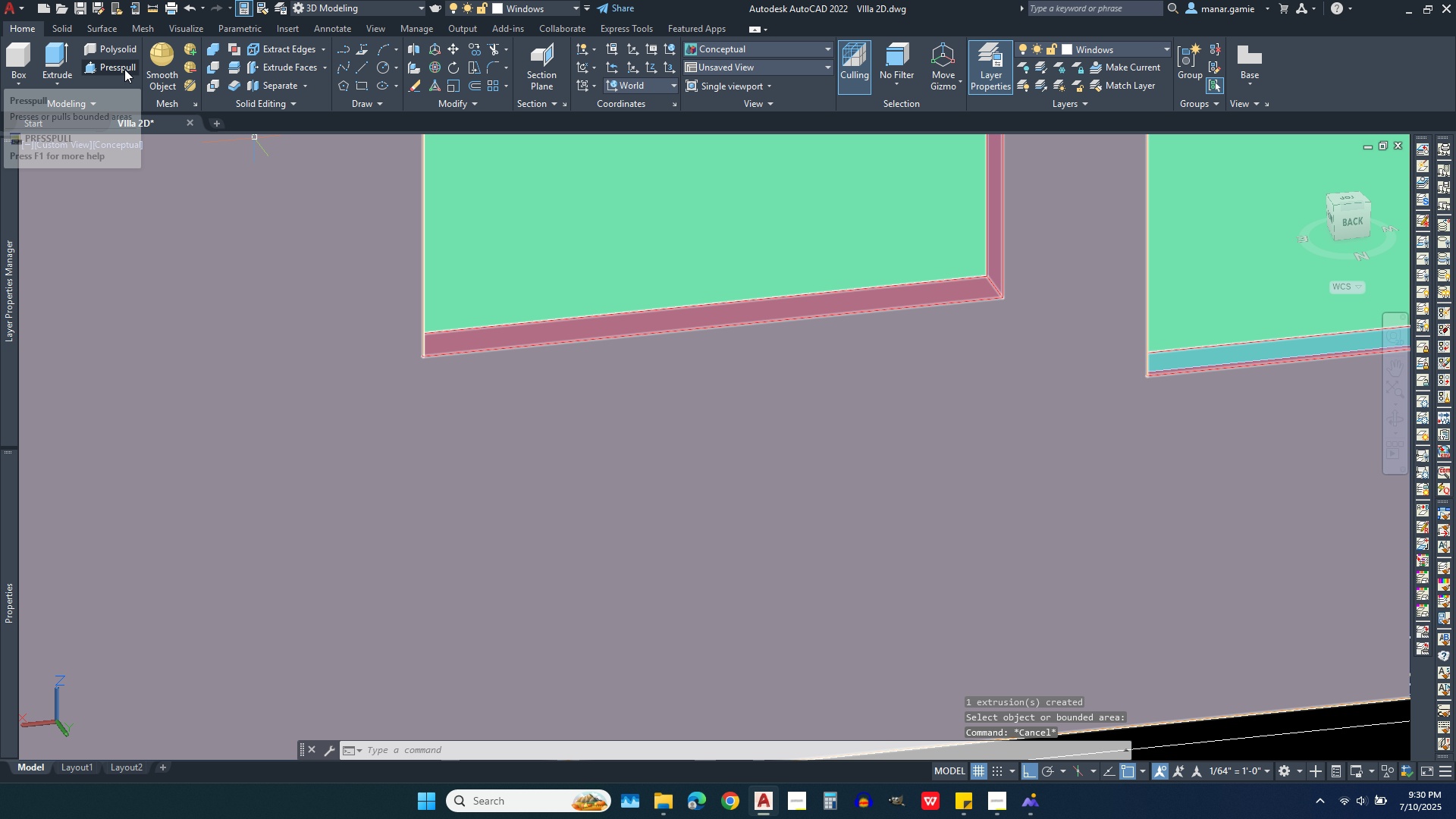 
key(Escape)
 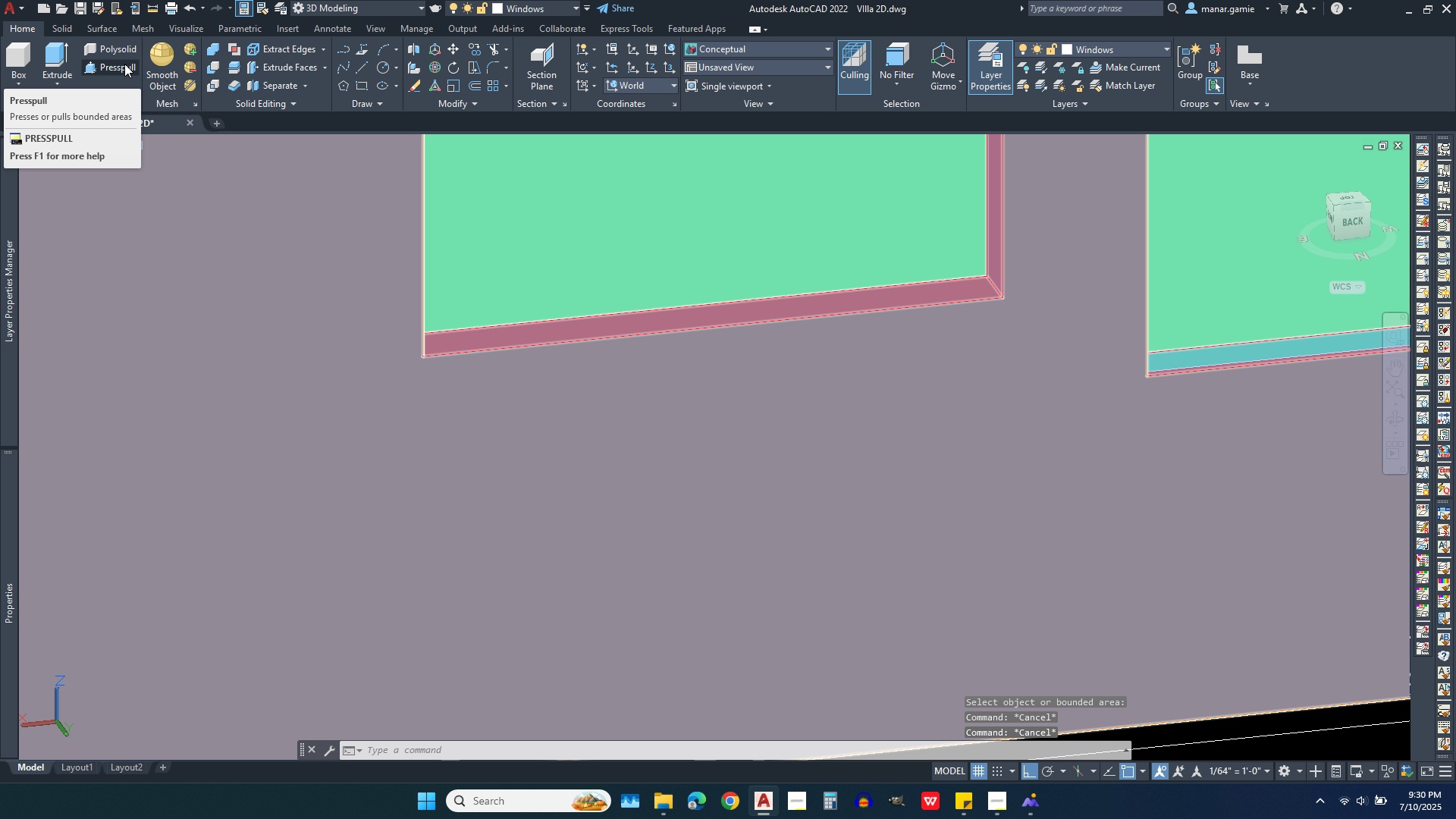 
key(Escape)
 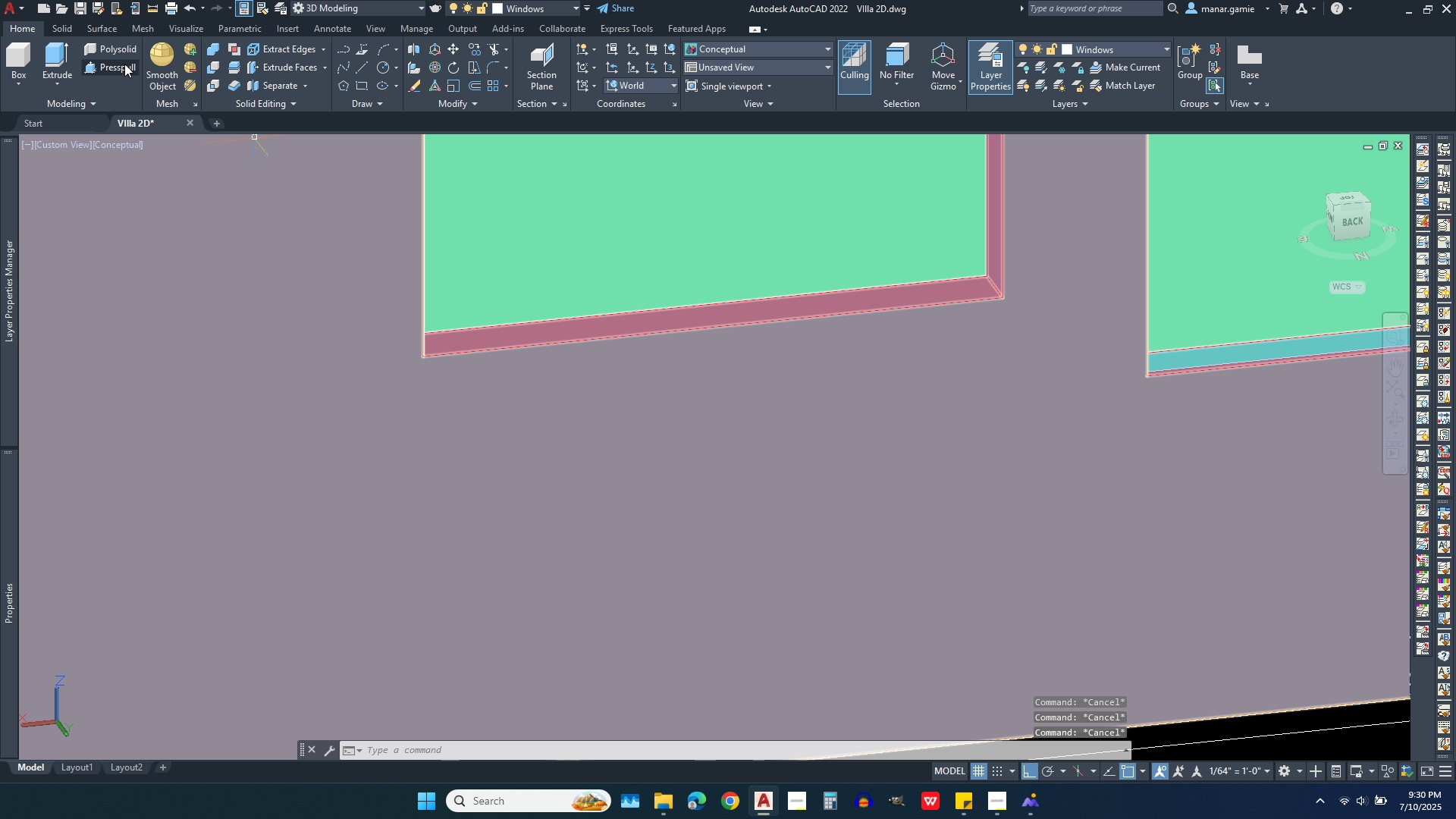 
left_click([124, 64])
 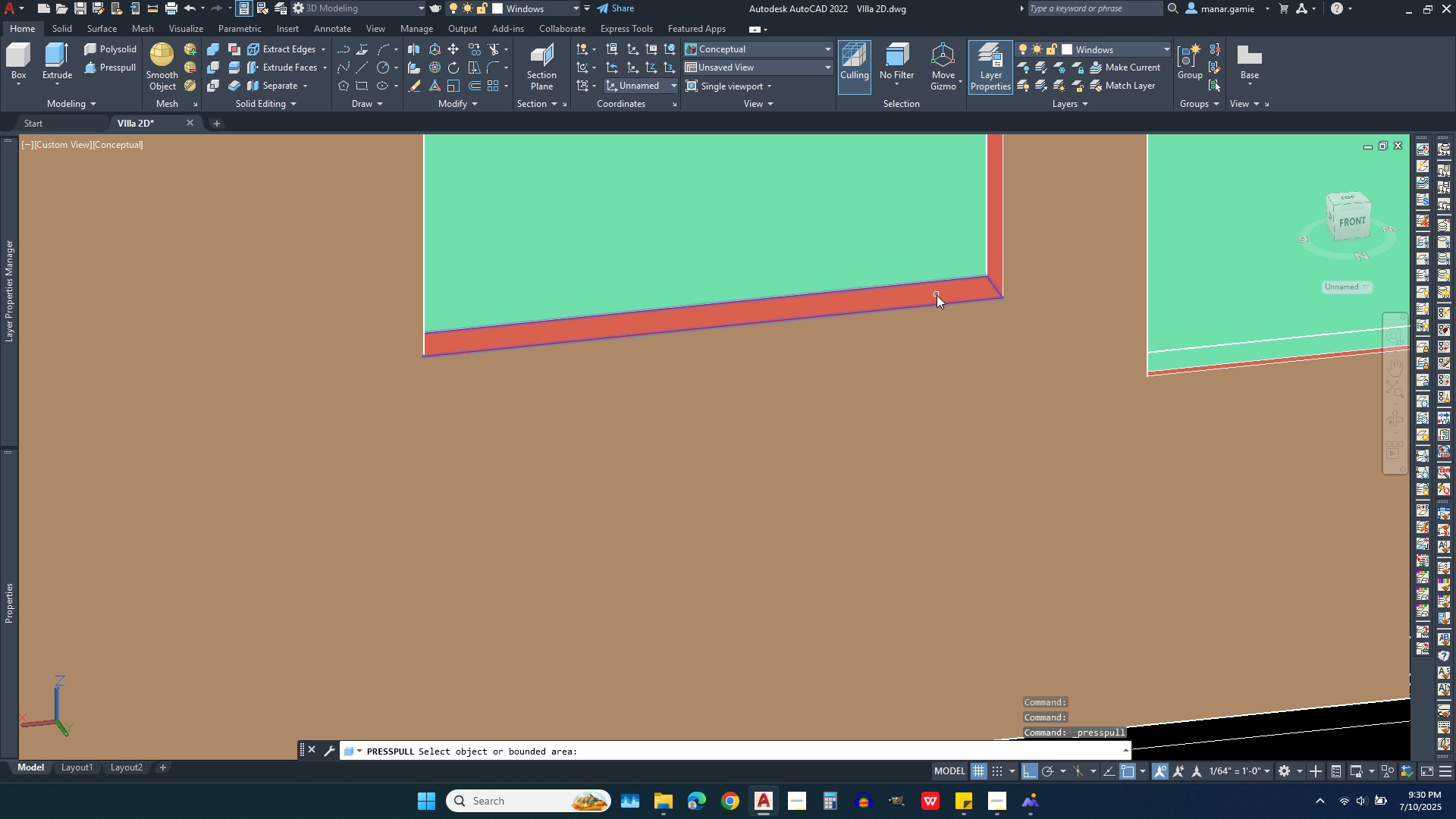 
left_click([937, 295])
 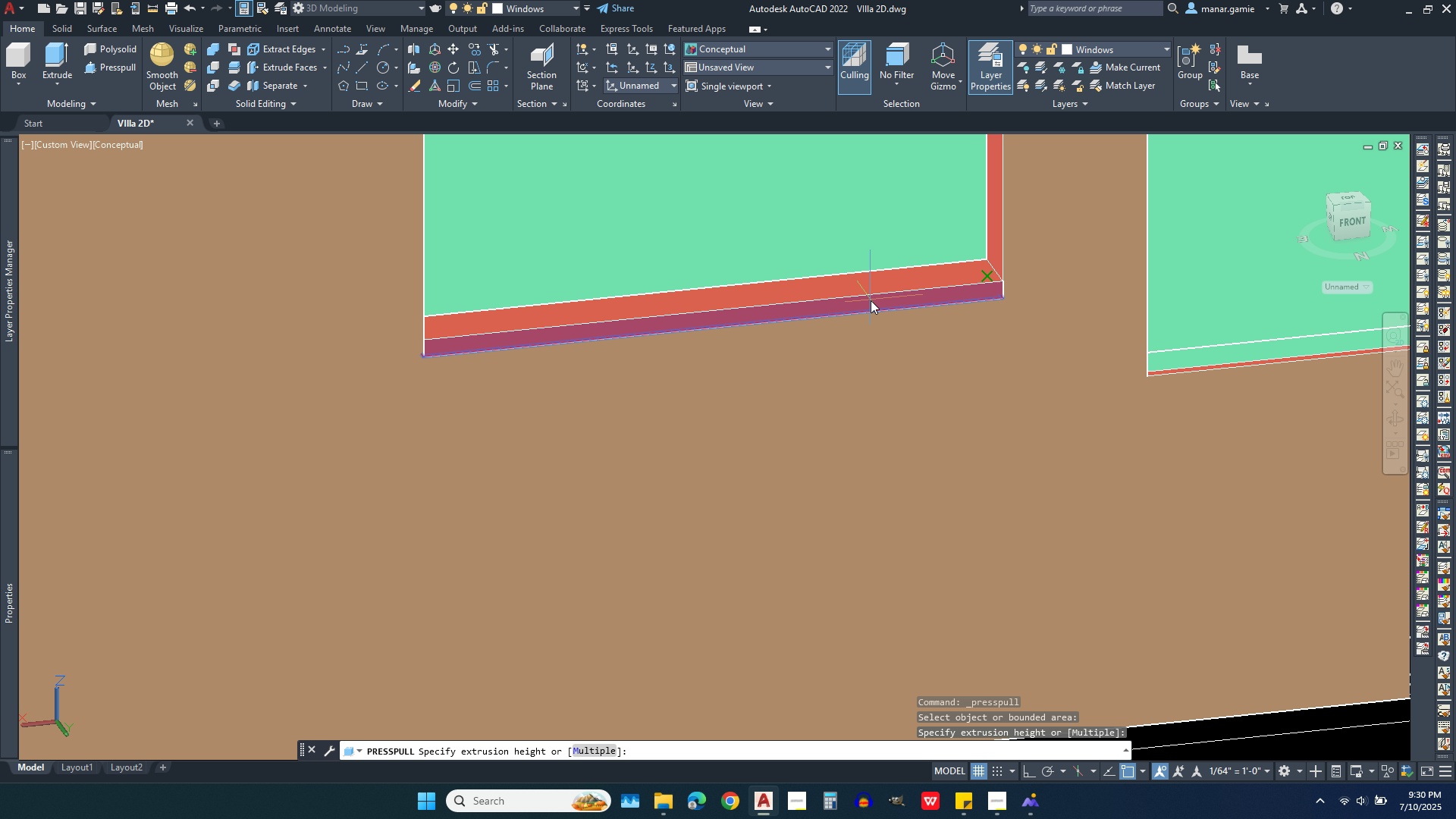 
key(Minus)
 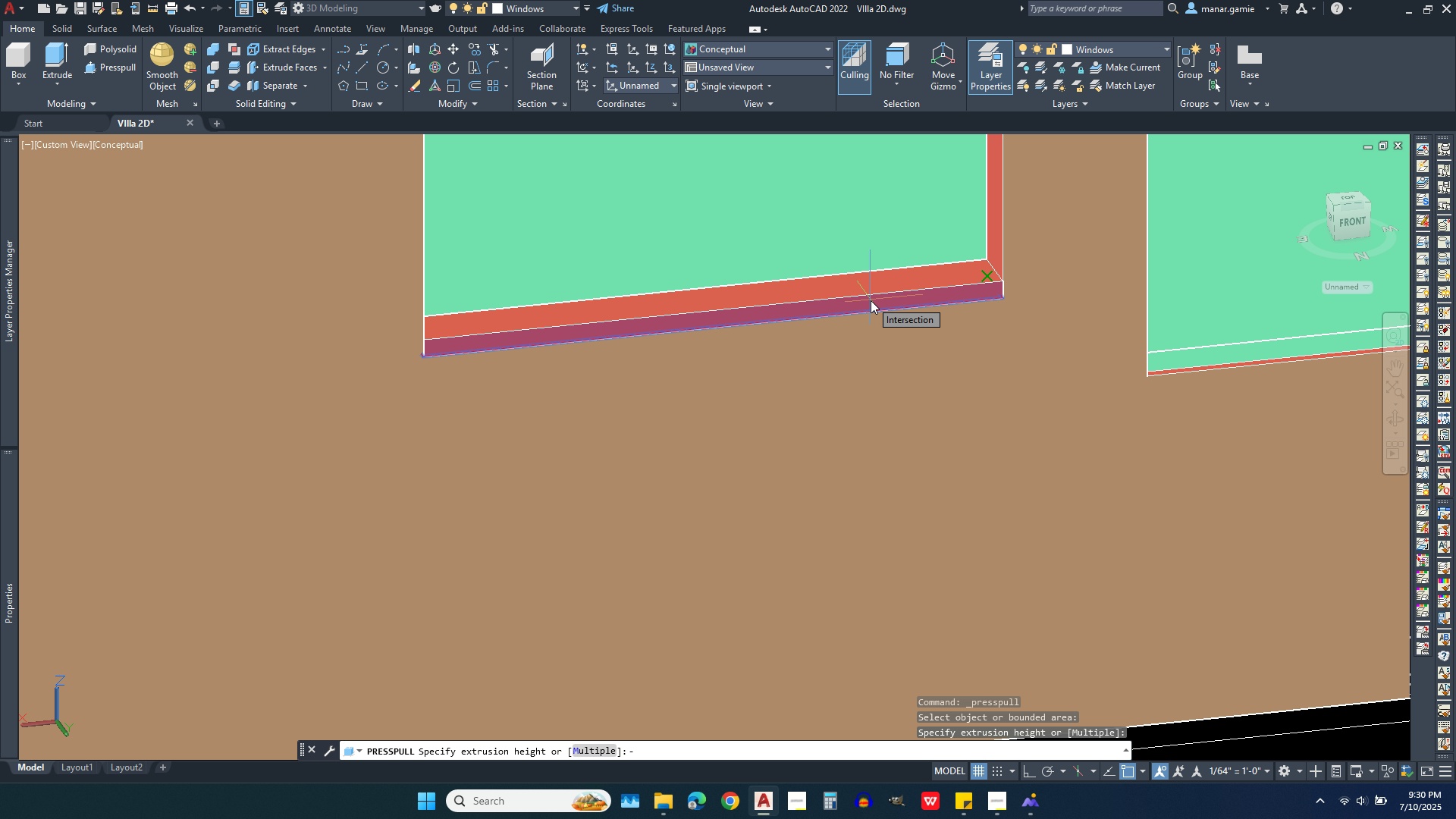 
key(Period)
 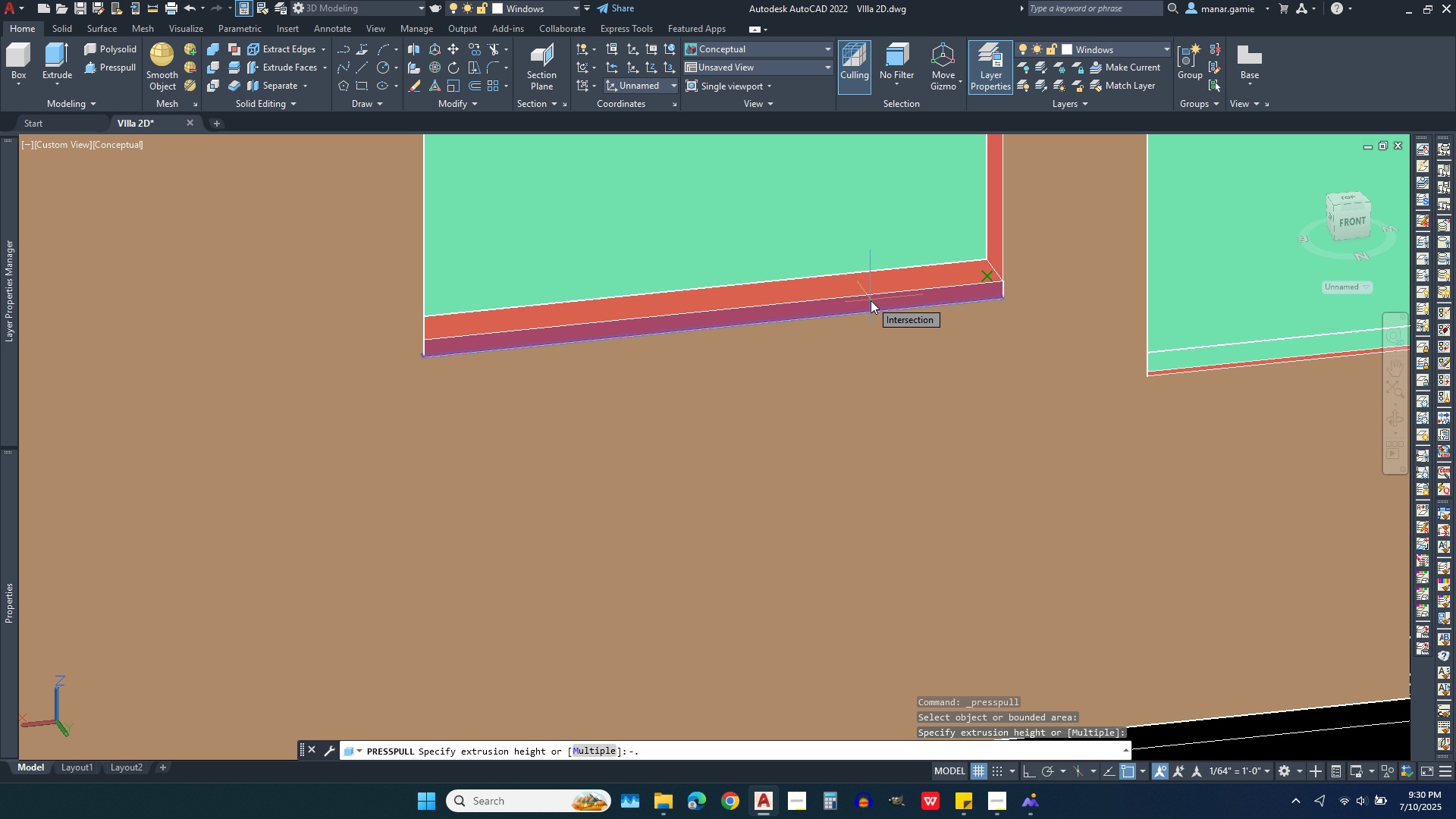 
key(2)
 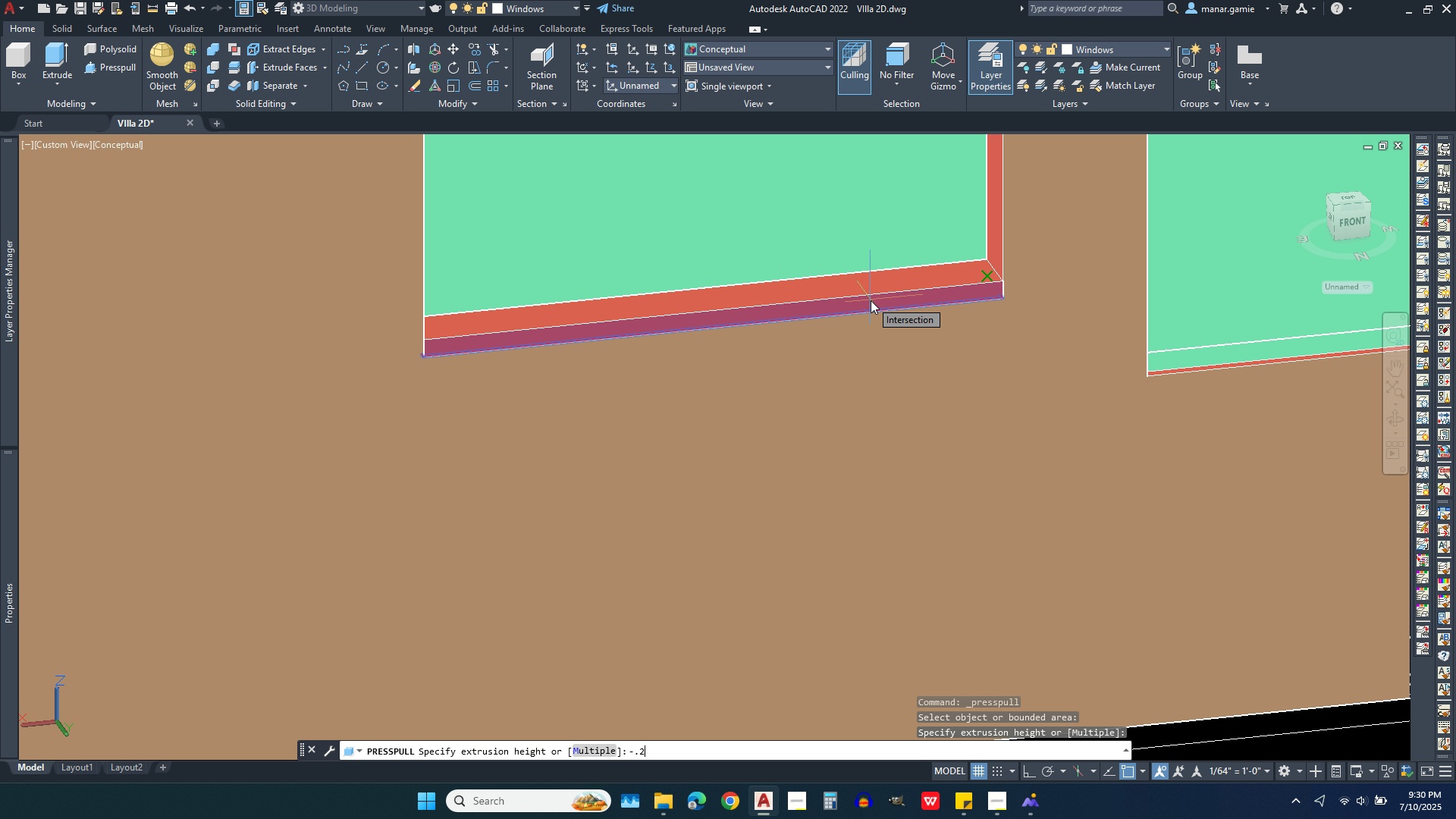 
key(Enter)
 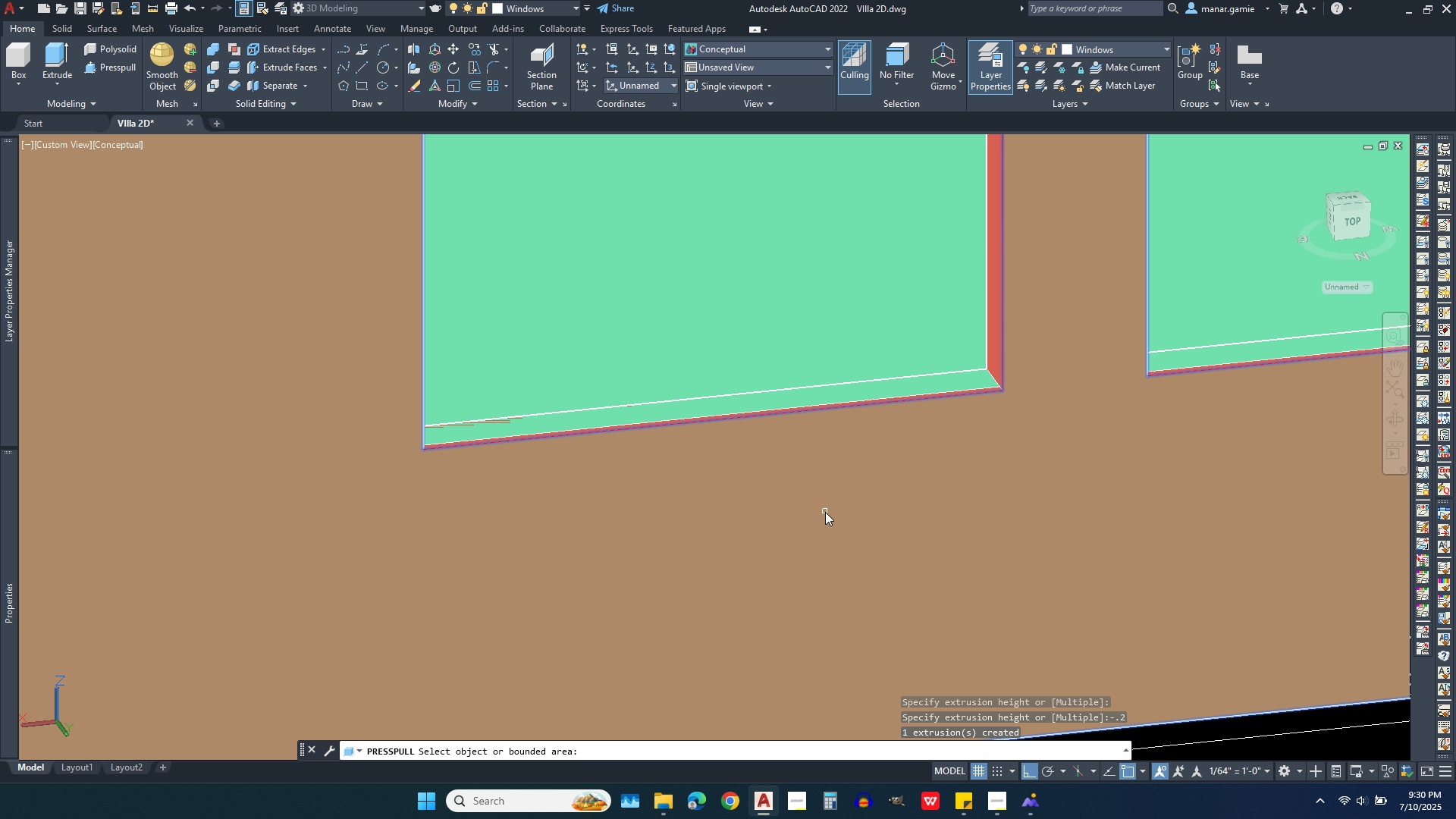 
scroll: coordinate [833, 467], scroll_direction: down, amount: 3.0
 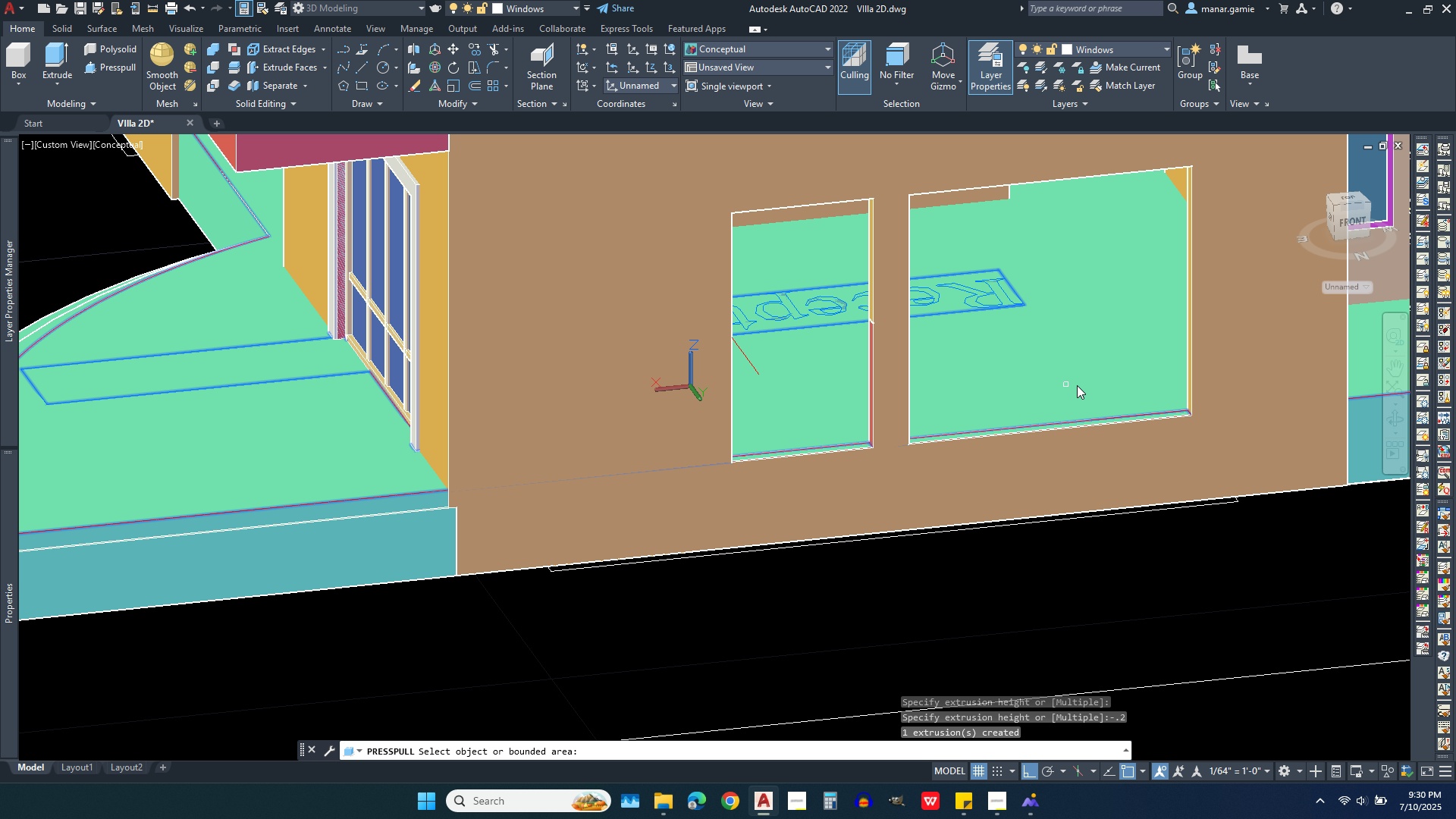 
scroll: coordinate [974, 409], scroll_direction: up, amount: 2.0
 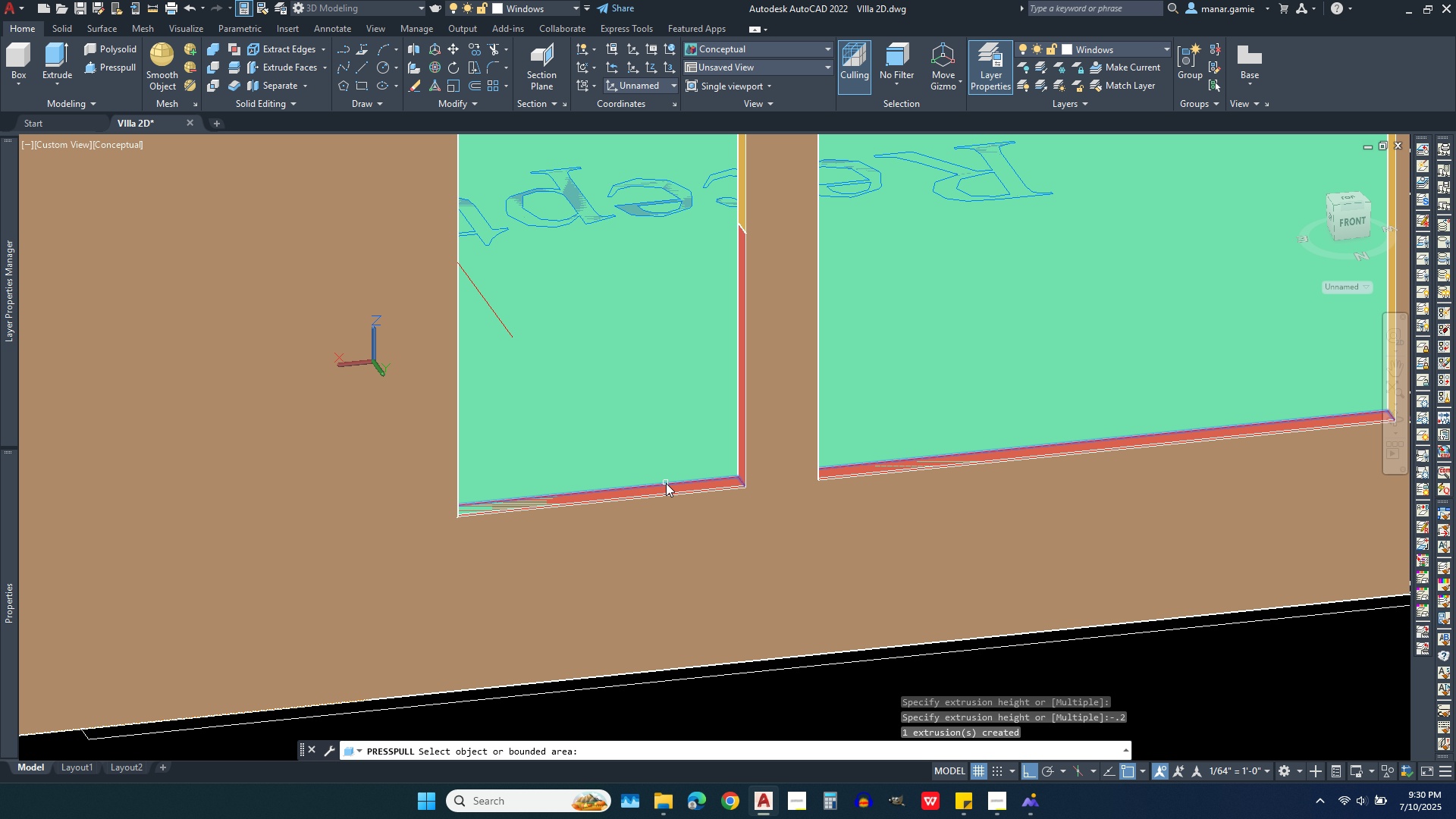 
key(Escape)
 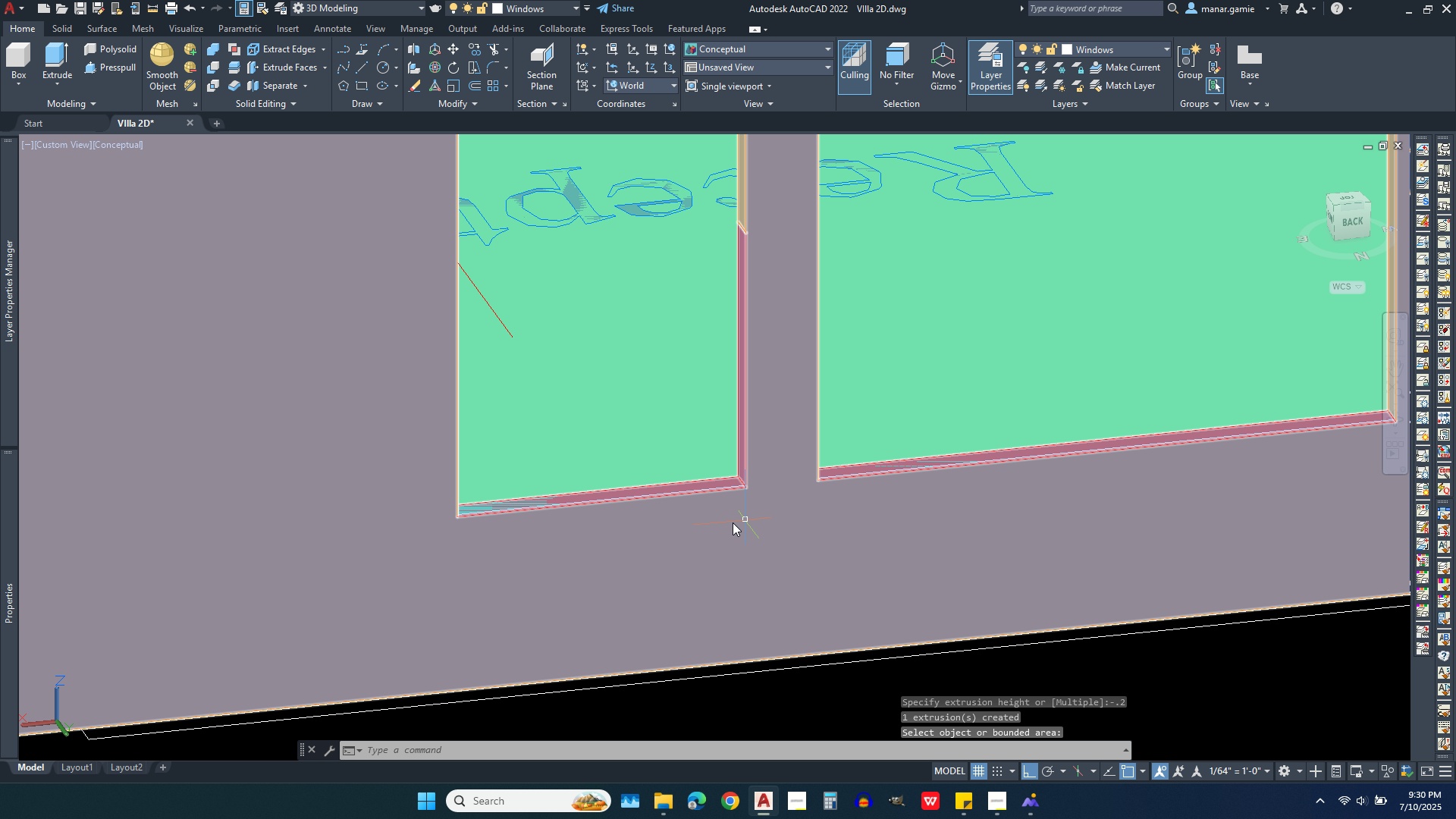 
left_click([719, 526])
 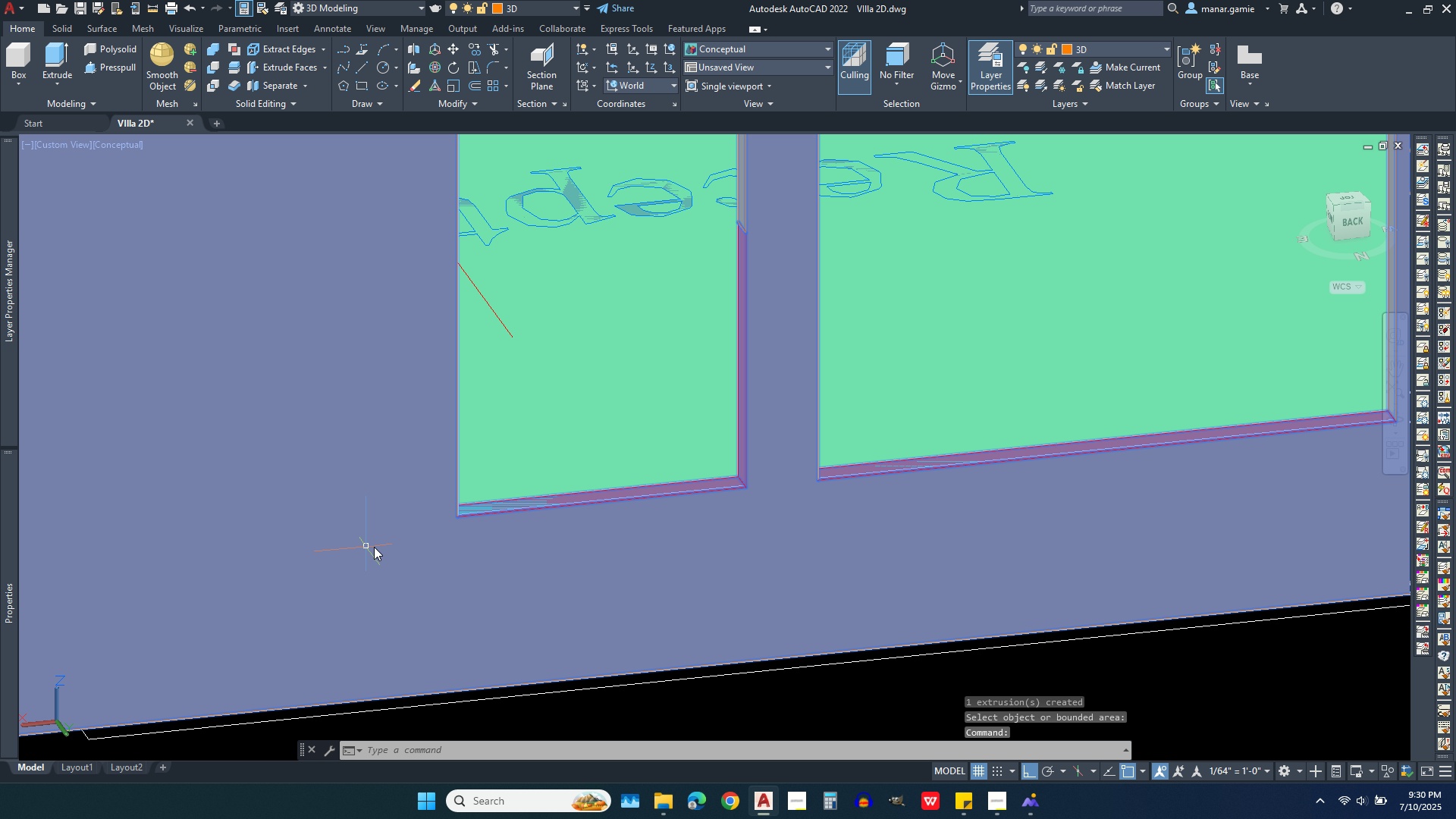 
scroll: coordinate [820, 597], scroll_direction: down, amount: 2.0
 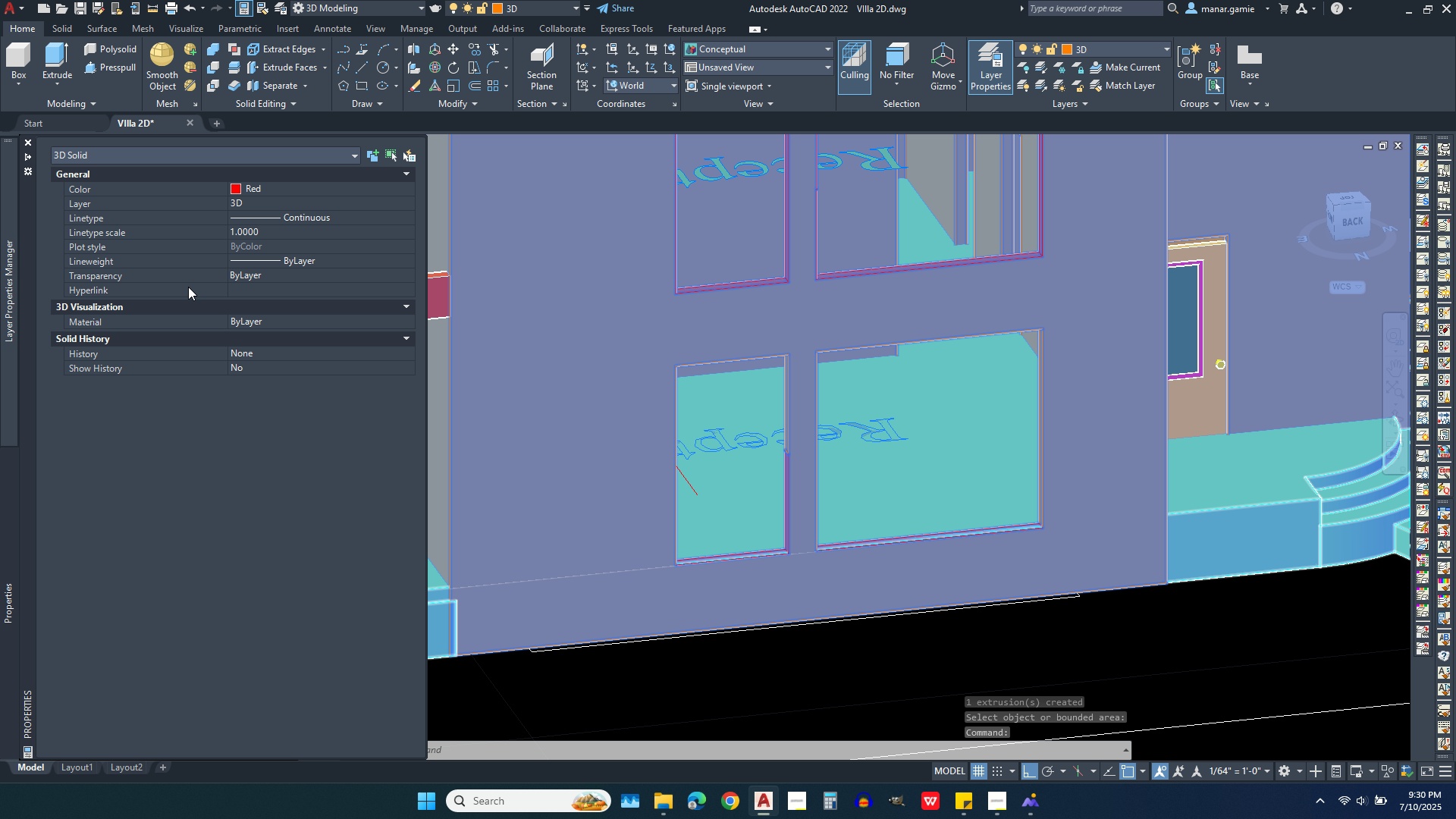 
mouse_move([273, 186])
 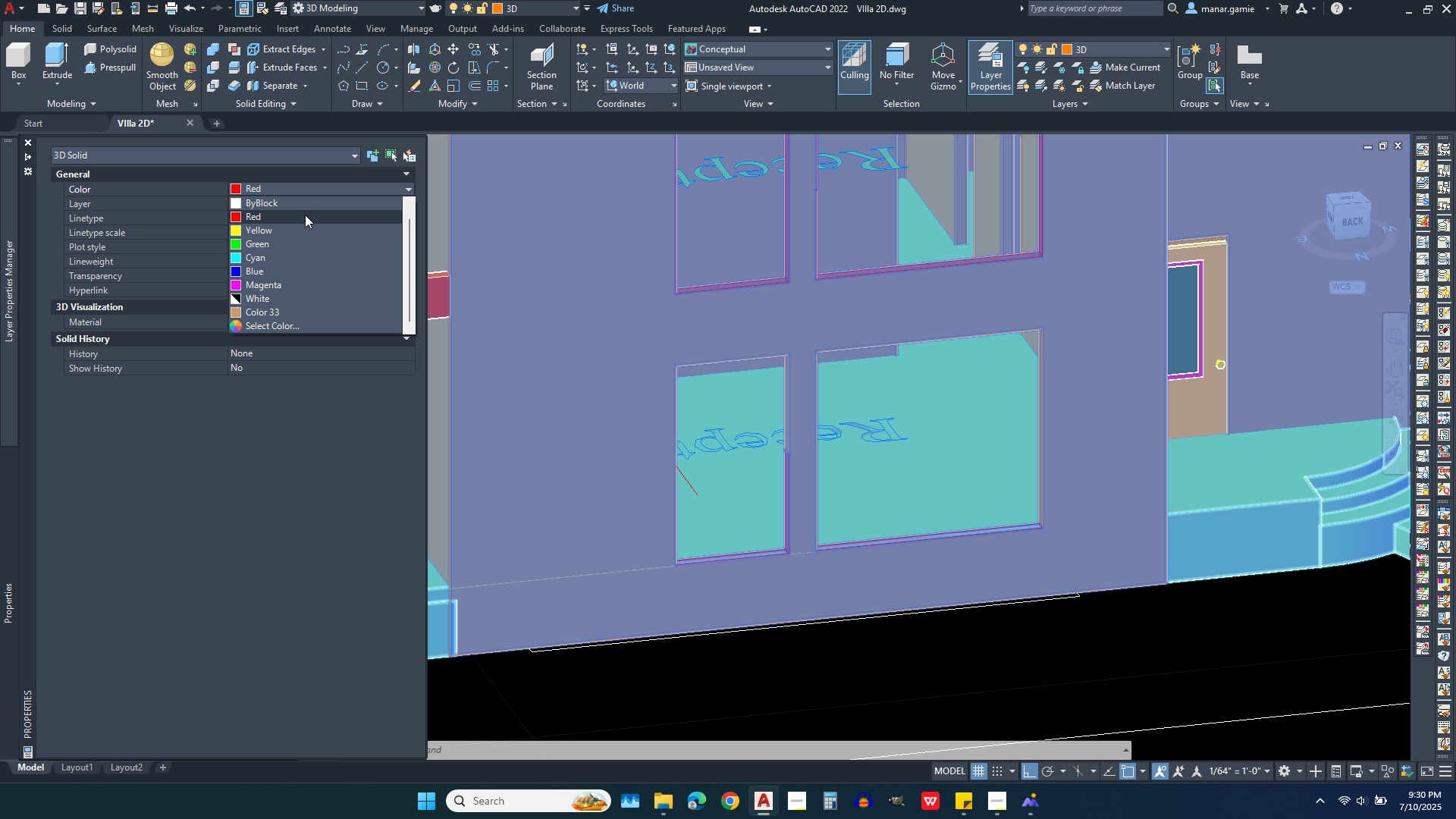 
scroll: coordinate [305, 215], scroll_direction: up, amount: 6.0
 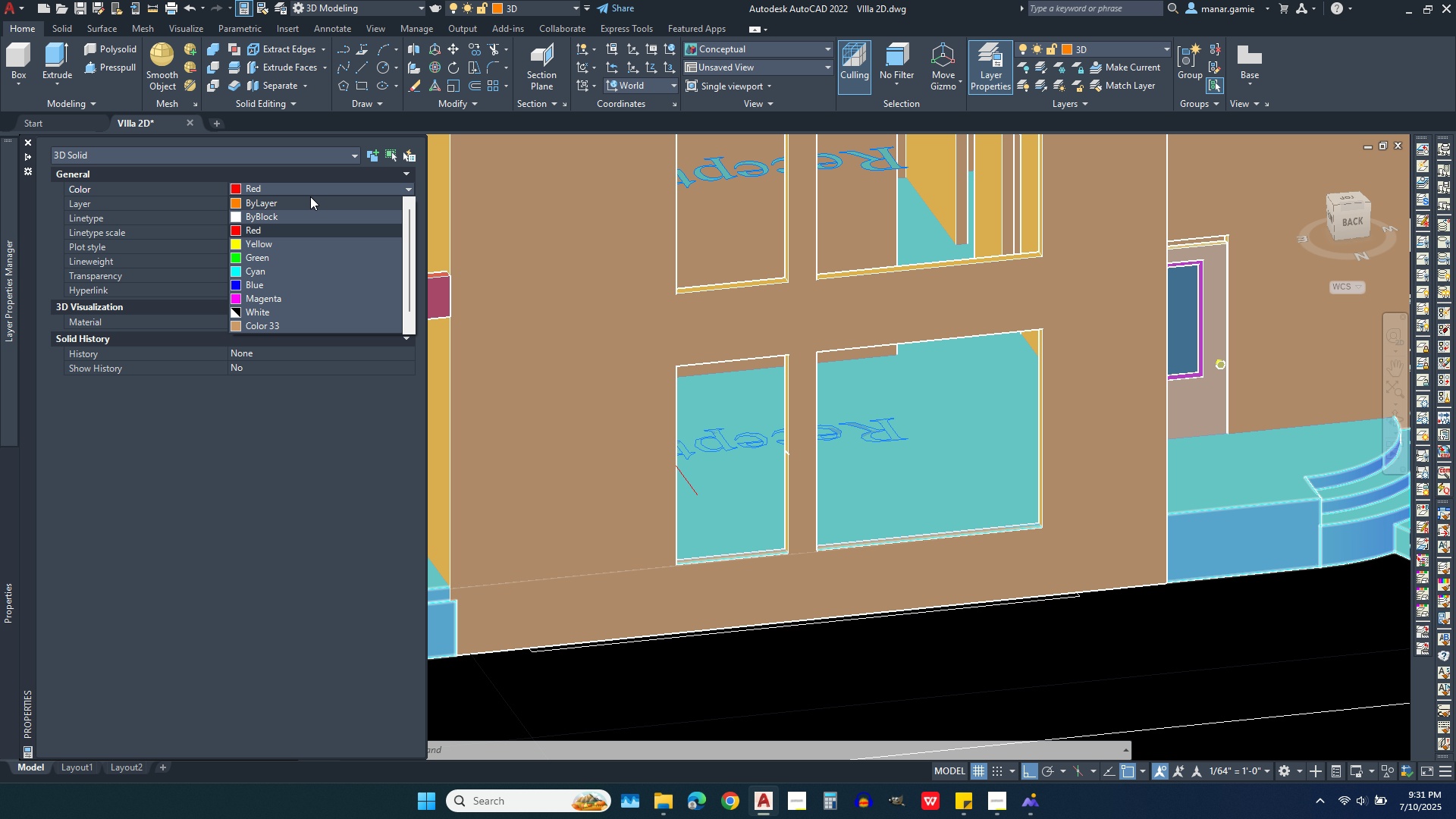 
left_click([310, 196])
 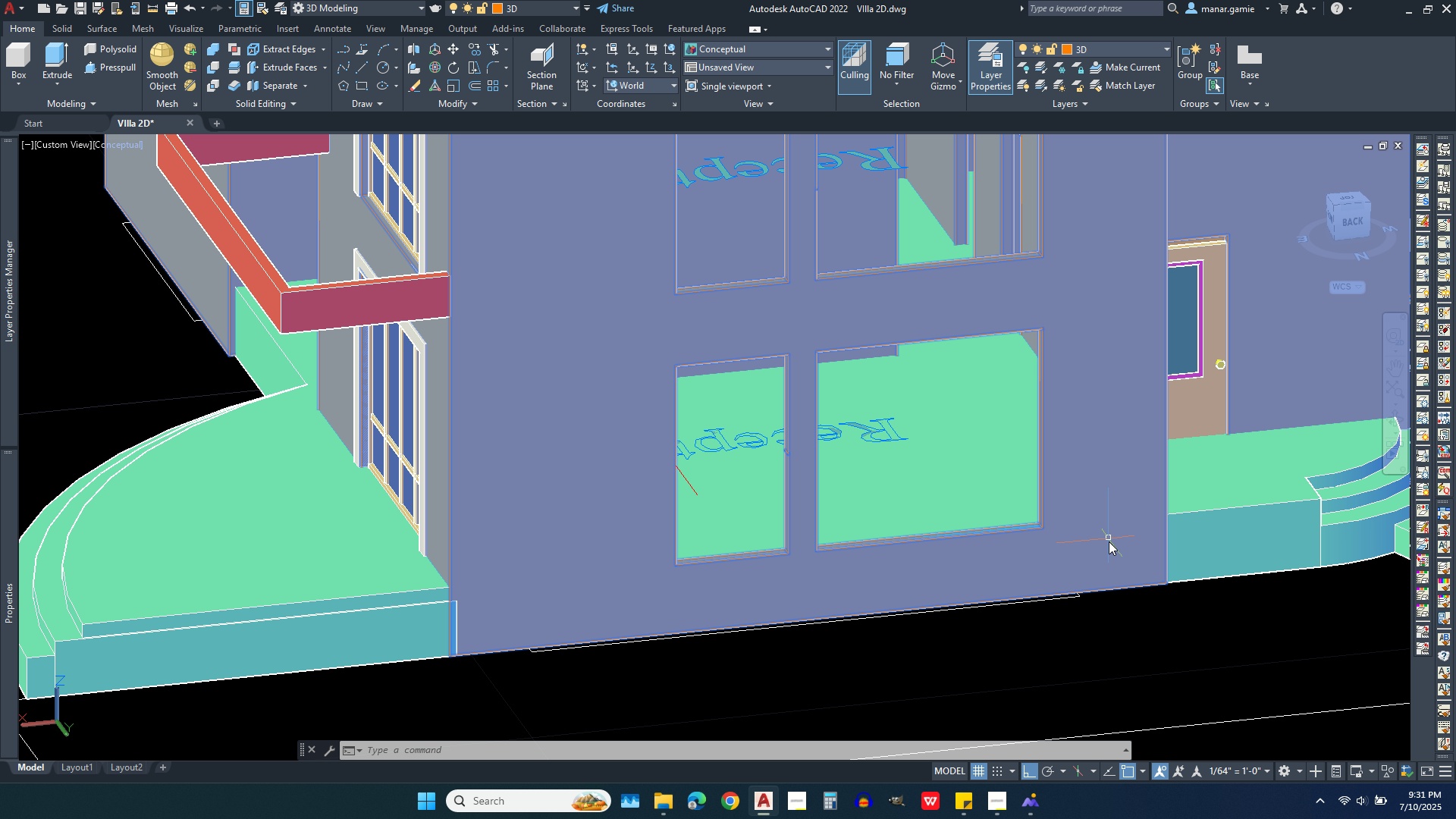 
key(Escape)
 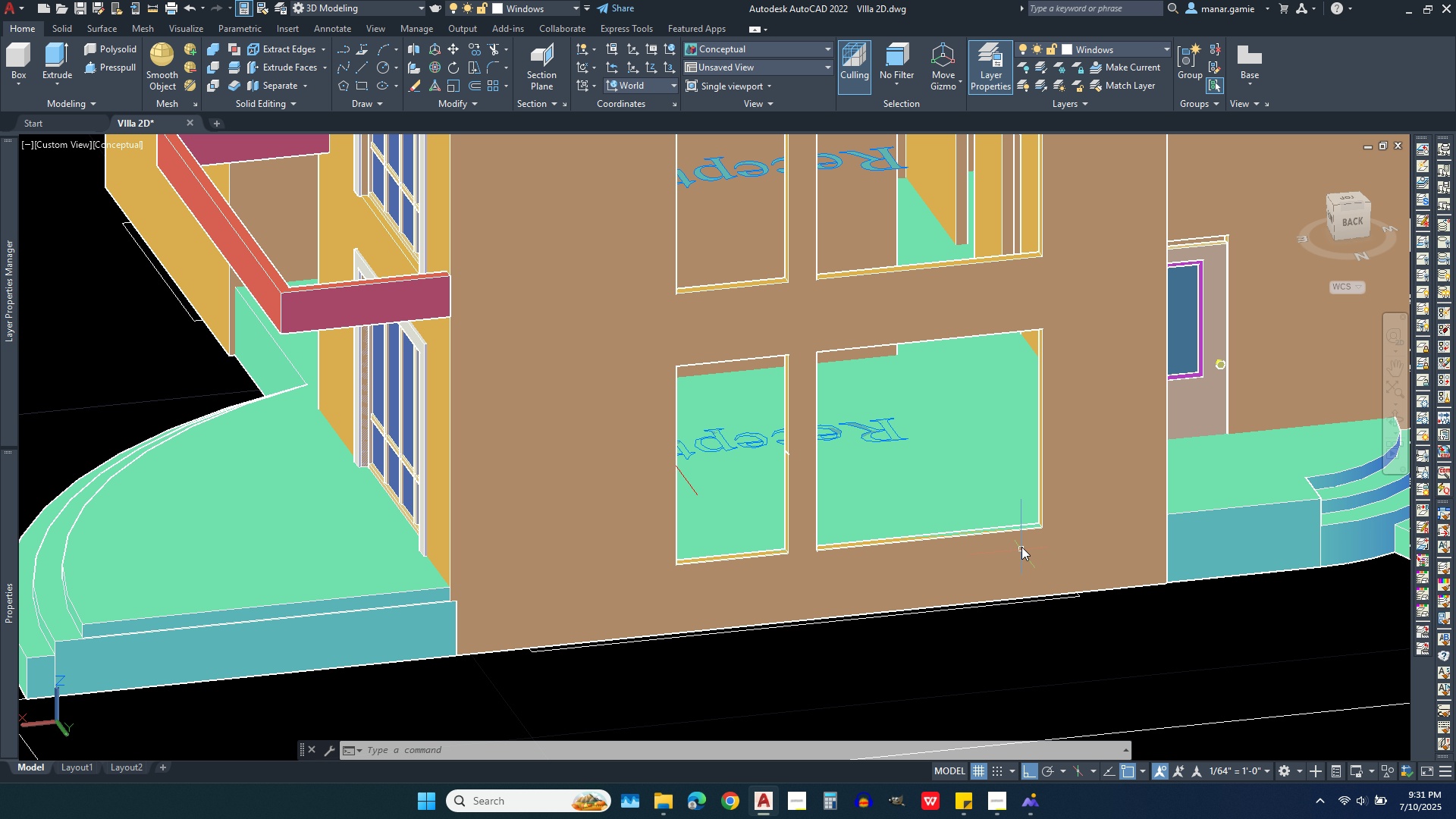 
scroll: coordinate [1021, 547], scroll_direction: up, amount: 3.0
 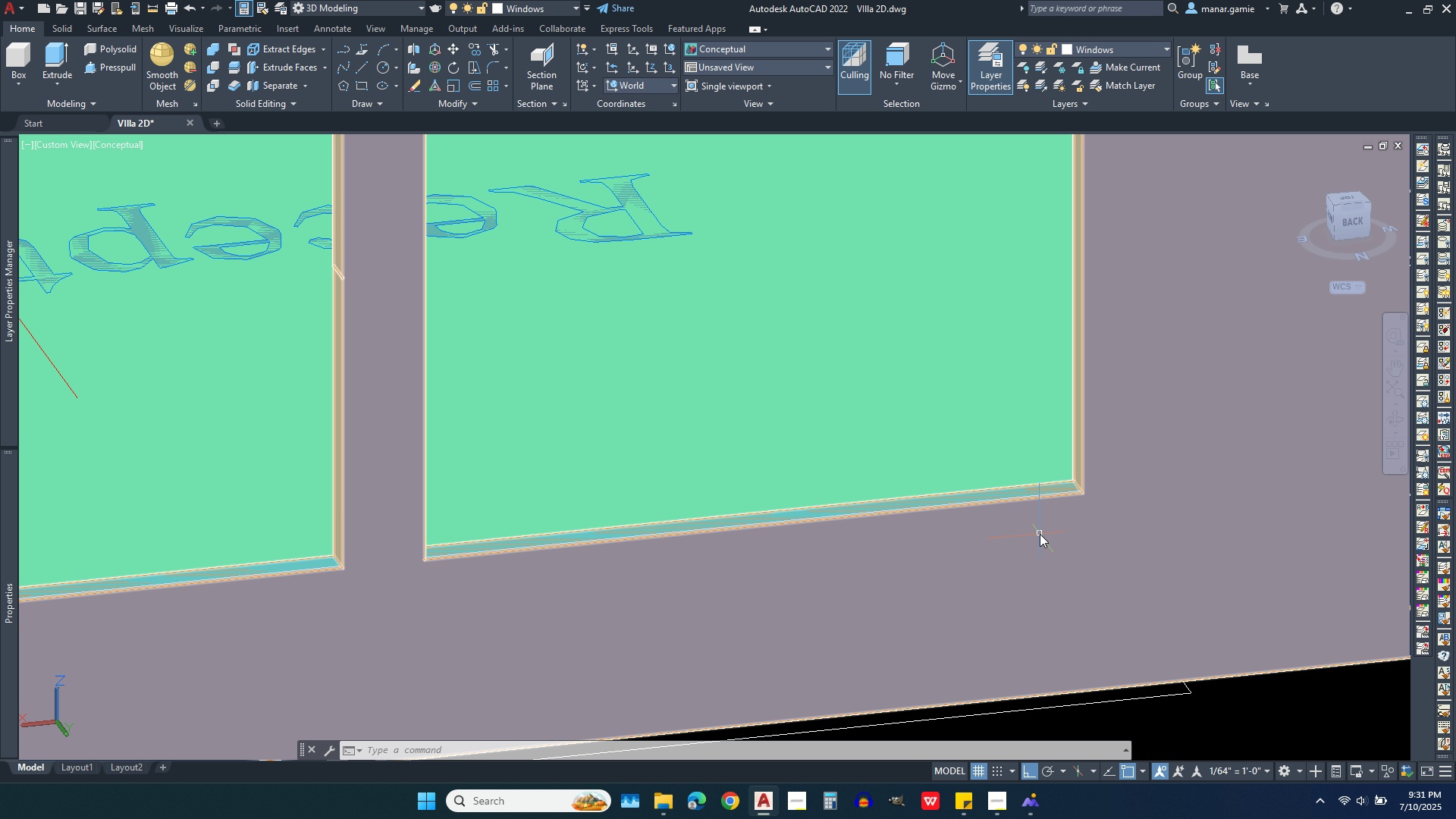 
scroll: coordinate [1040, 515], scroll_direction: down, amount: 4.0
 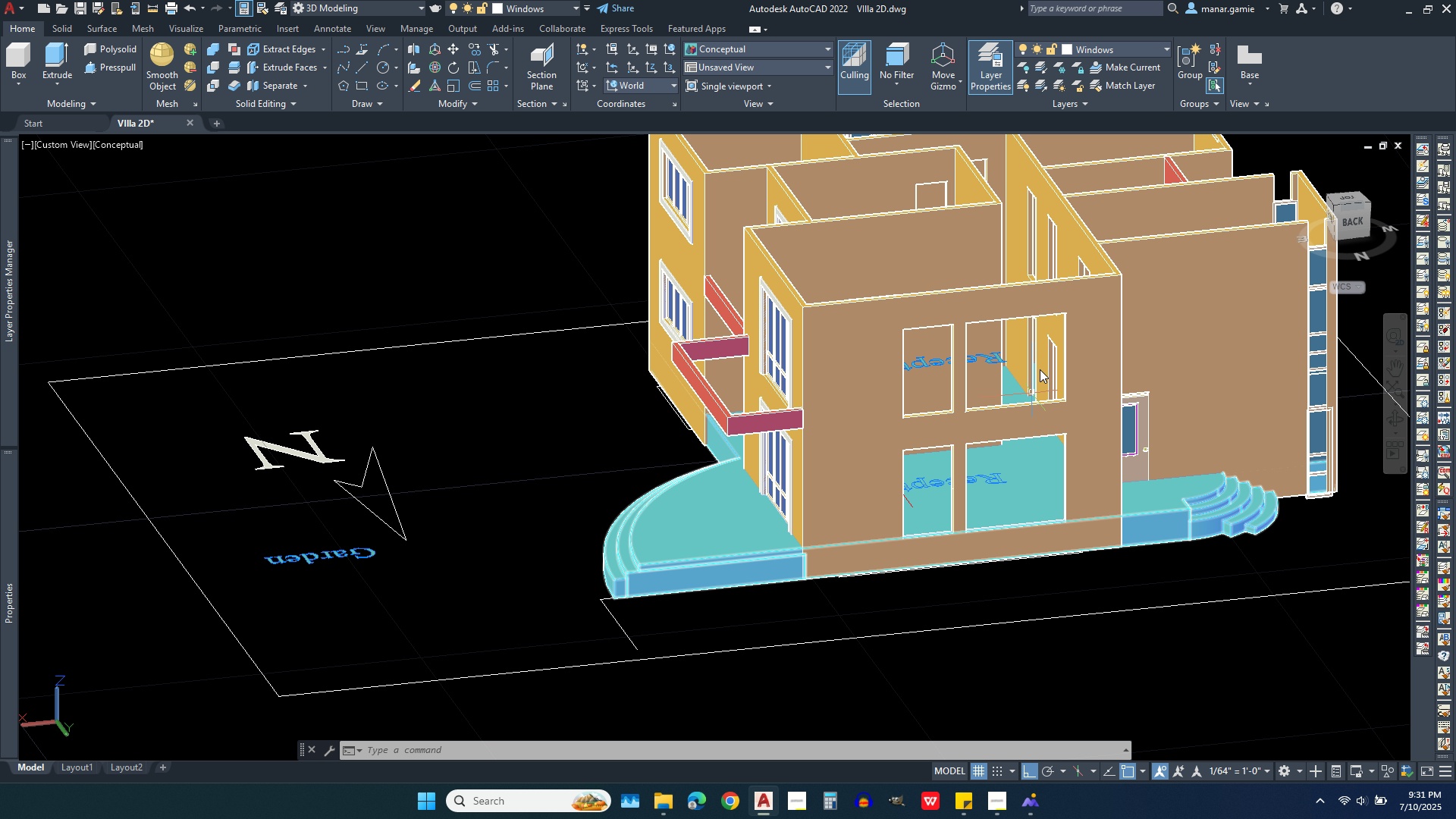 
scroll: coordinate [929, 459], scroll_direction: up, amount: 8.0
 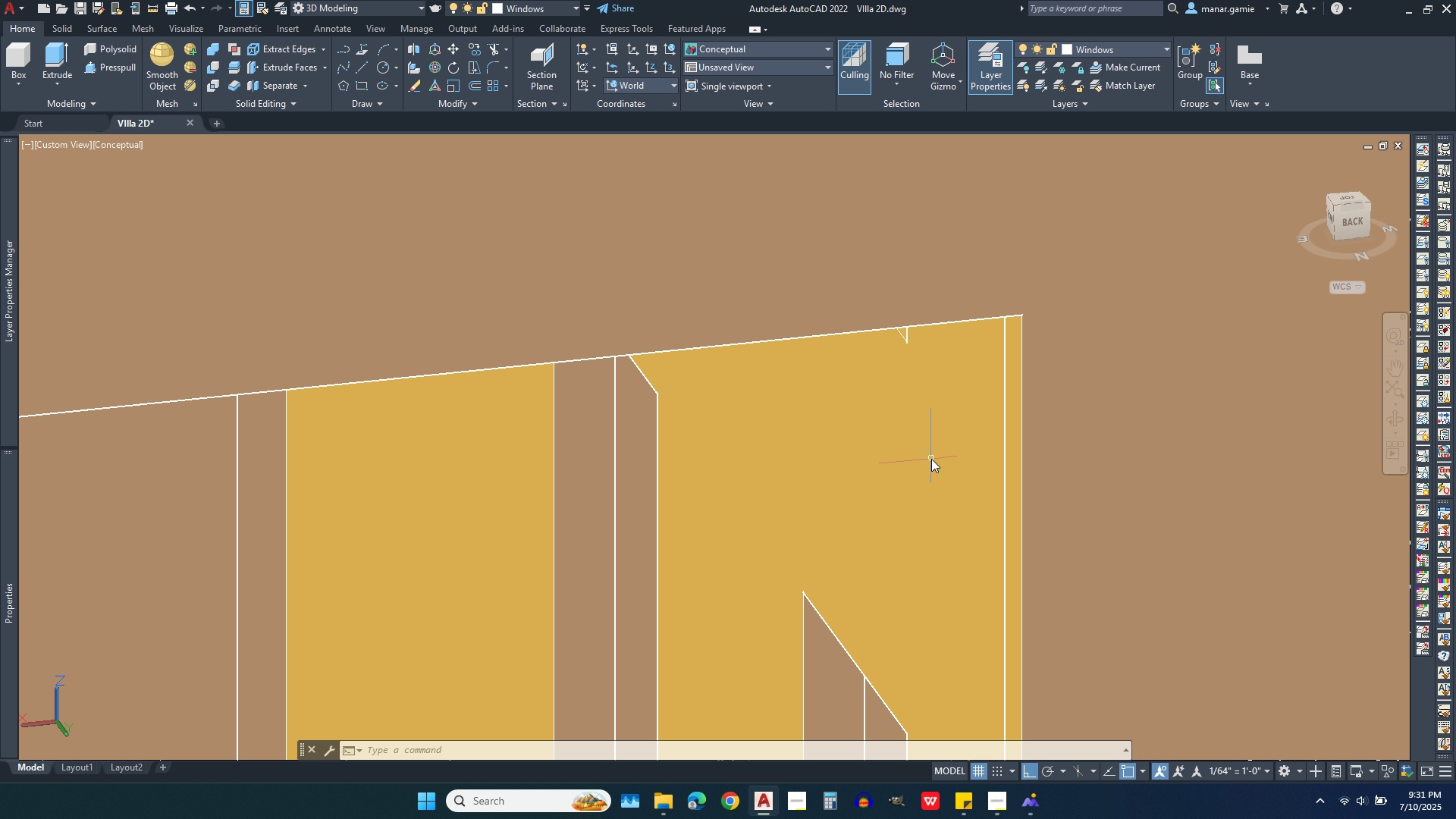 
scroll: coordinate [937, 457], scroll_direction: down, amount: 5.0
 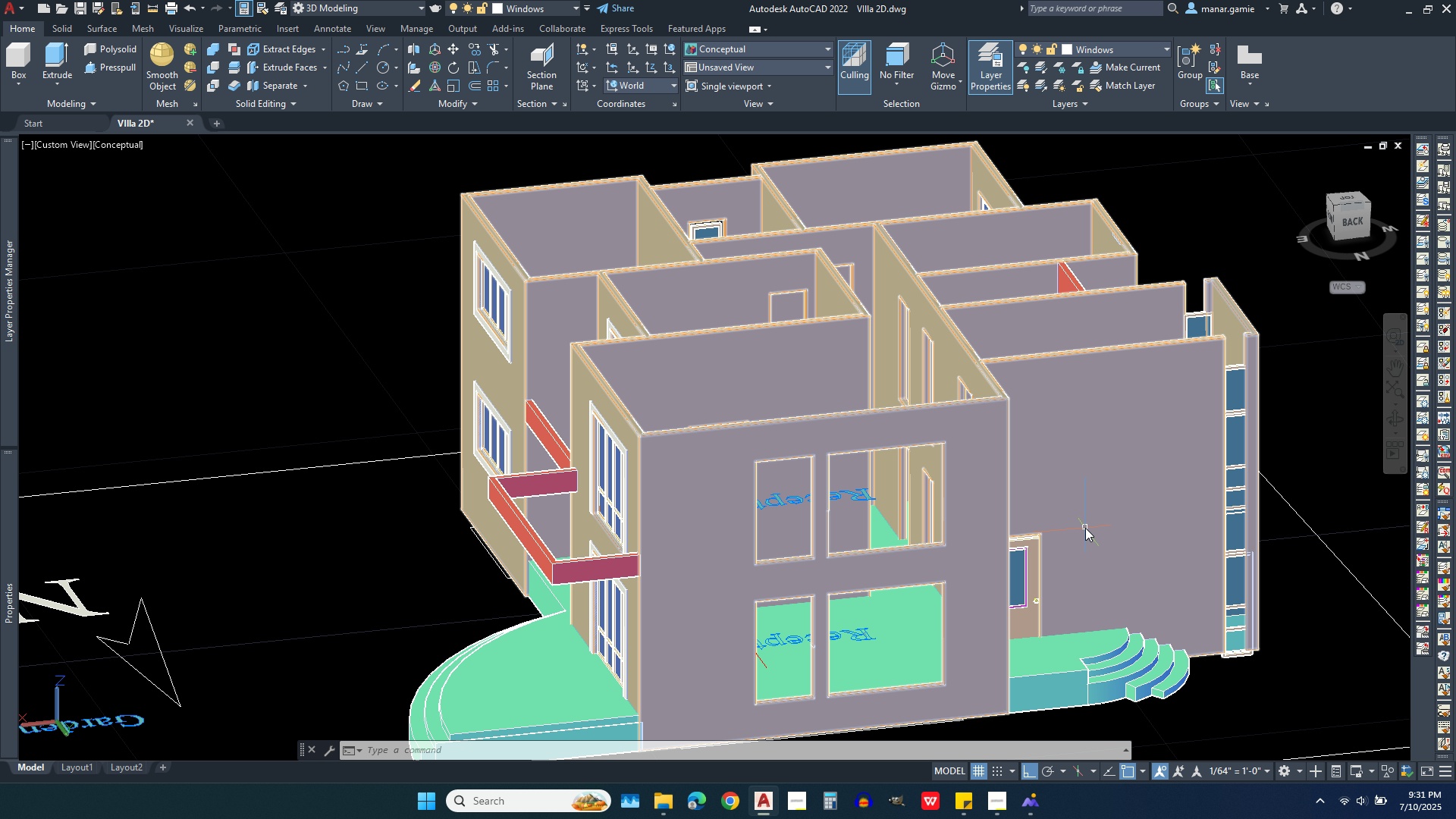 
wait(5.23)
 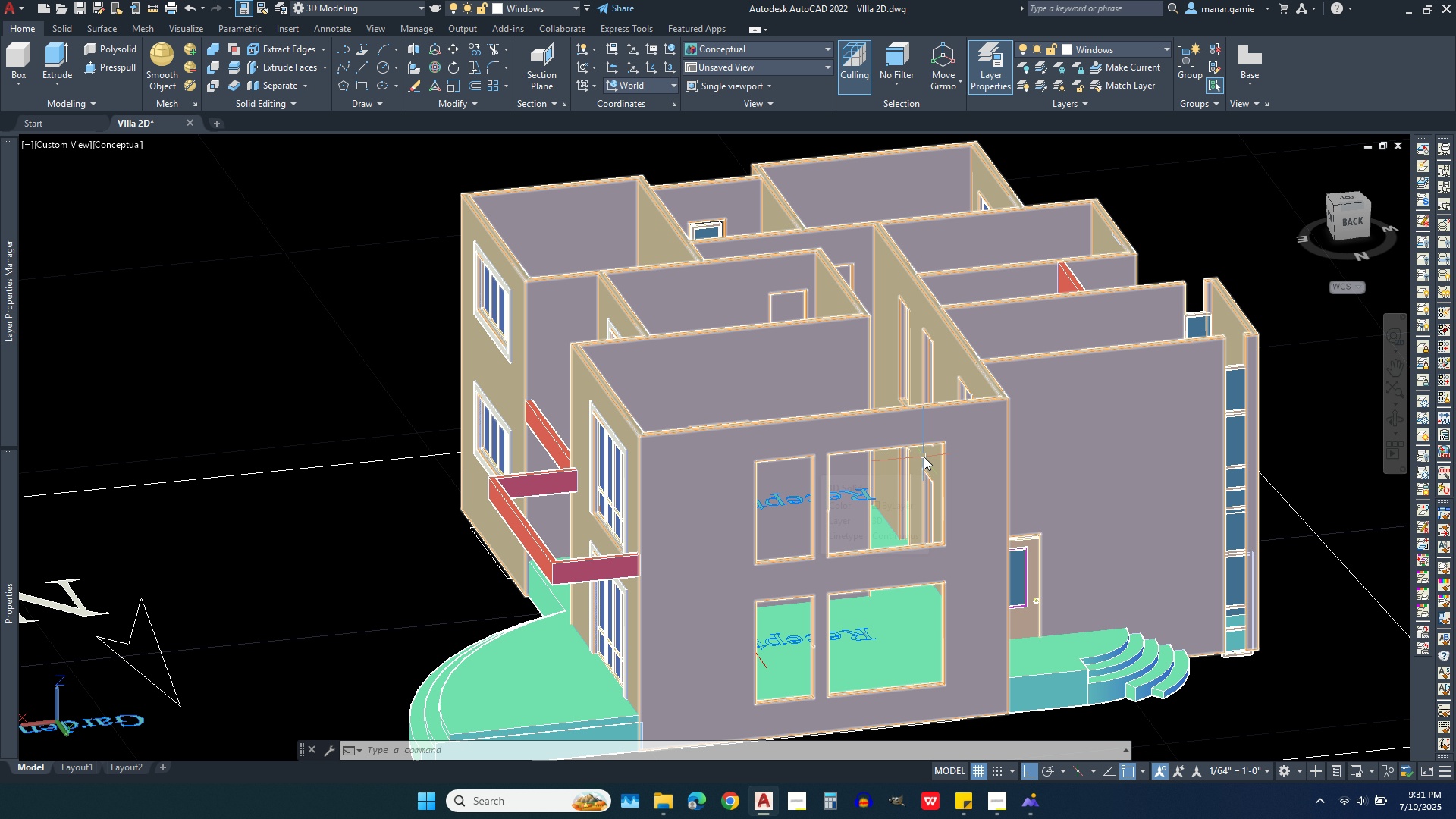 
scroll: coordinate [841, 460], scroll_direction: down, amount: 1.0
 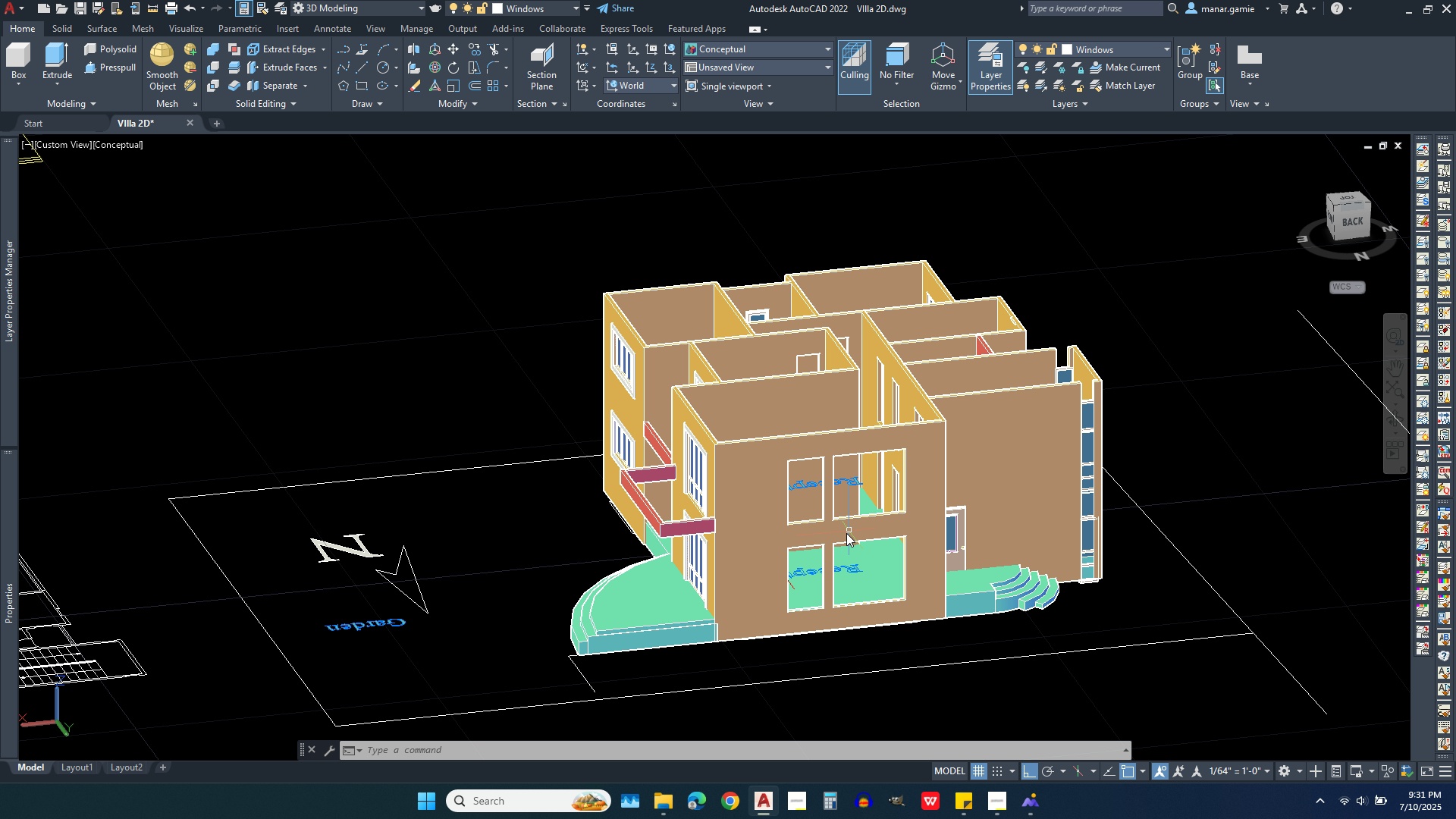 
scroll: coordinate [846, 602], scroll_direction: up, amount: 4.0
 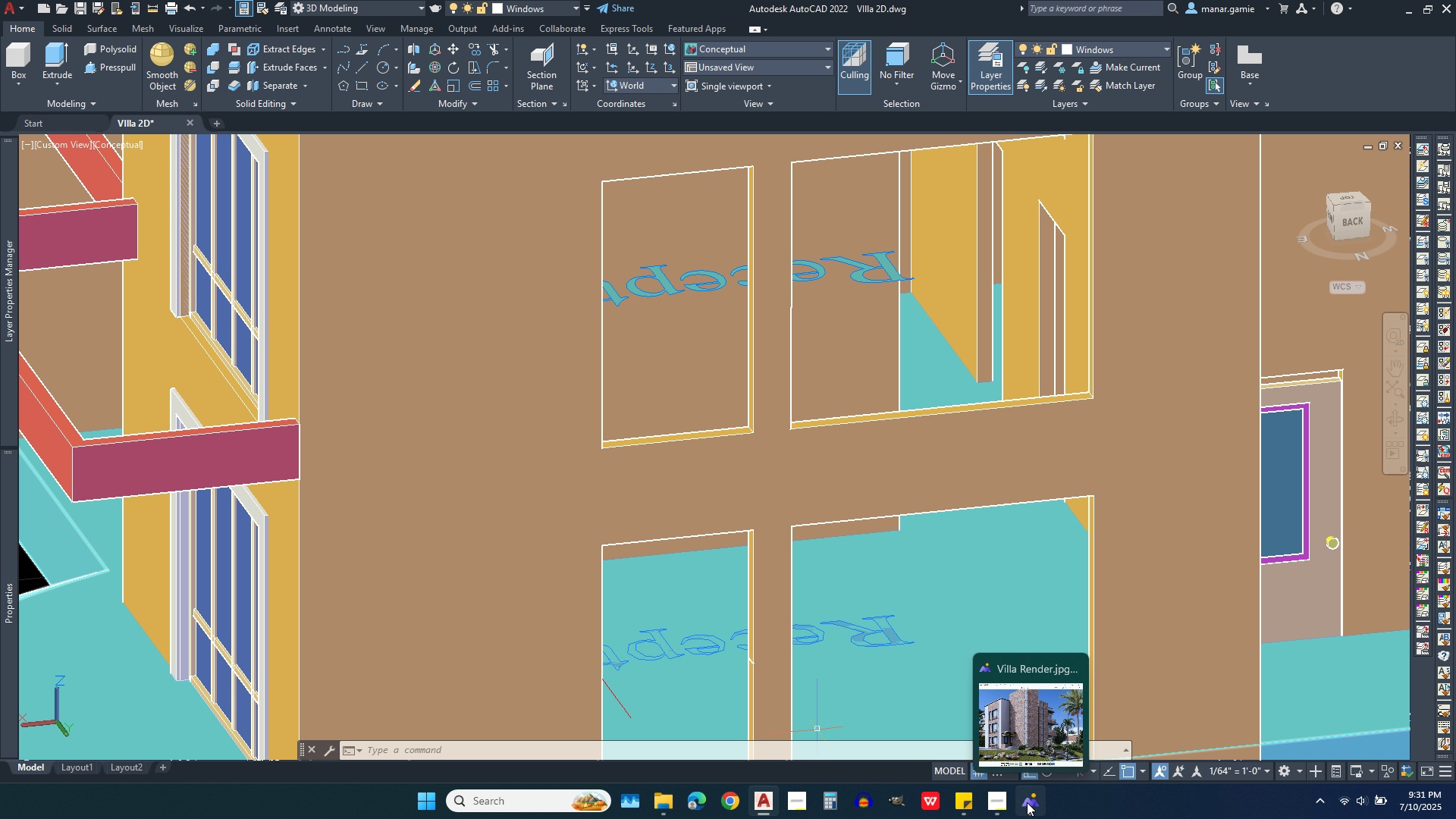 
left_click([1029, 802])
 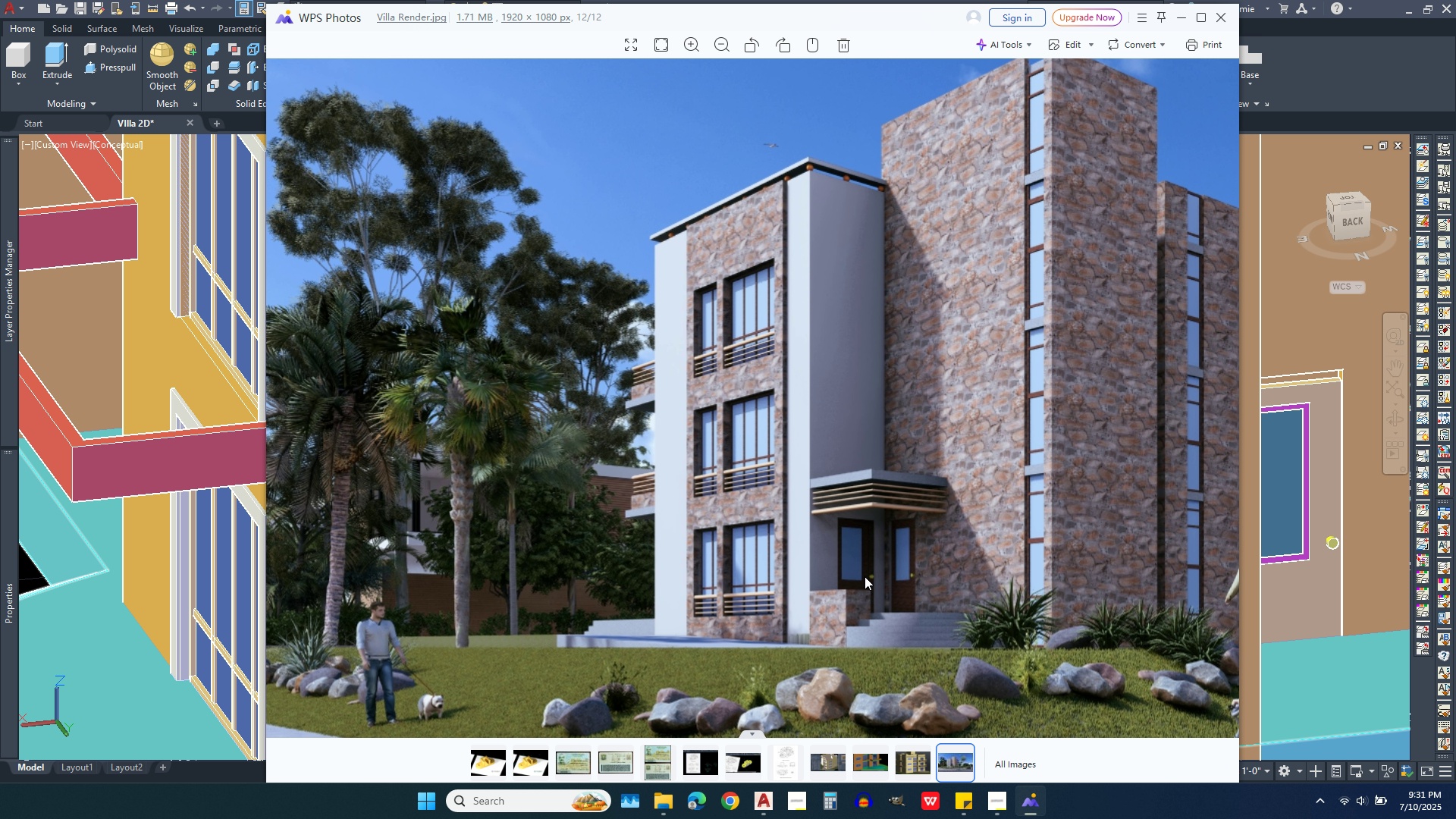 
wait(5.87)
 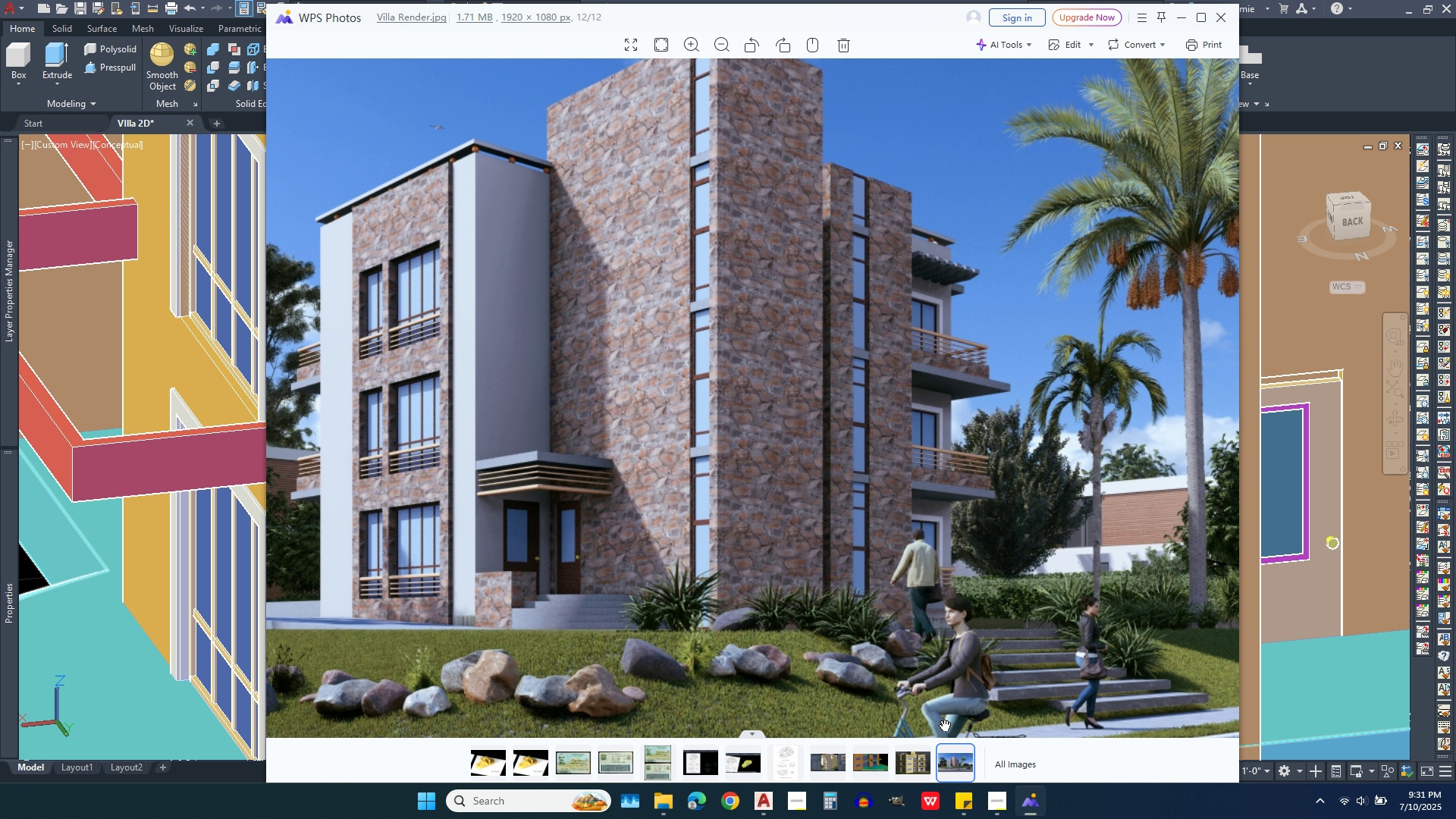 
scroll: coordinate [759, 497], scroll_direction: up, amount: 3.0
 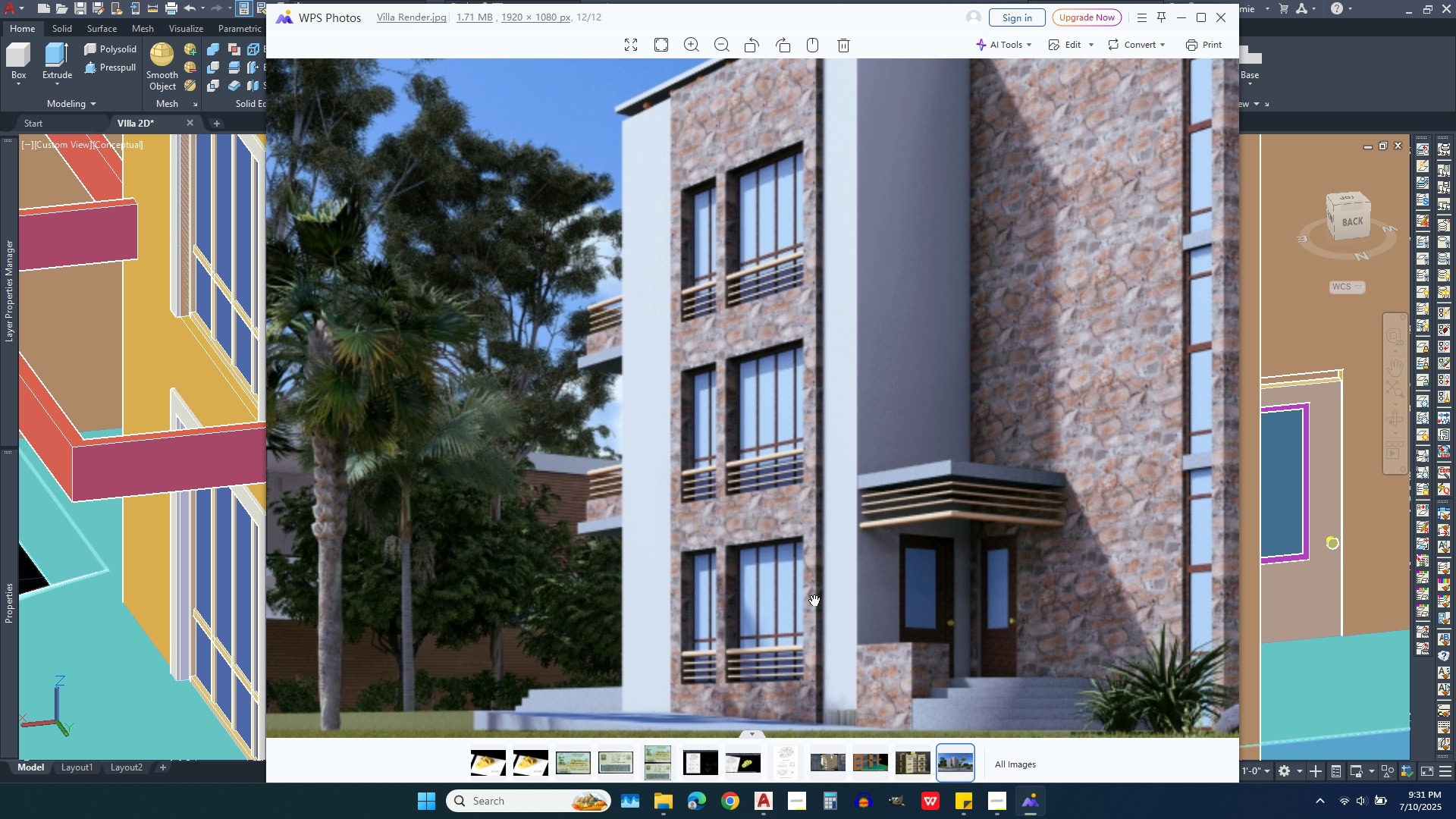 
wait(5.77)
 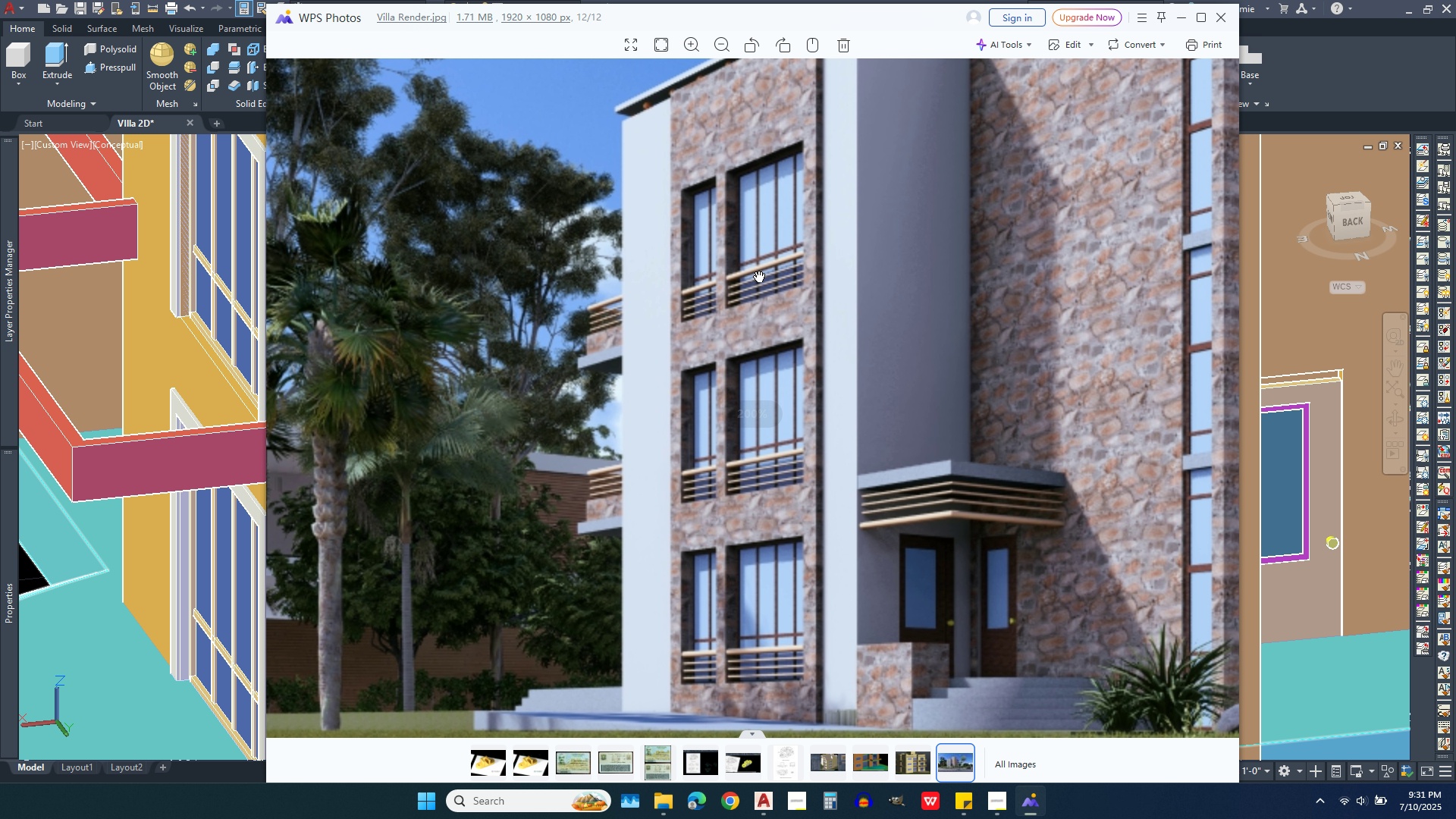 
scroll: coordinate [804, 428], scroll_direction: down, amount: 3.0
 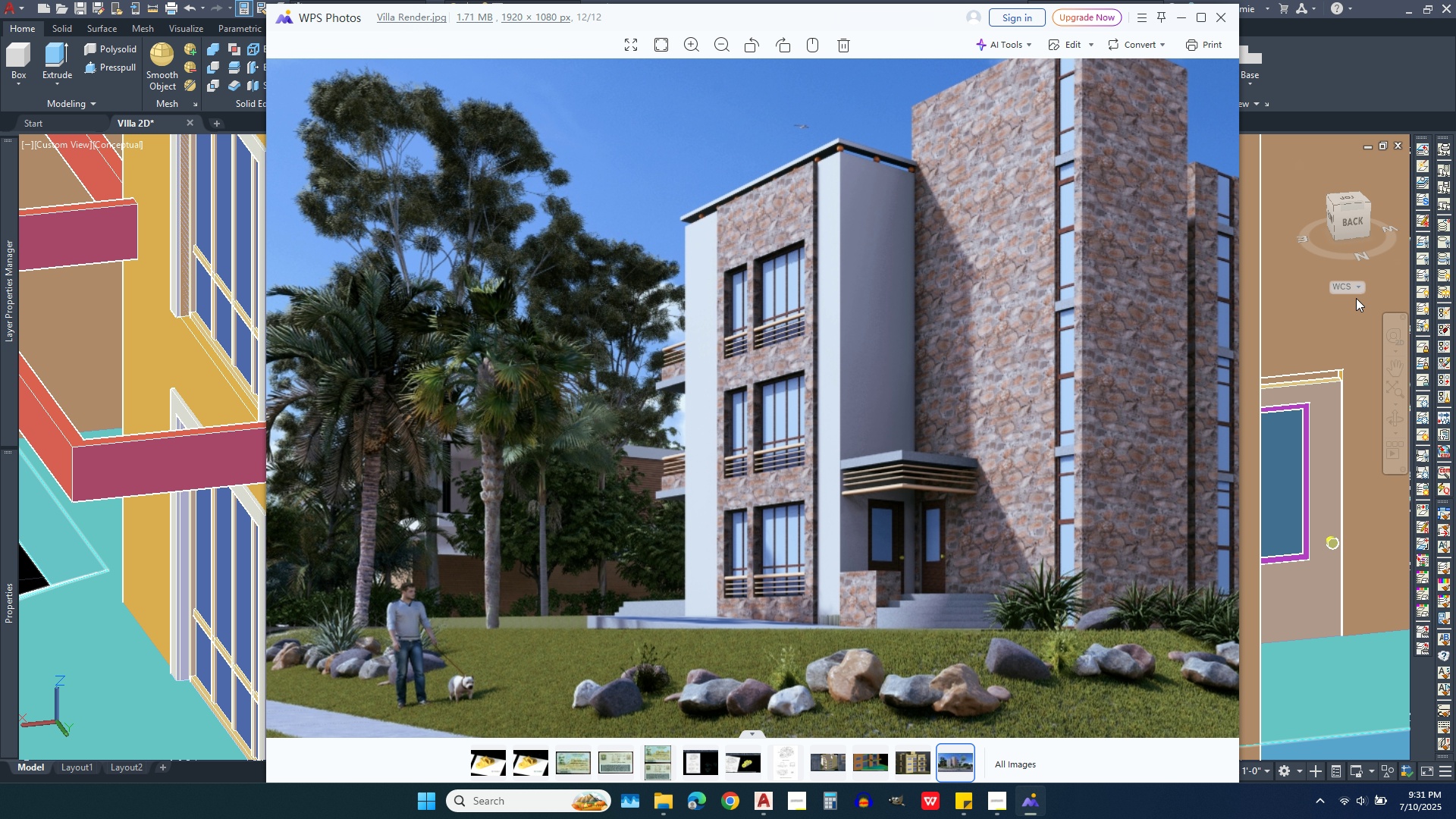 
left_click([1335, 319])
 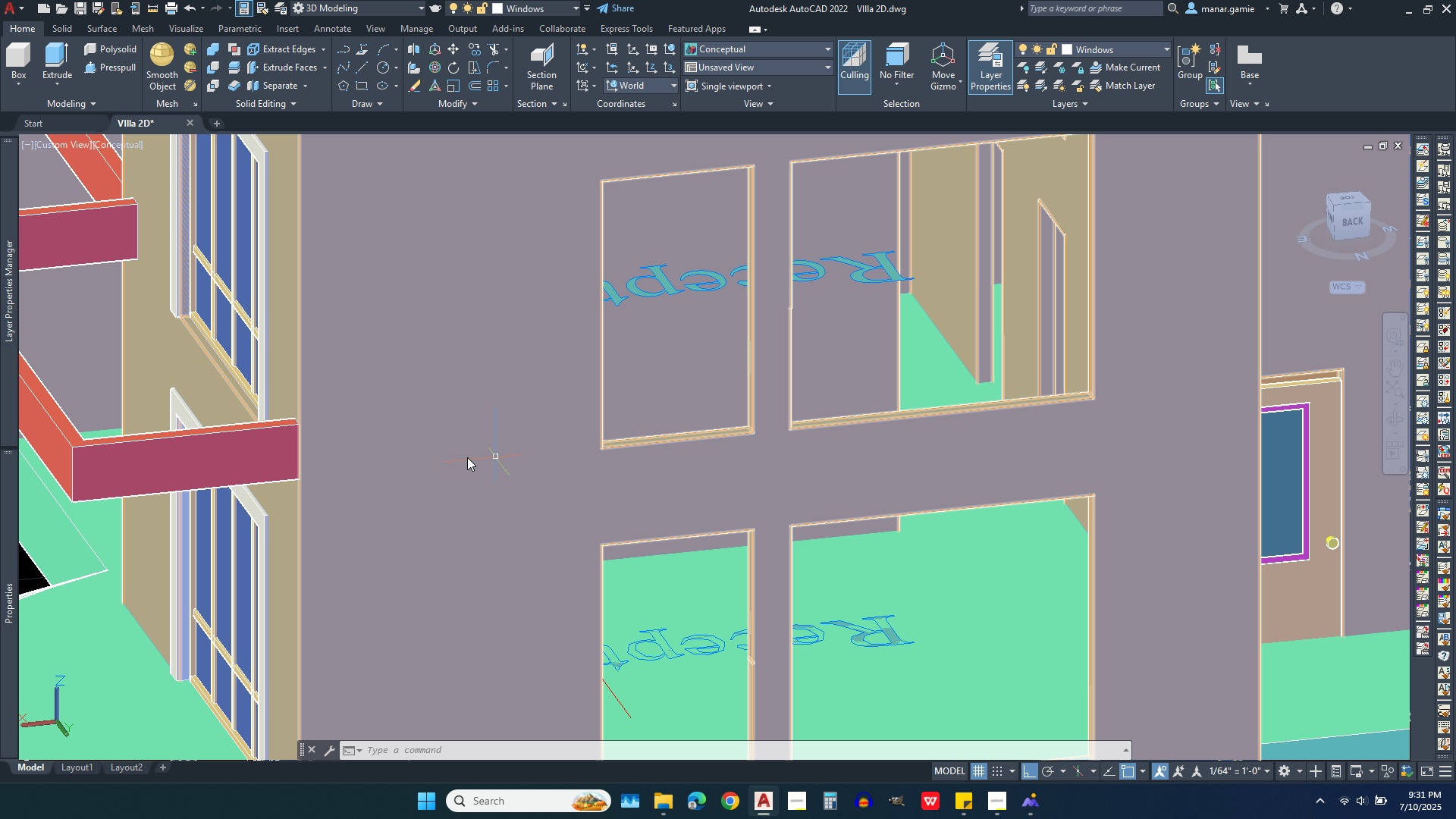 
scroll: coordinate [414, 460], scroll_direction: down, amount: 2.0
 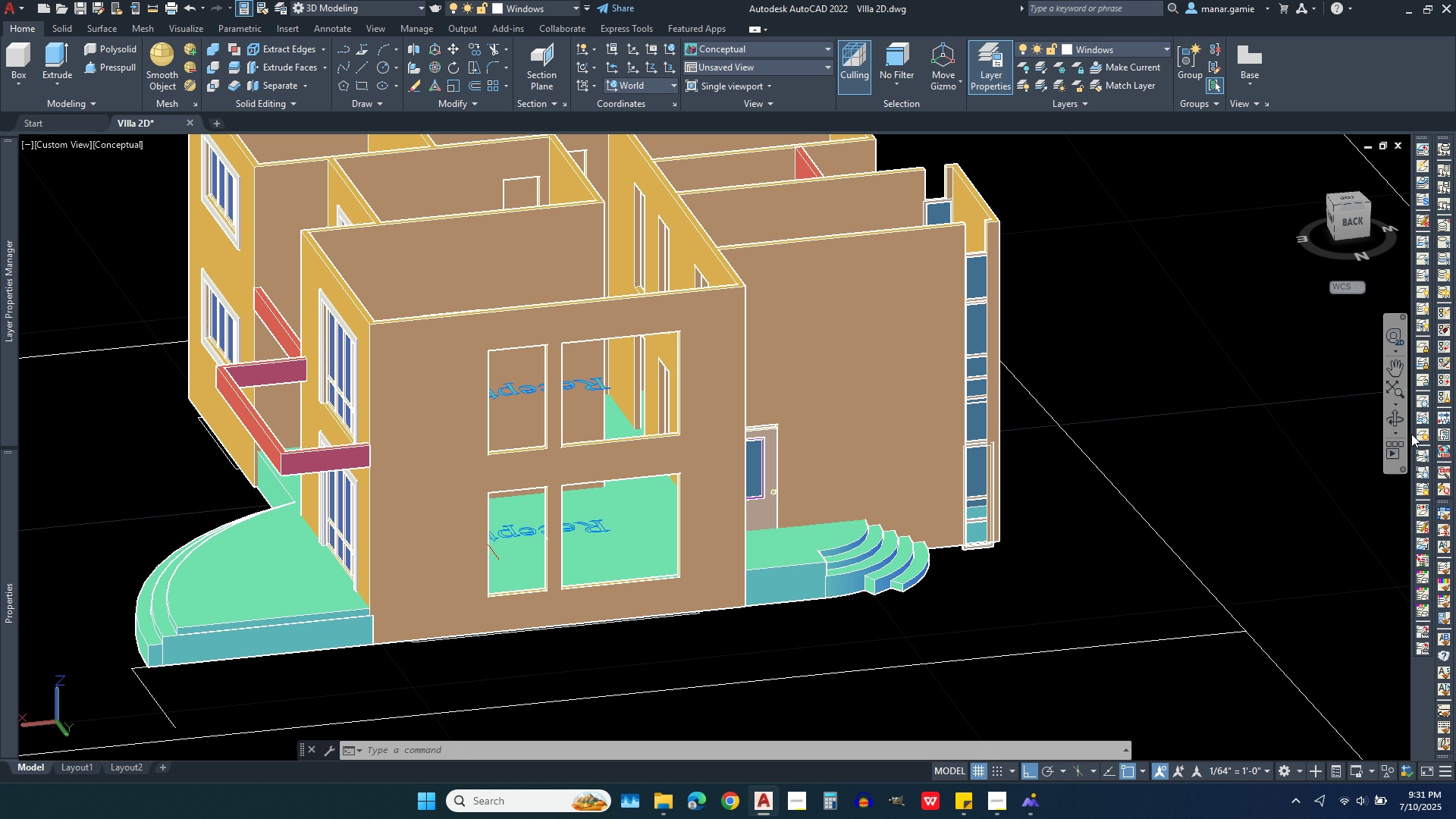 
left_click([1398, 417])
 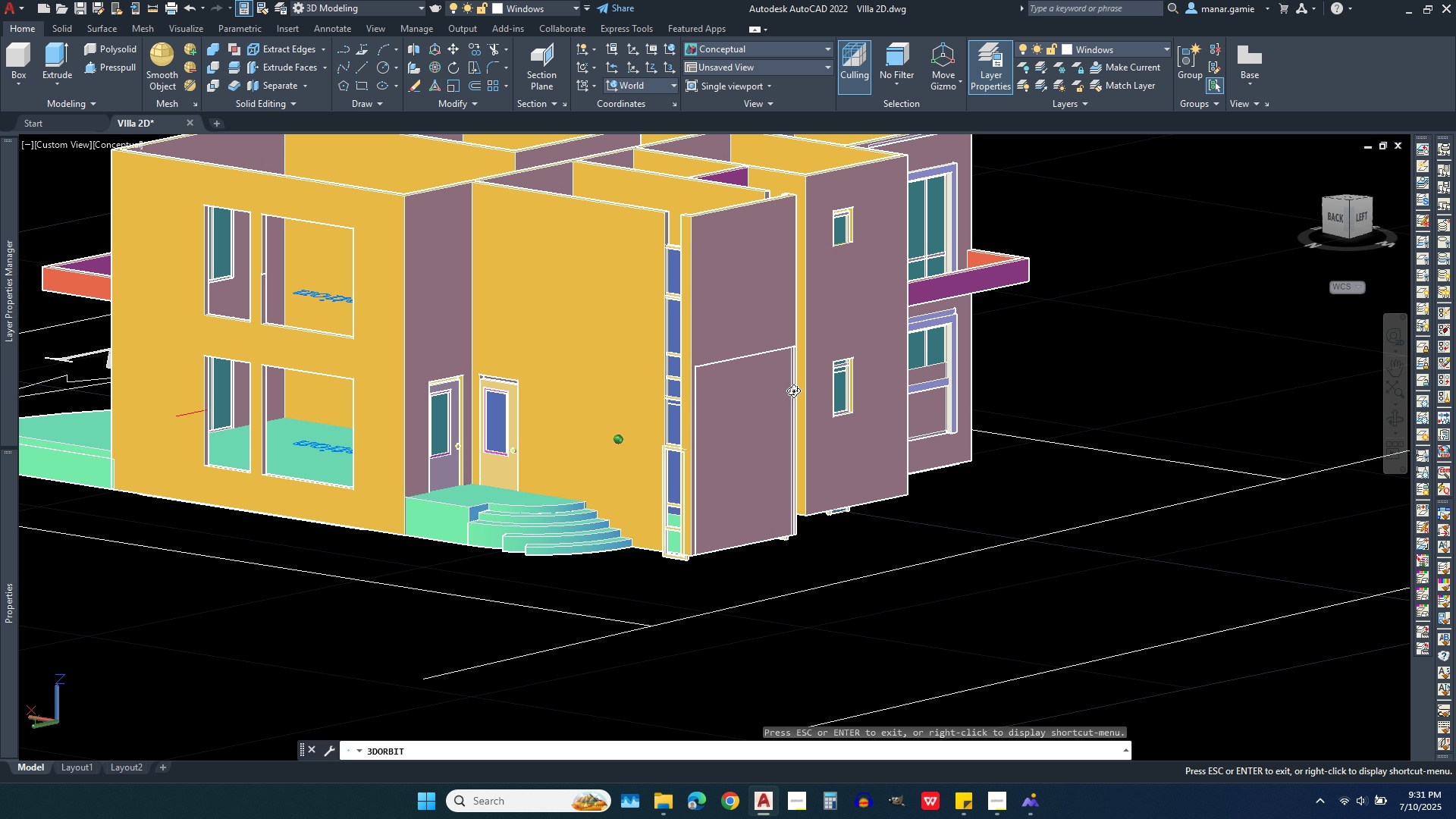 
right_click([942, 436])
 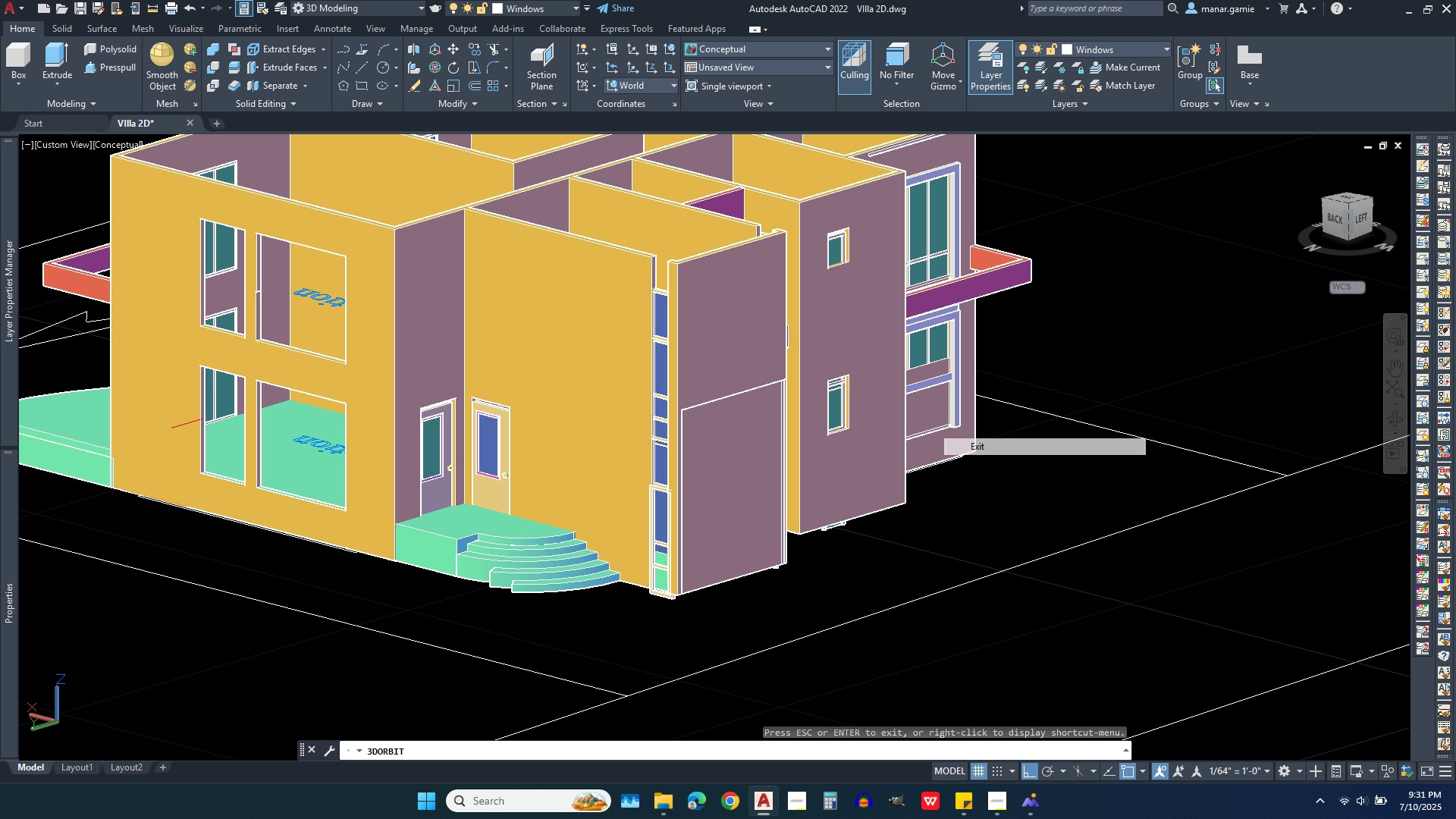 
left_click([1013, 441])
 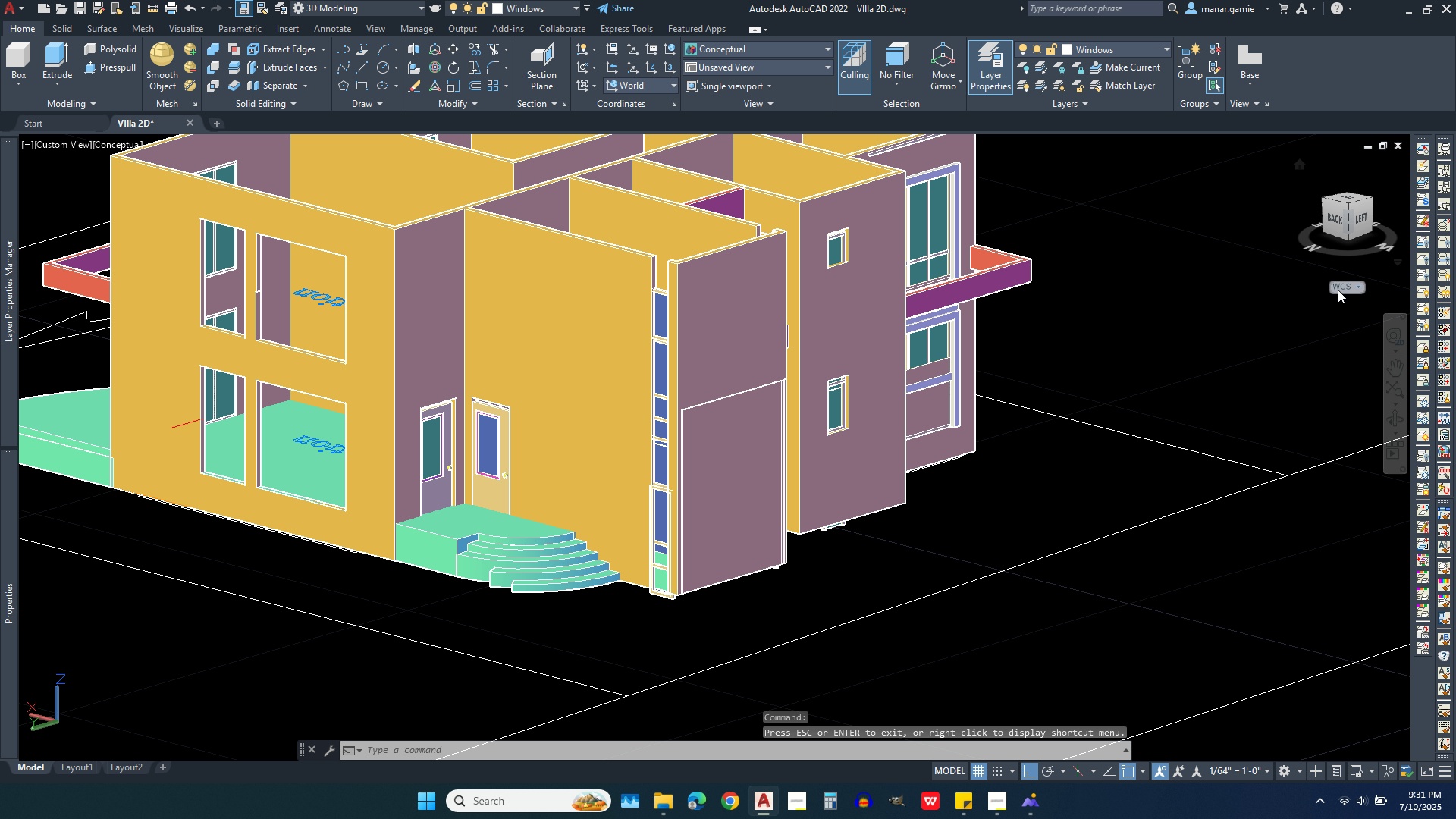 
left_click([1340, 285])
 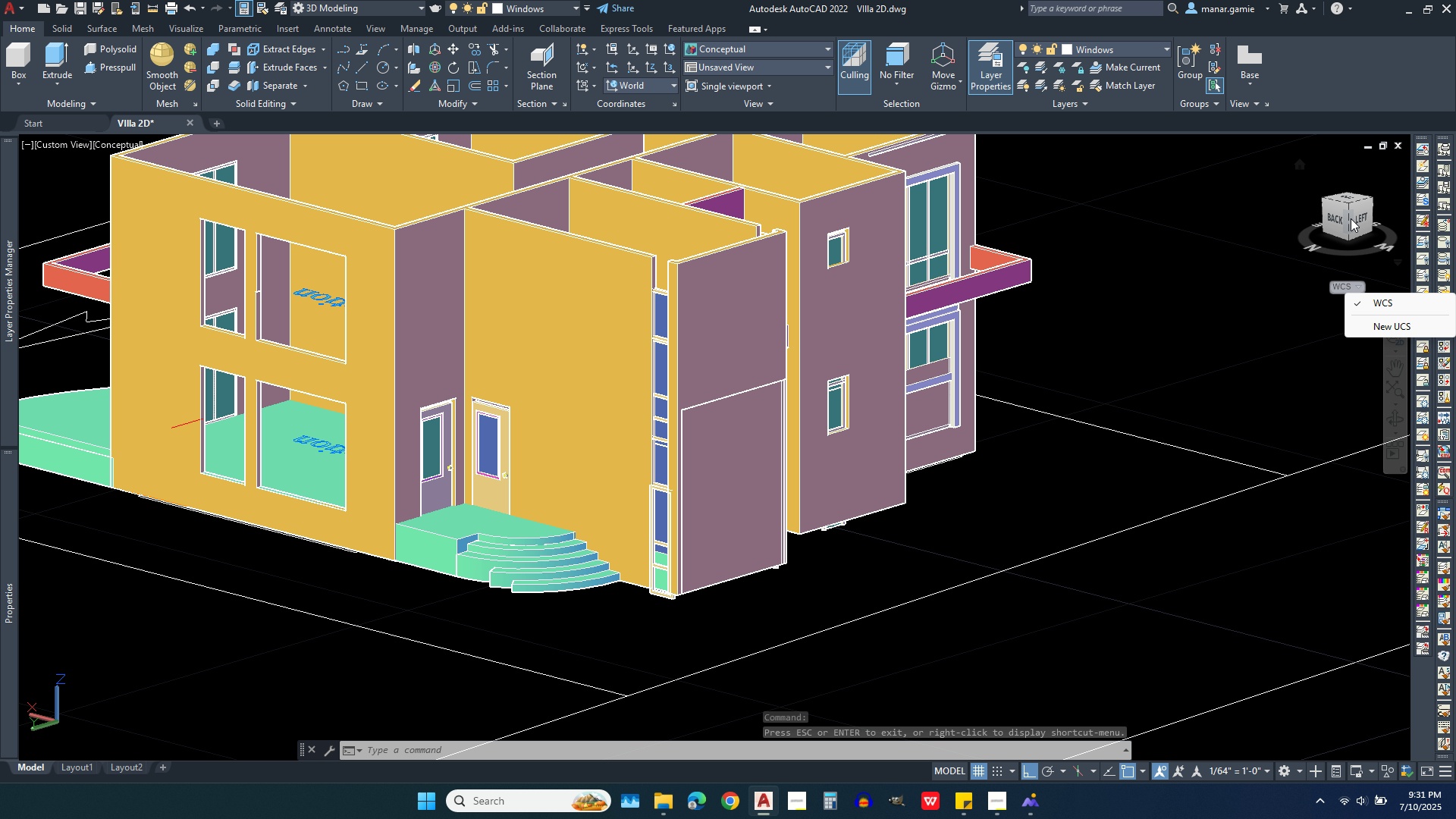 
left_click([1351, 218])
 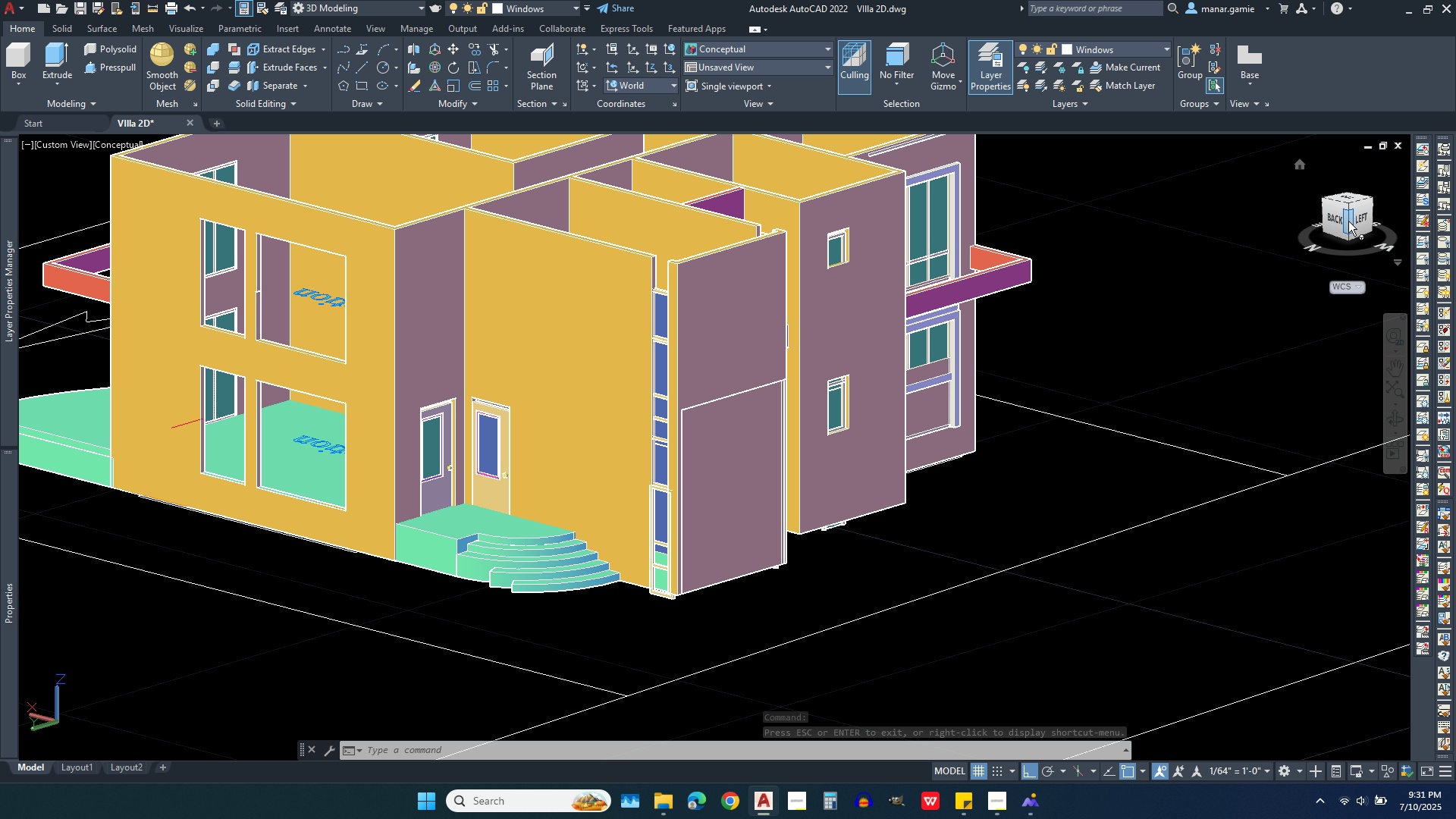 
right_click([1348, 221])
 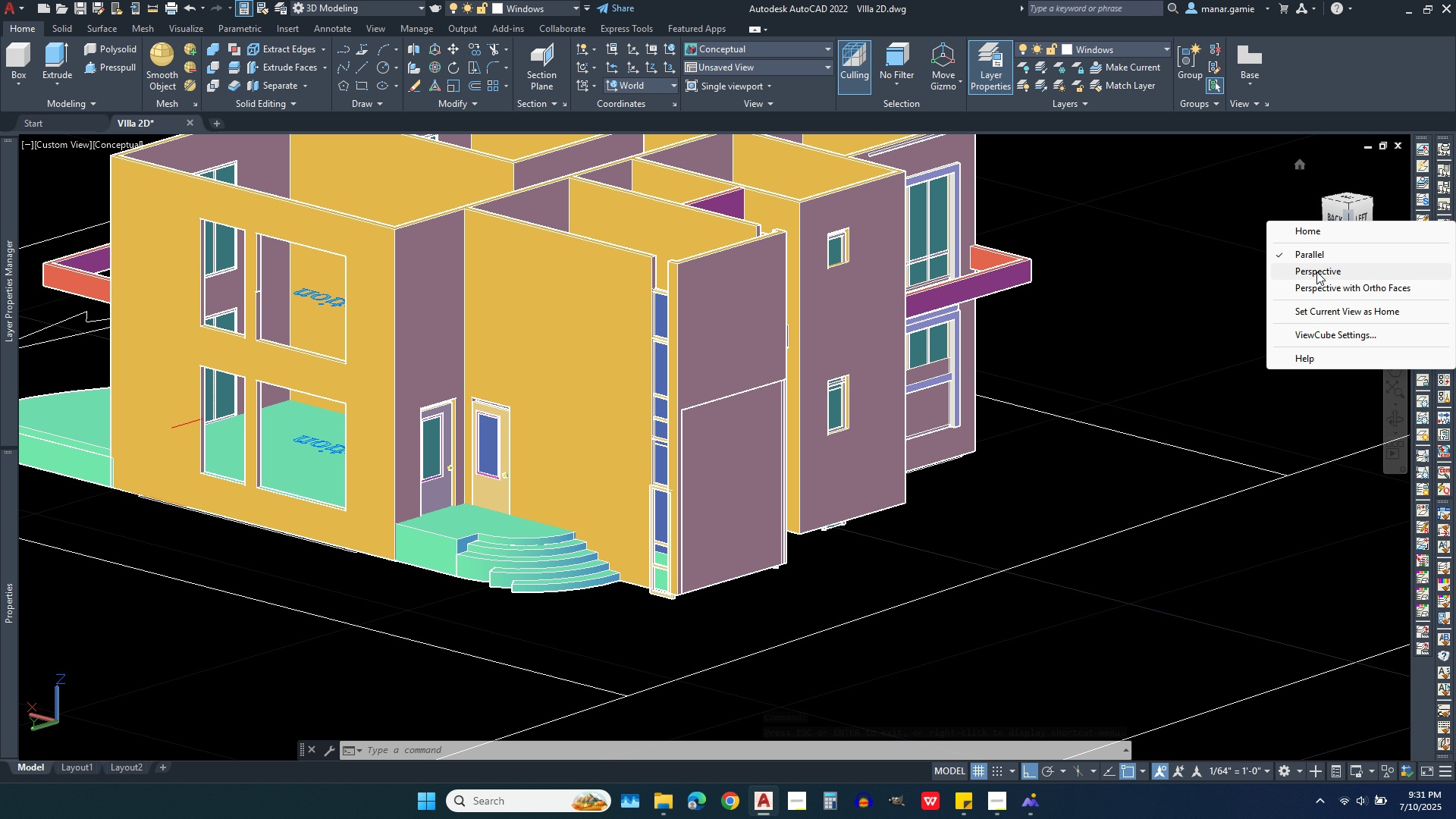 
left_click([1316, 271])
 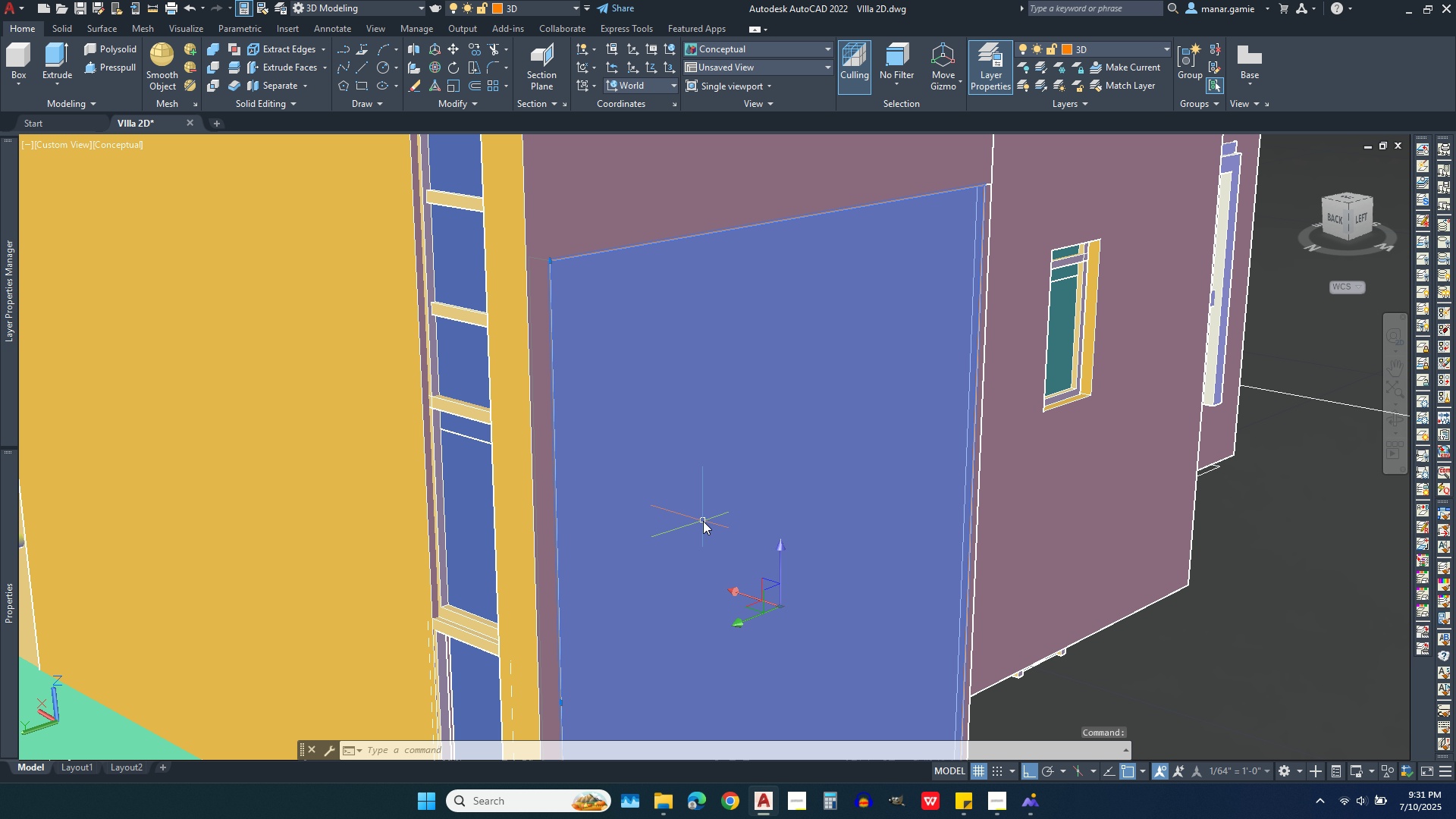 
key(Escape)
 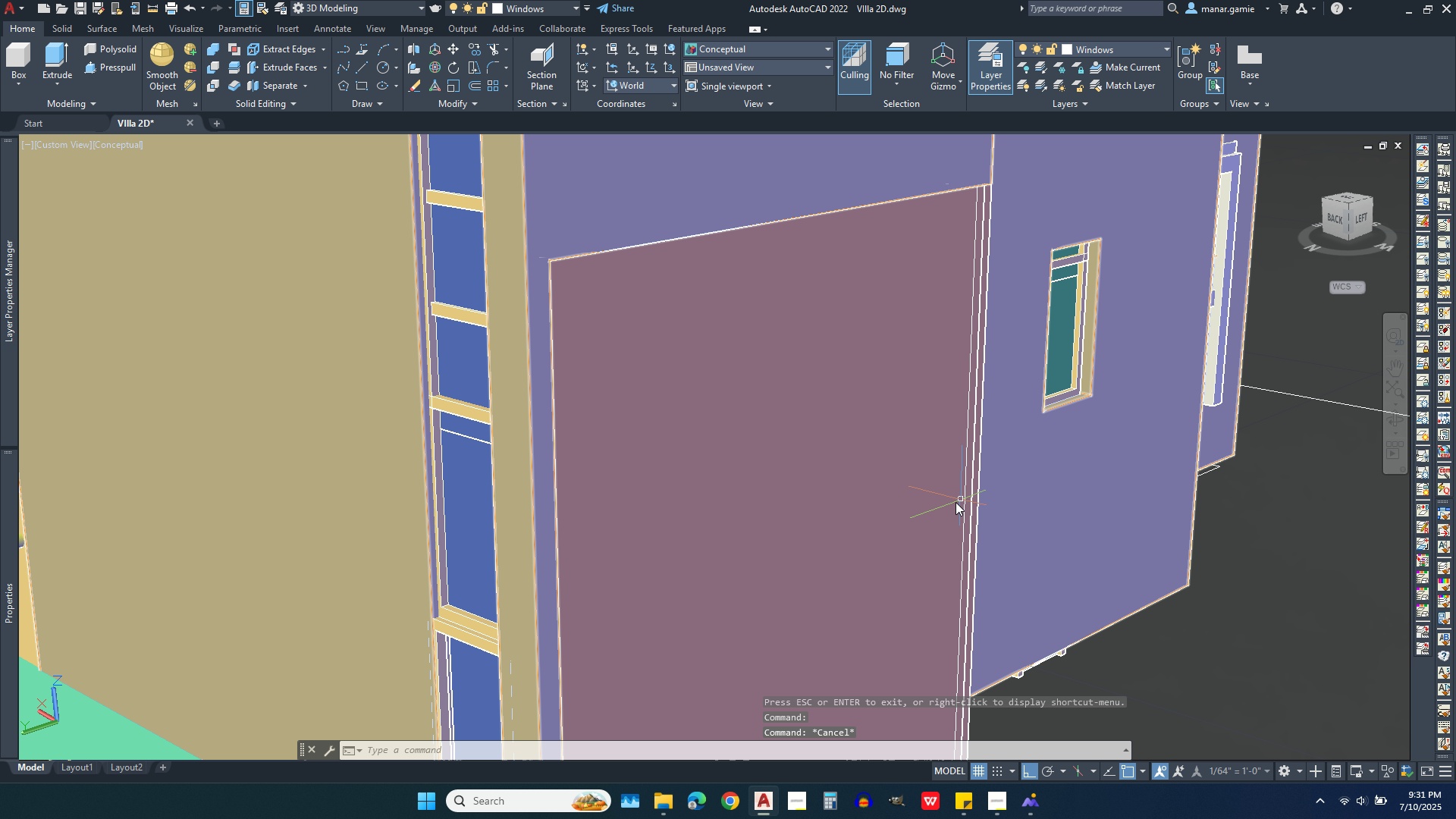 
scroll: coordinate [947, 505], scroll_direction: down, amount: 3.0
 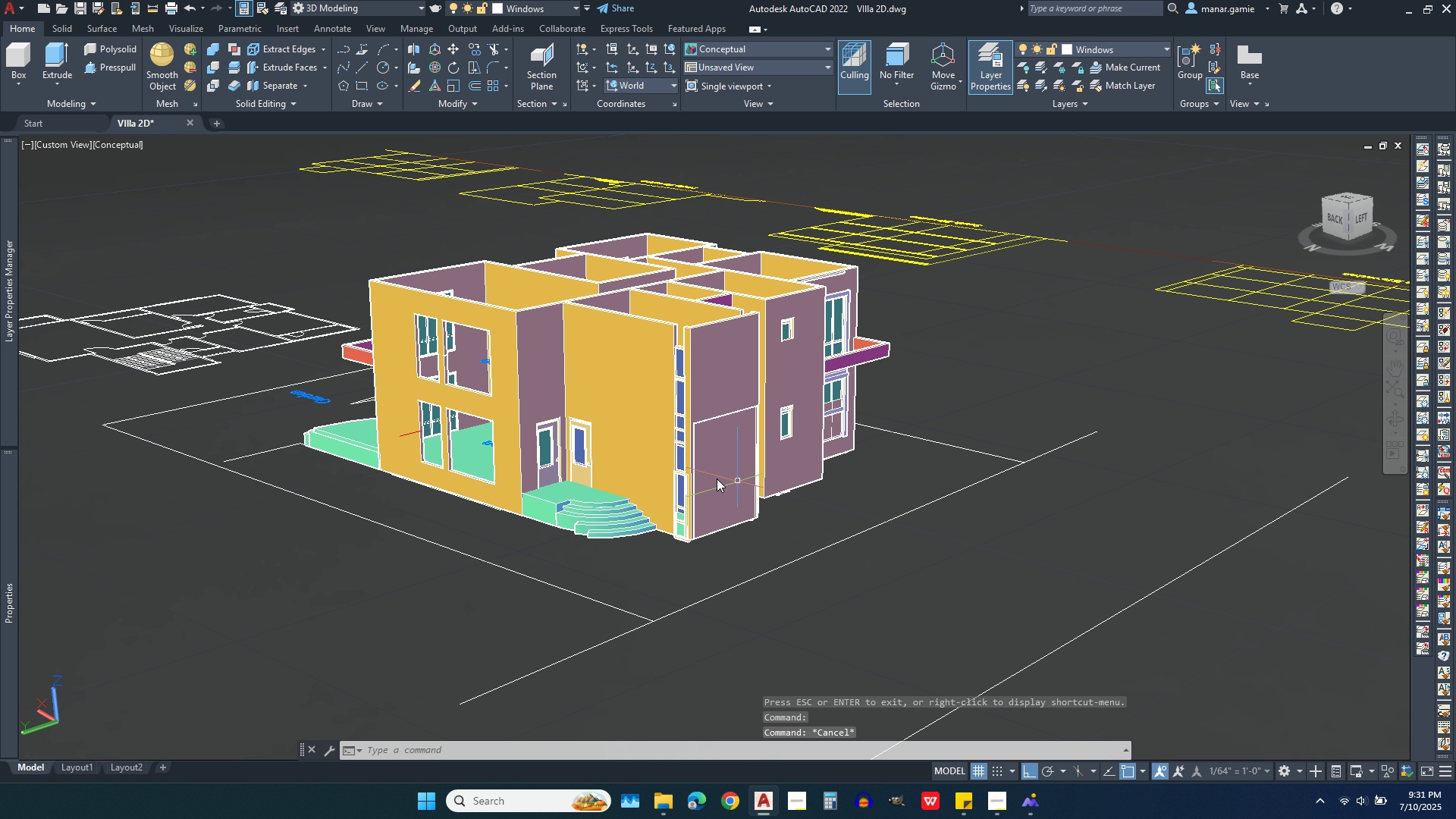 
scroll: coordinate [701, 476], scroll_direction: up, amount: 2.0
 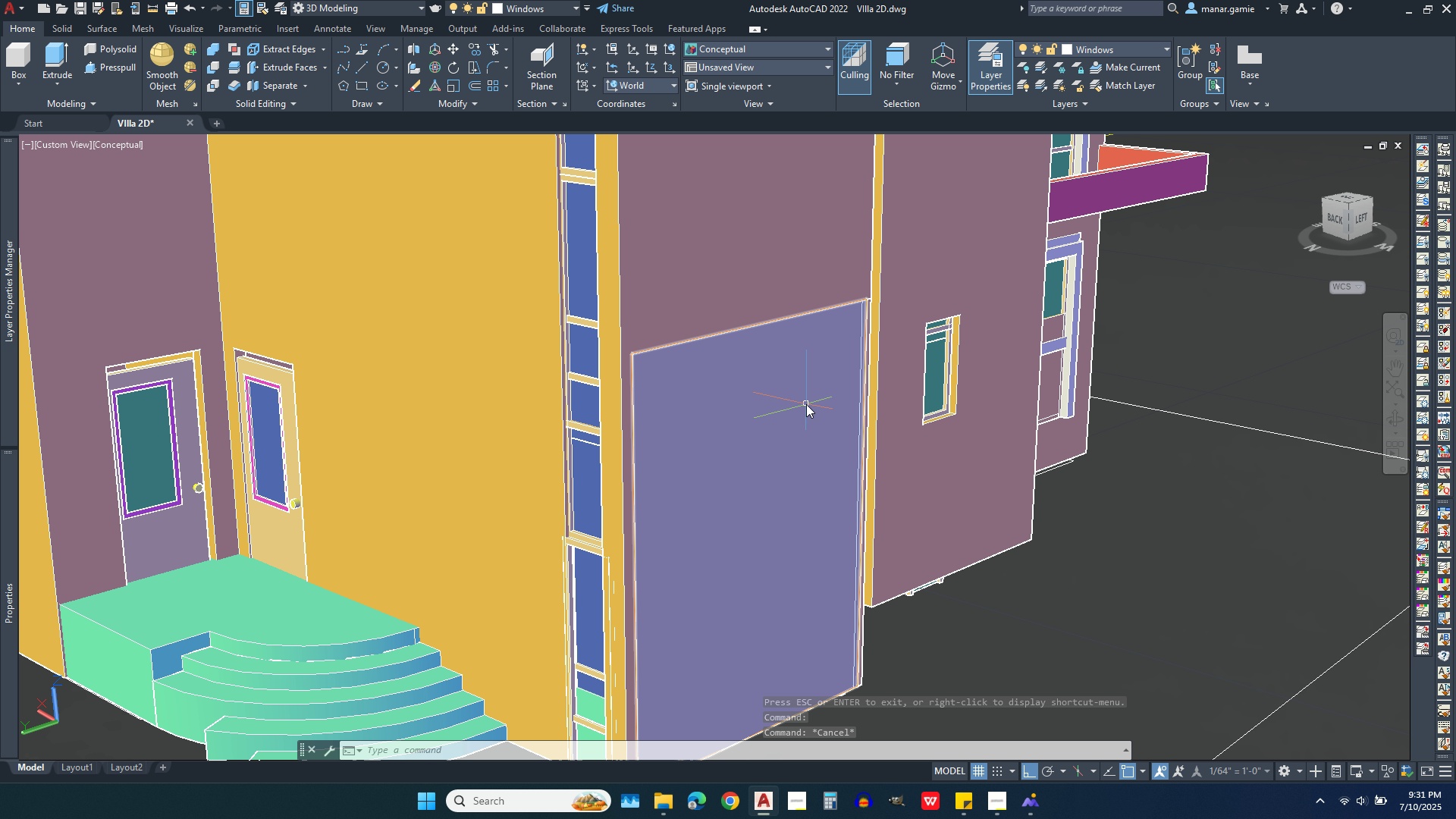 
scroll: coordinate [827, 378], scroll_direction: down, amount: 2.0
 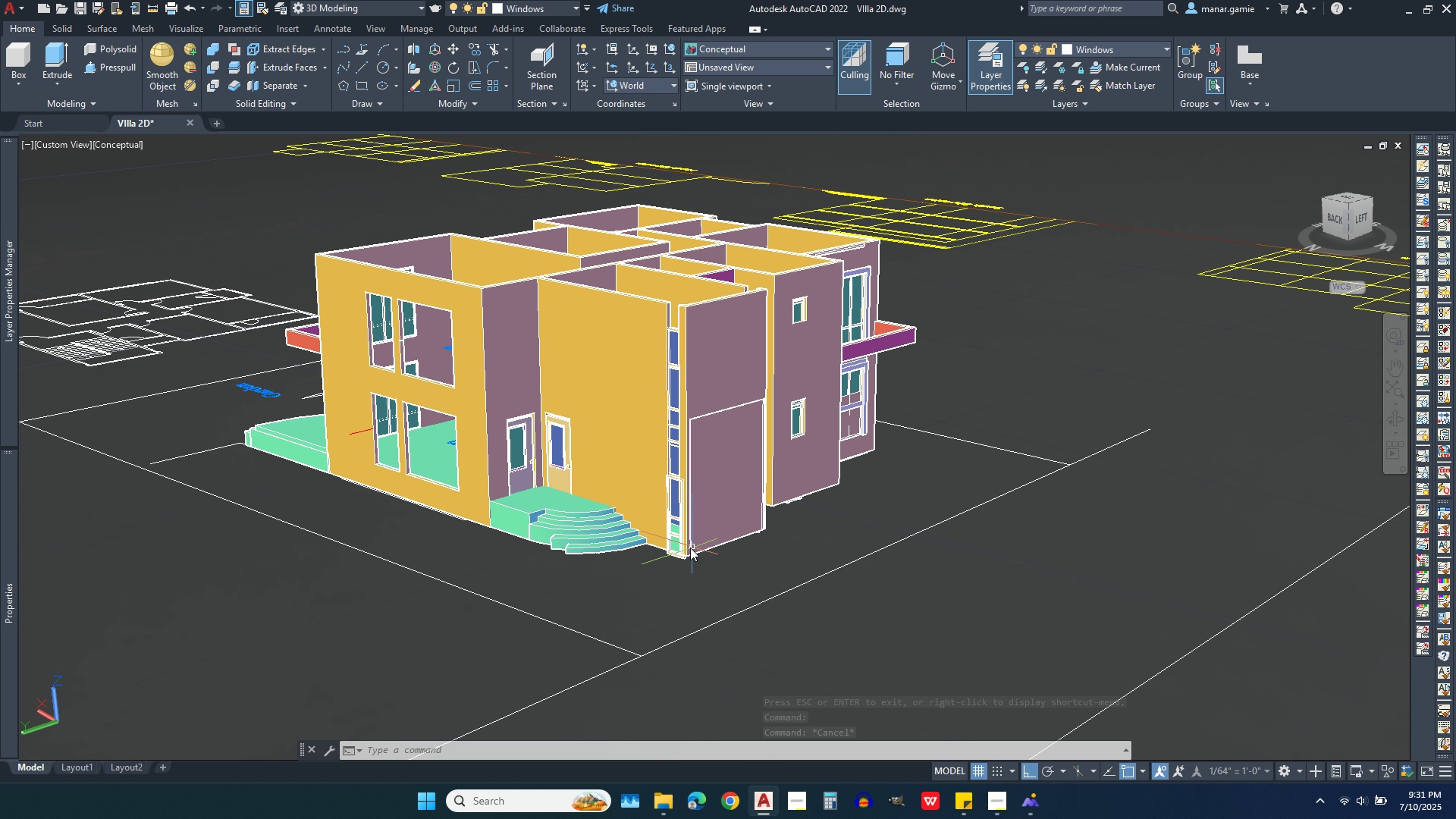 
scroll: coordinate [682, 550], scroll_direction: up, amount: 2.0
 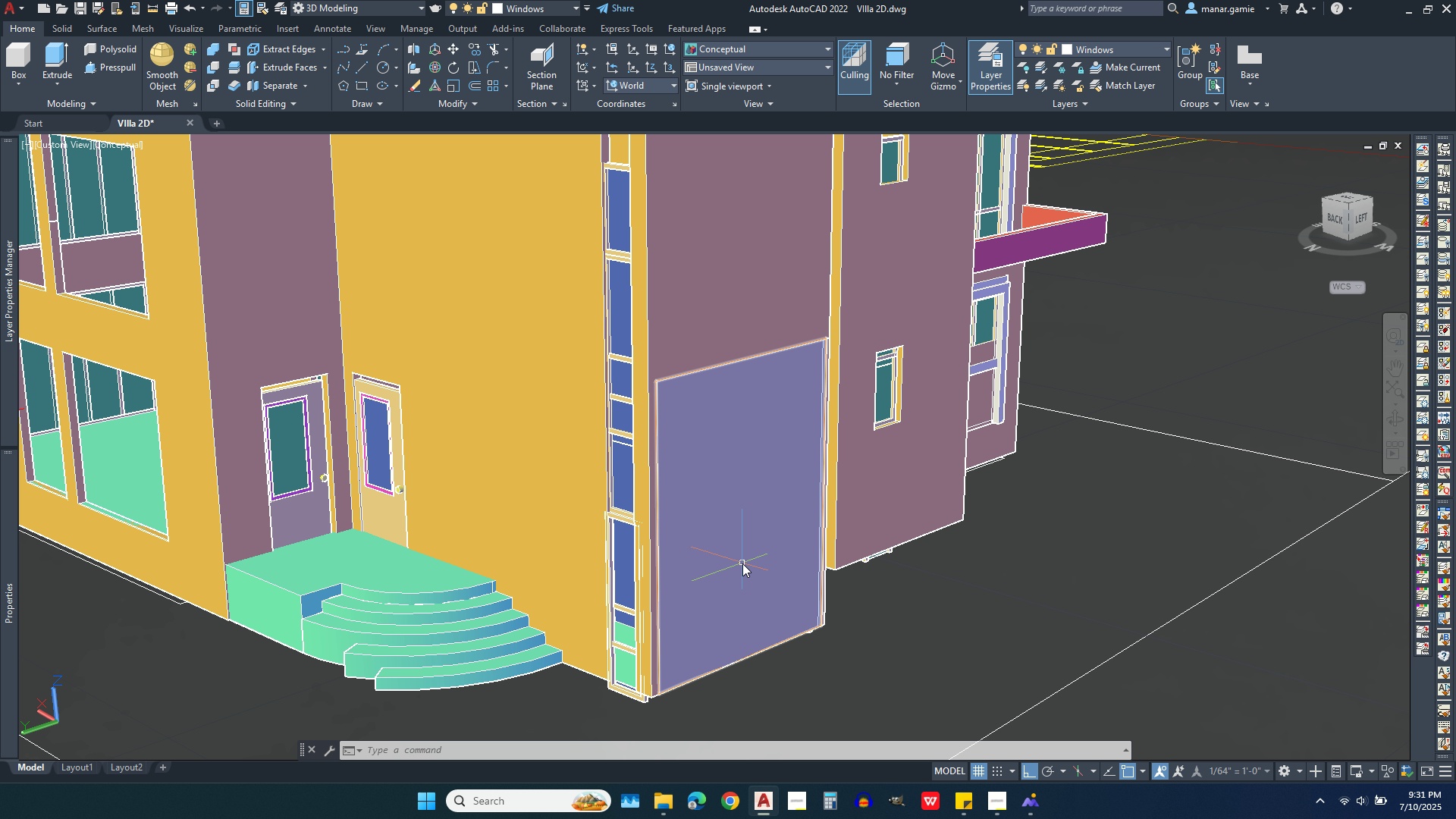 
left_click([742, 563])
 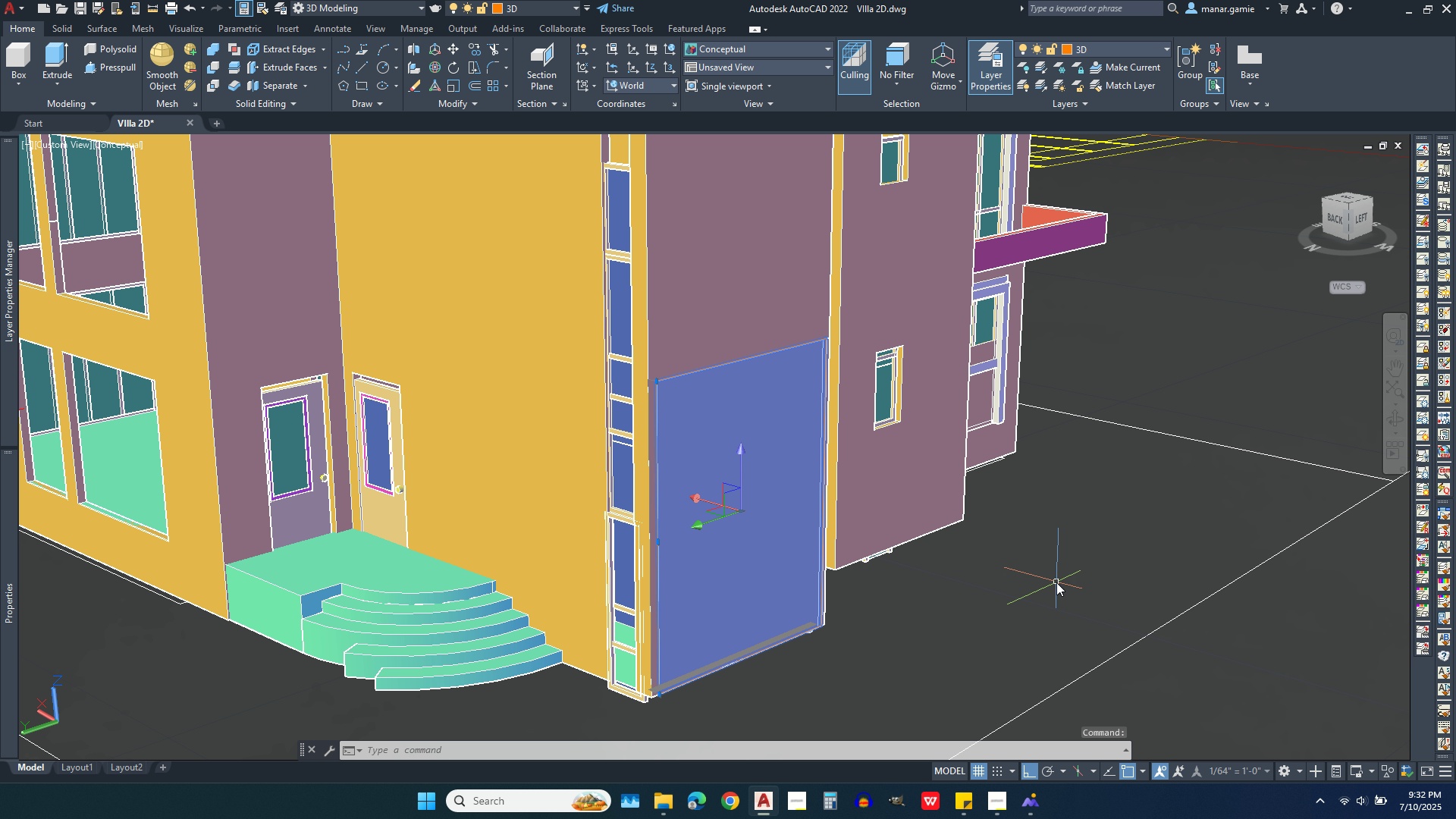 
key(Delete)
 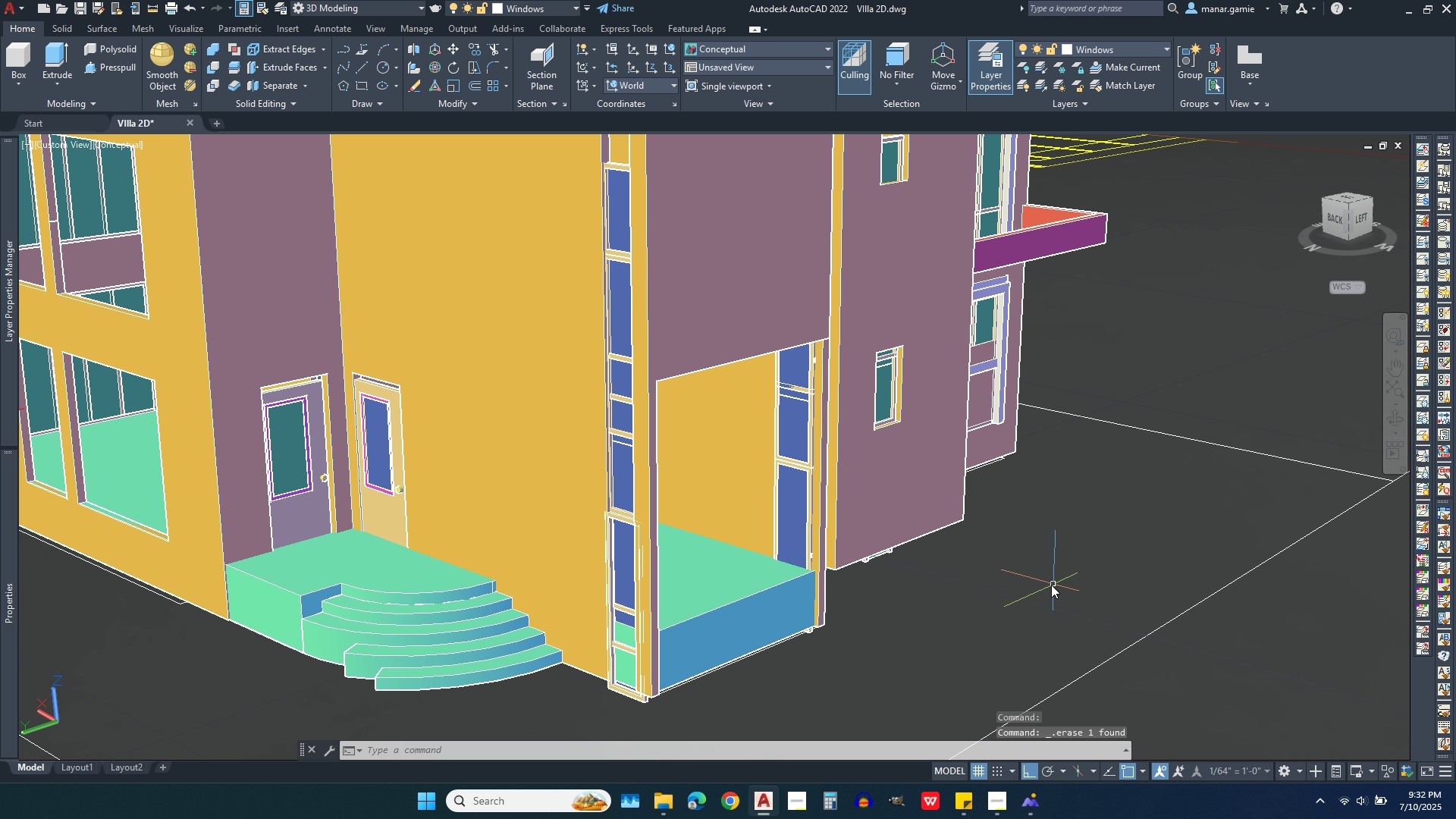 
scroll: coordinate [1030, 603], scroll_direction: down, amount: 1.0
 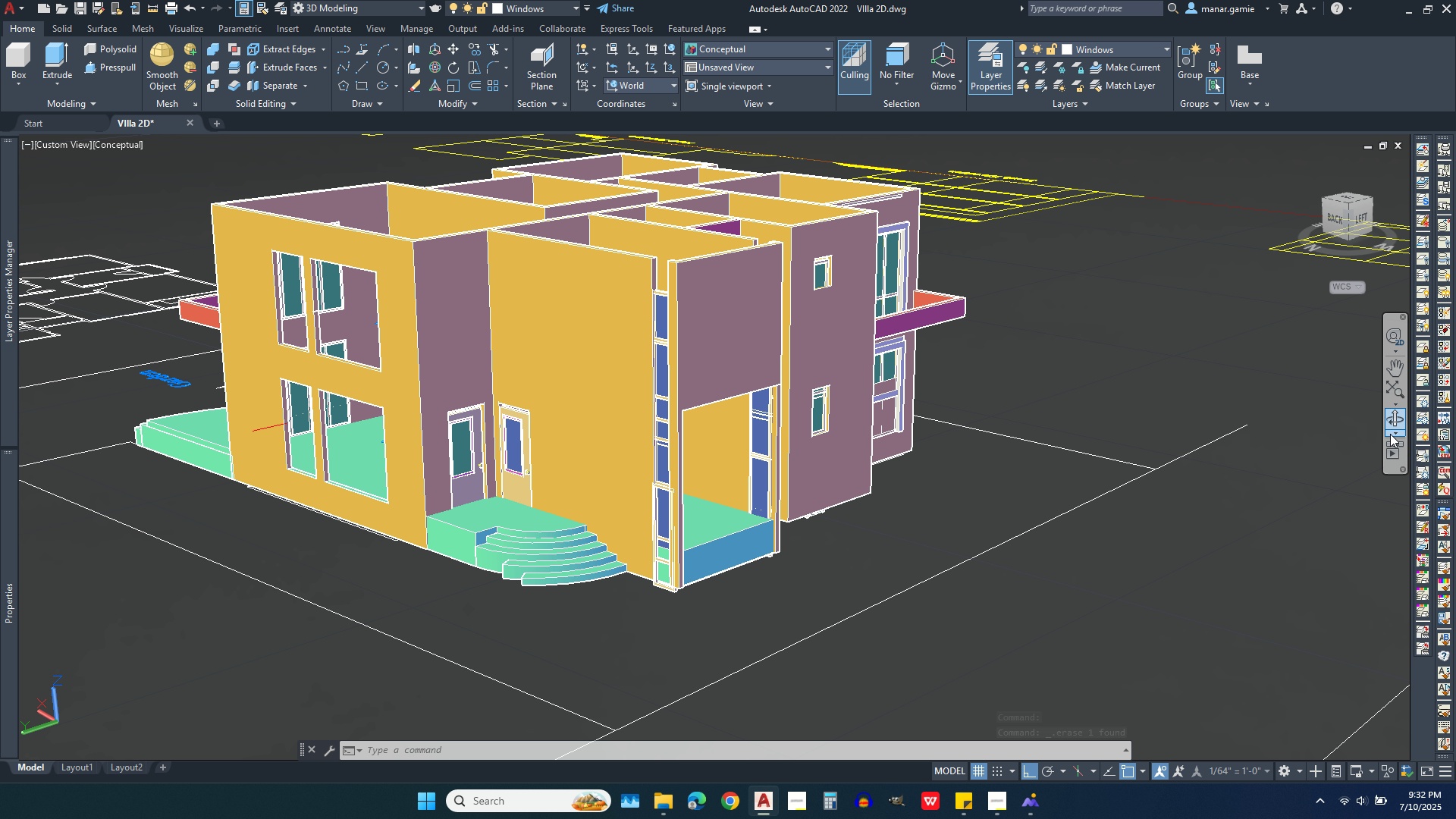 
left_click([1393, 420])
 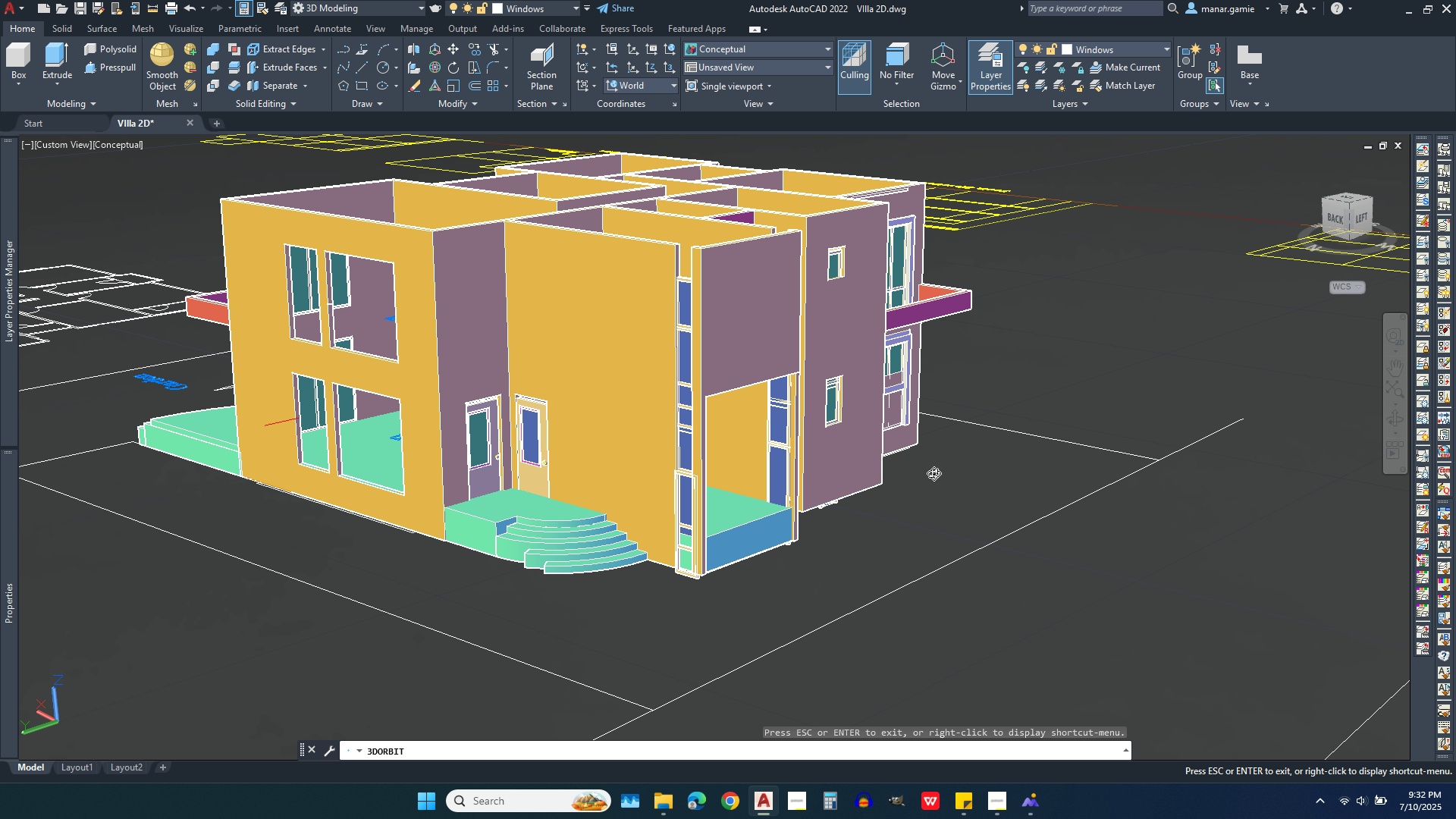 
right_click([857, 497])
 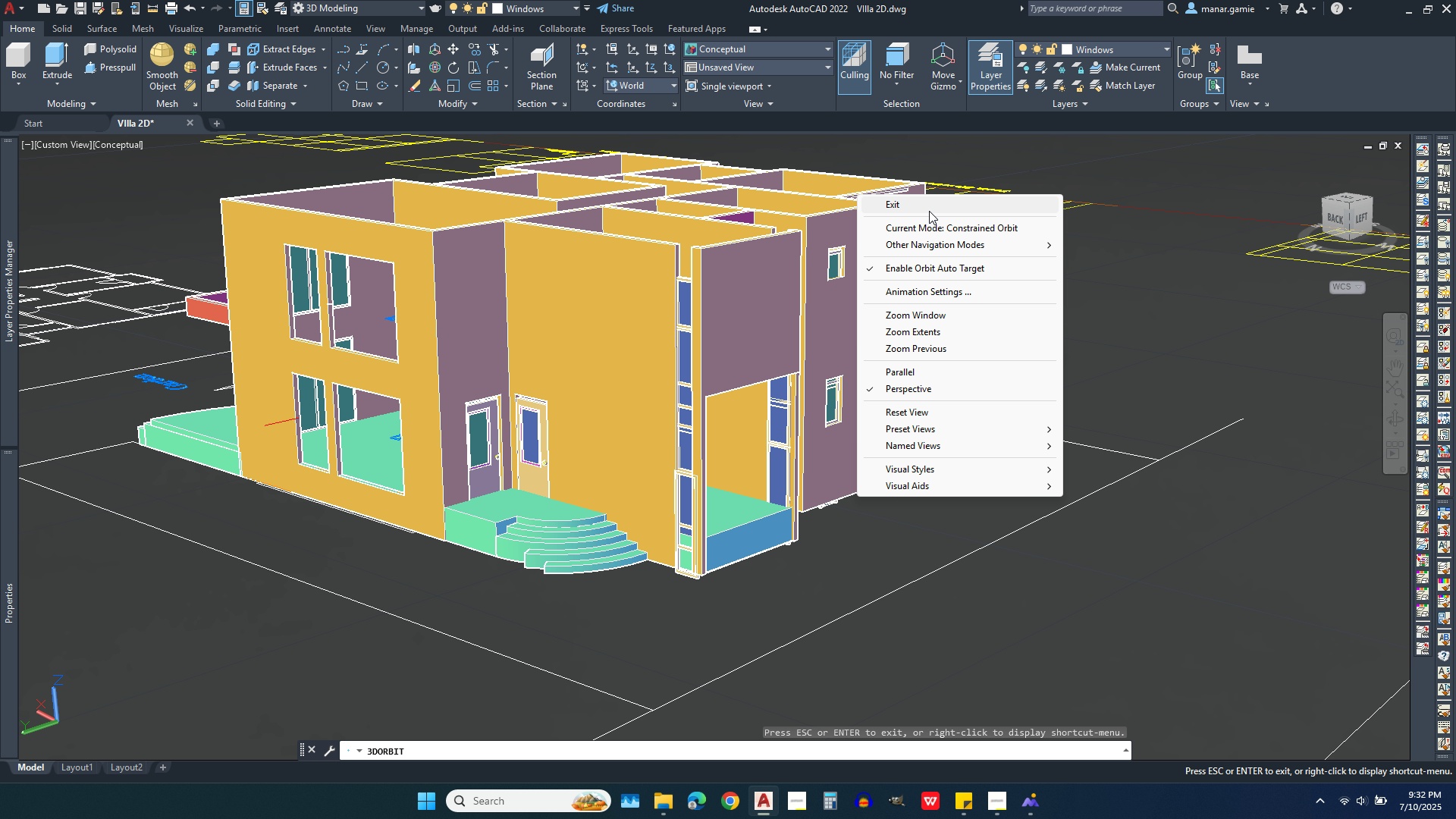 
left_click([929, 211])
 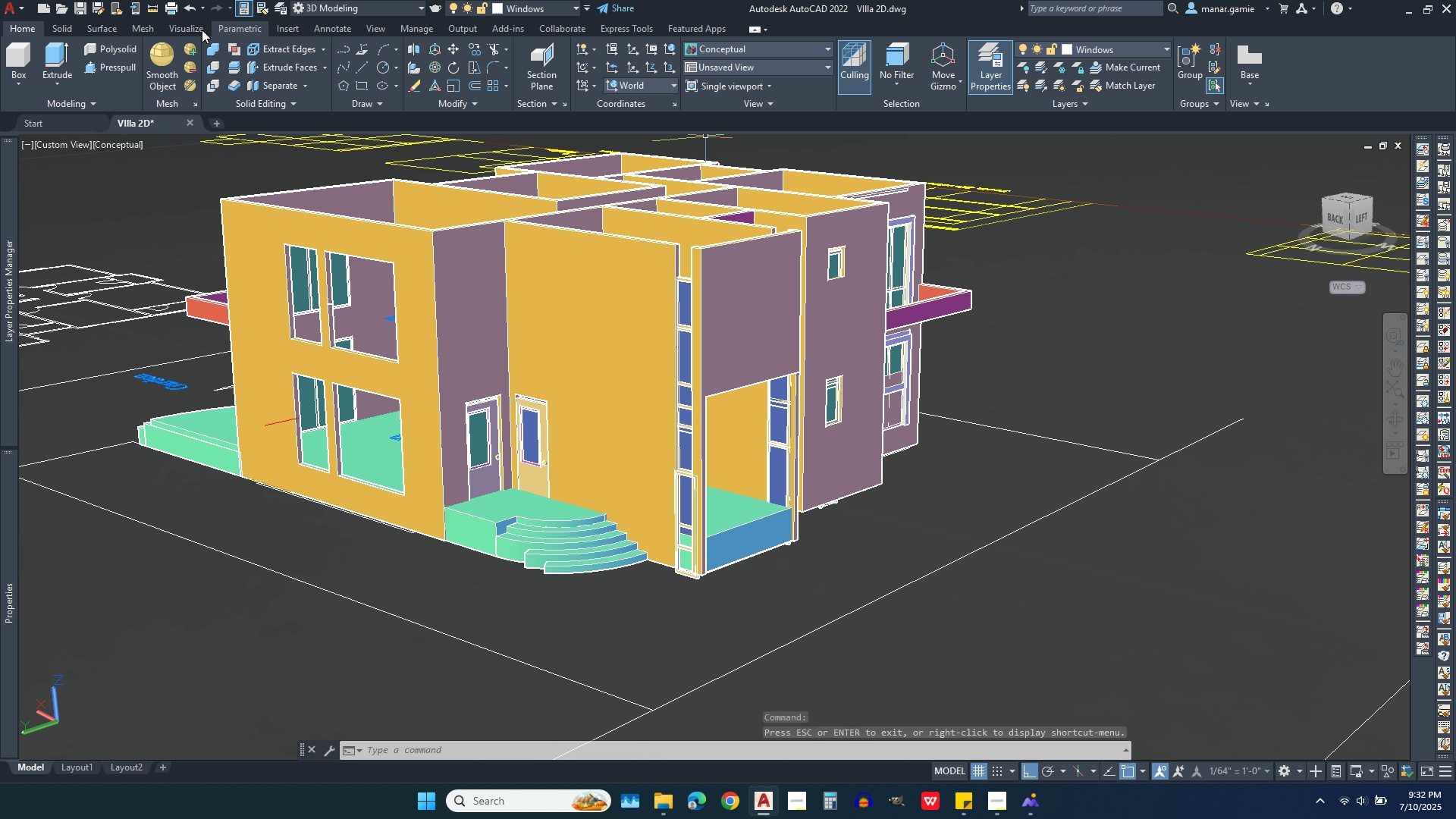 
left_click([193, 6])
 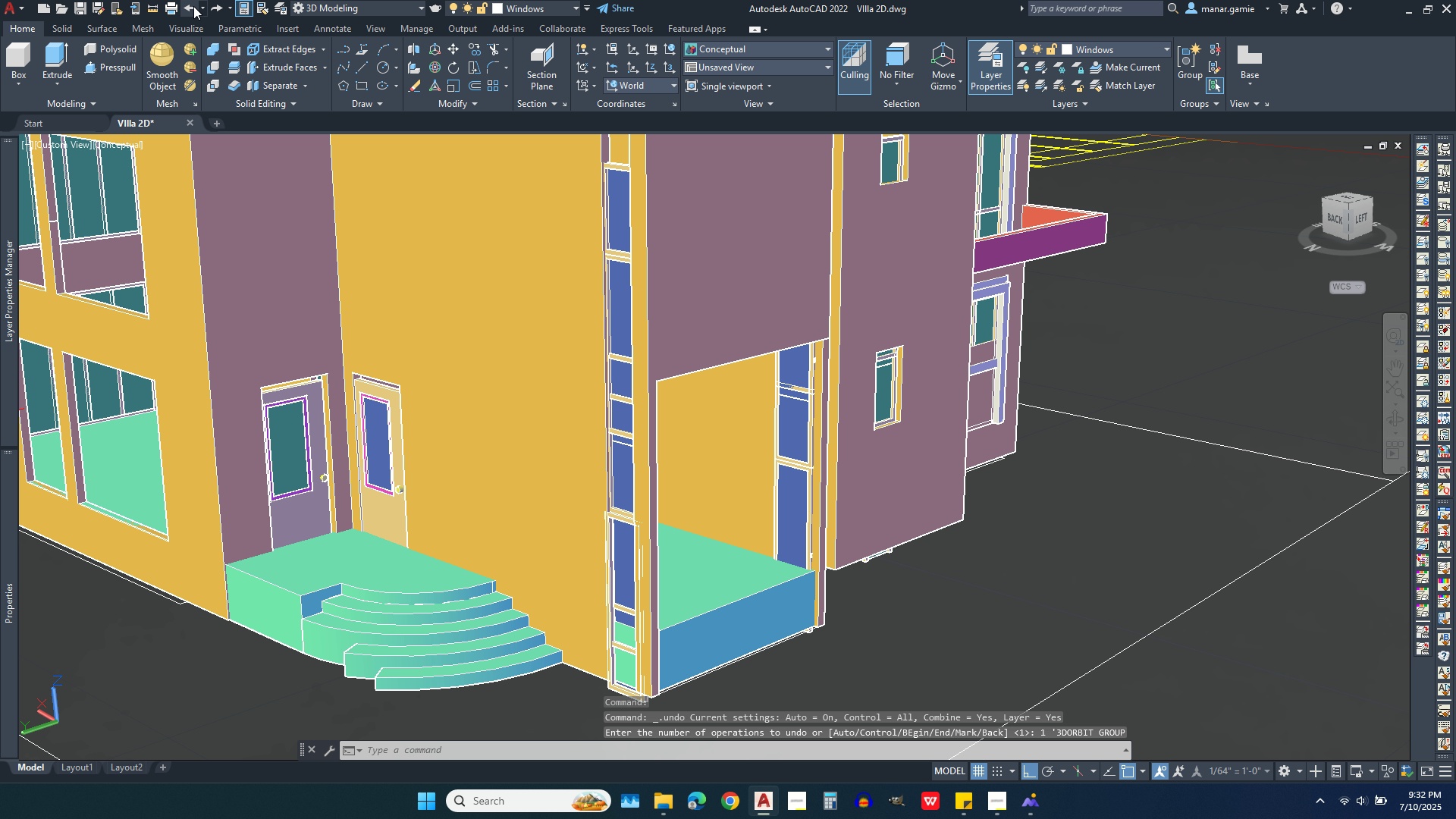 
left_click([193, 6])
 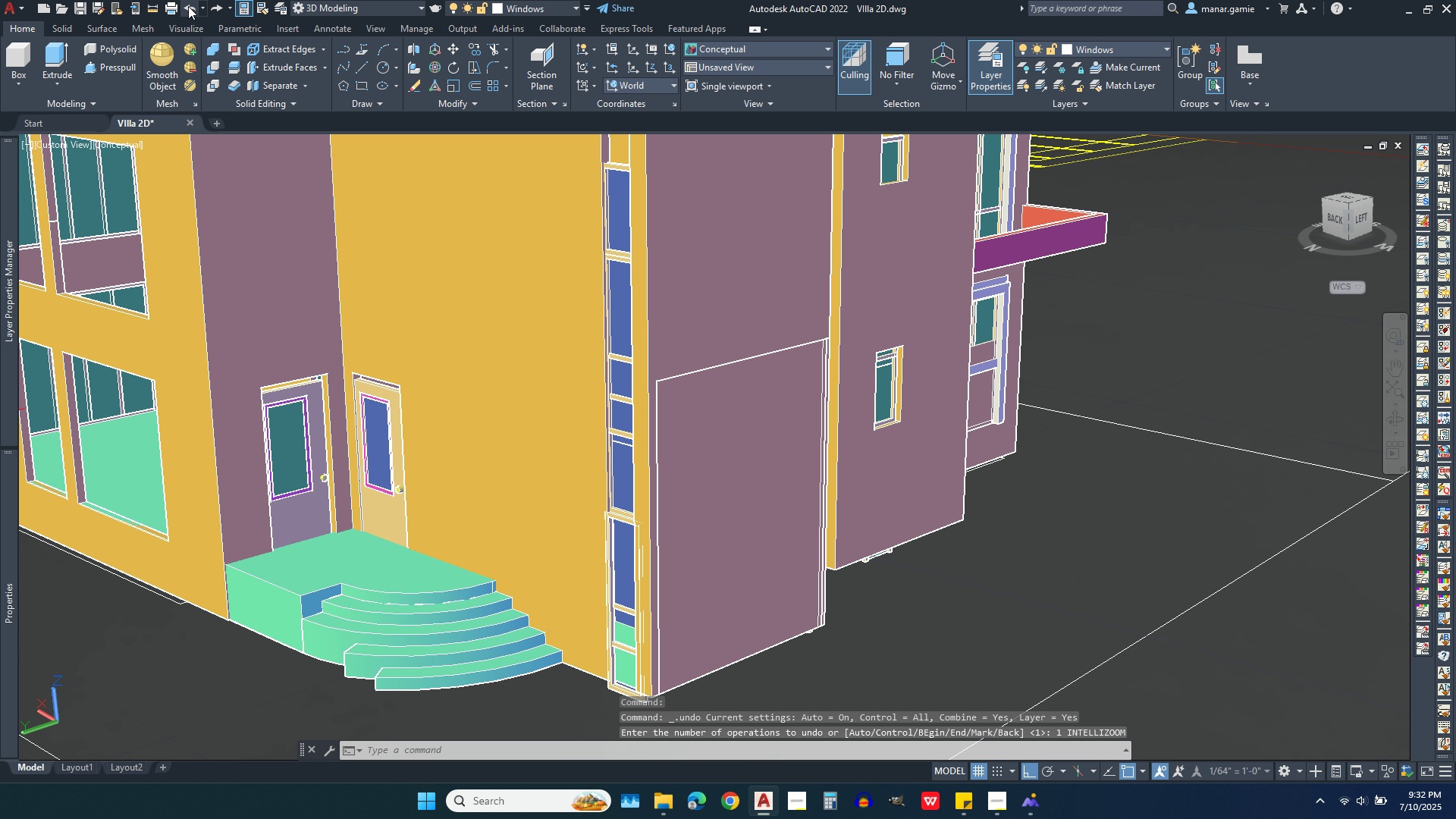 
left_click([188, 6])
 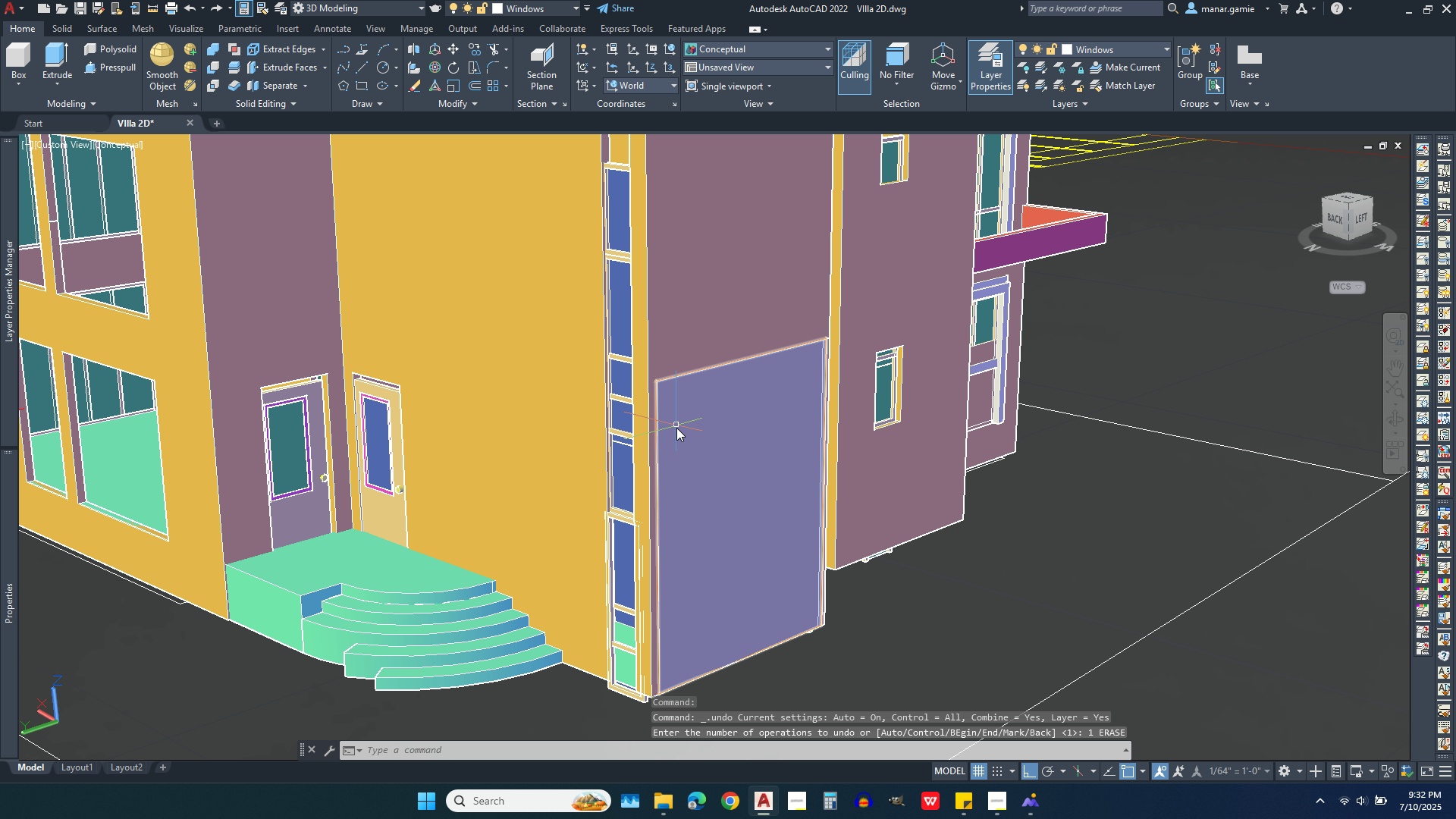 
scroll: coordinate [753, 402], scroll_direction: up, amount: 3.0
 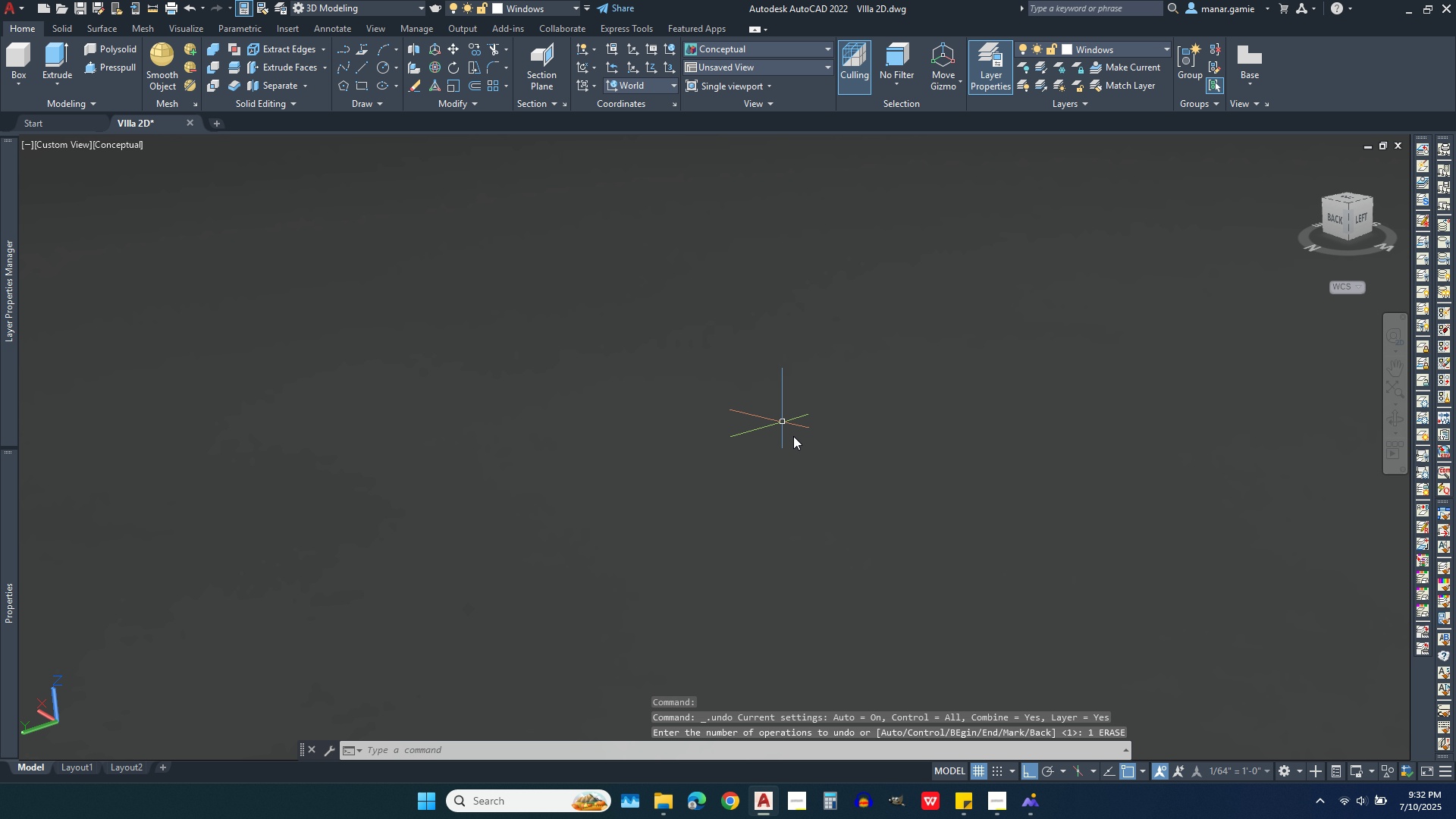 
scroll: coordinate [801, 441], scroll_direction: down, amount: 2.0
 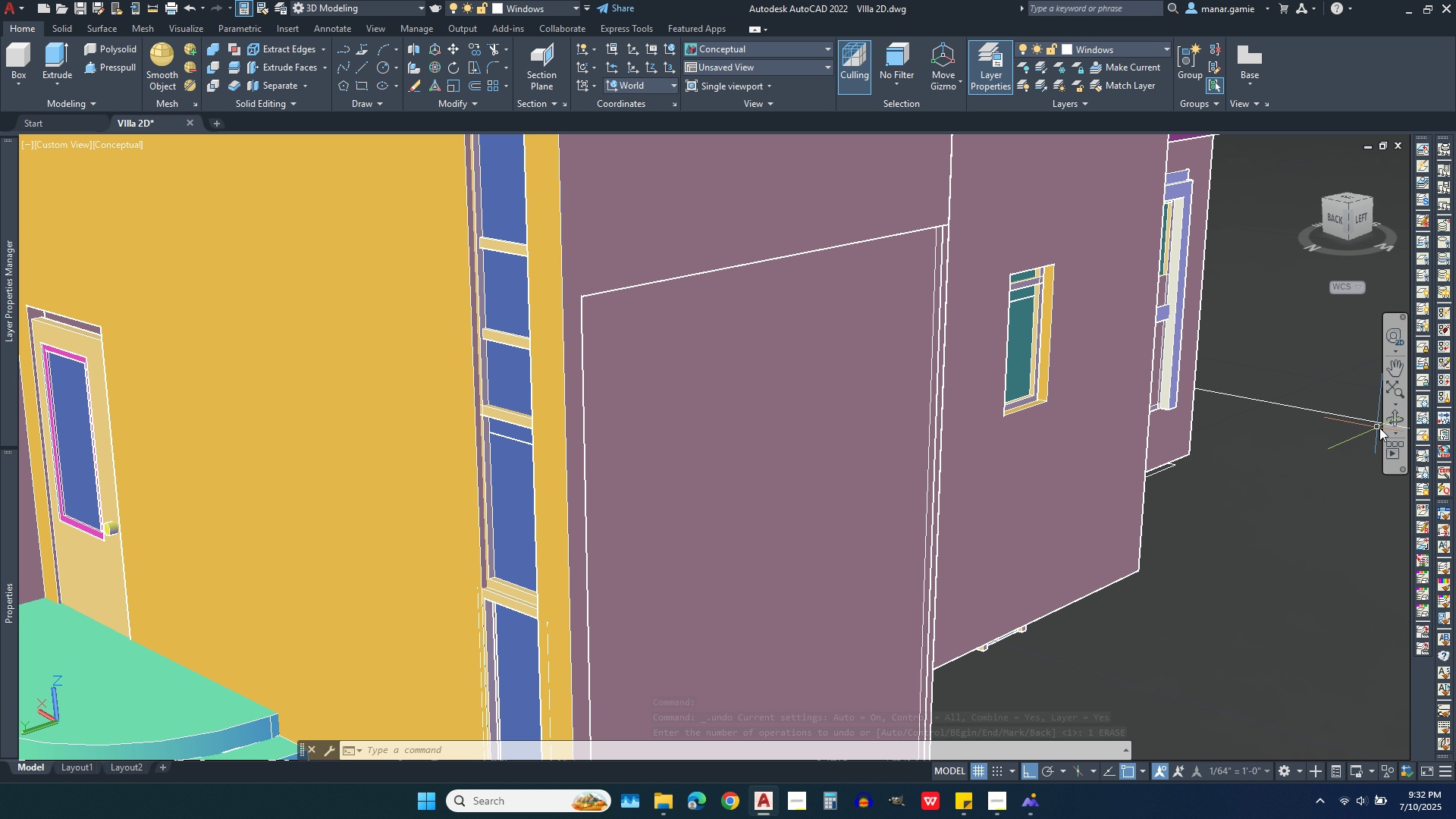 
left_click([1395, 418])
 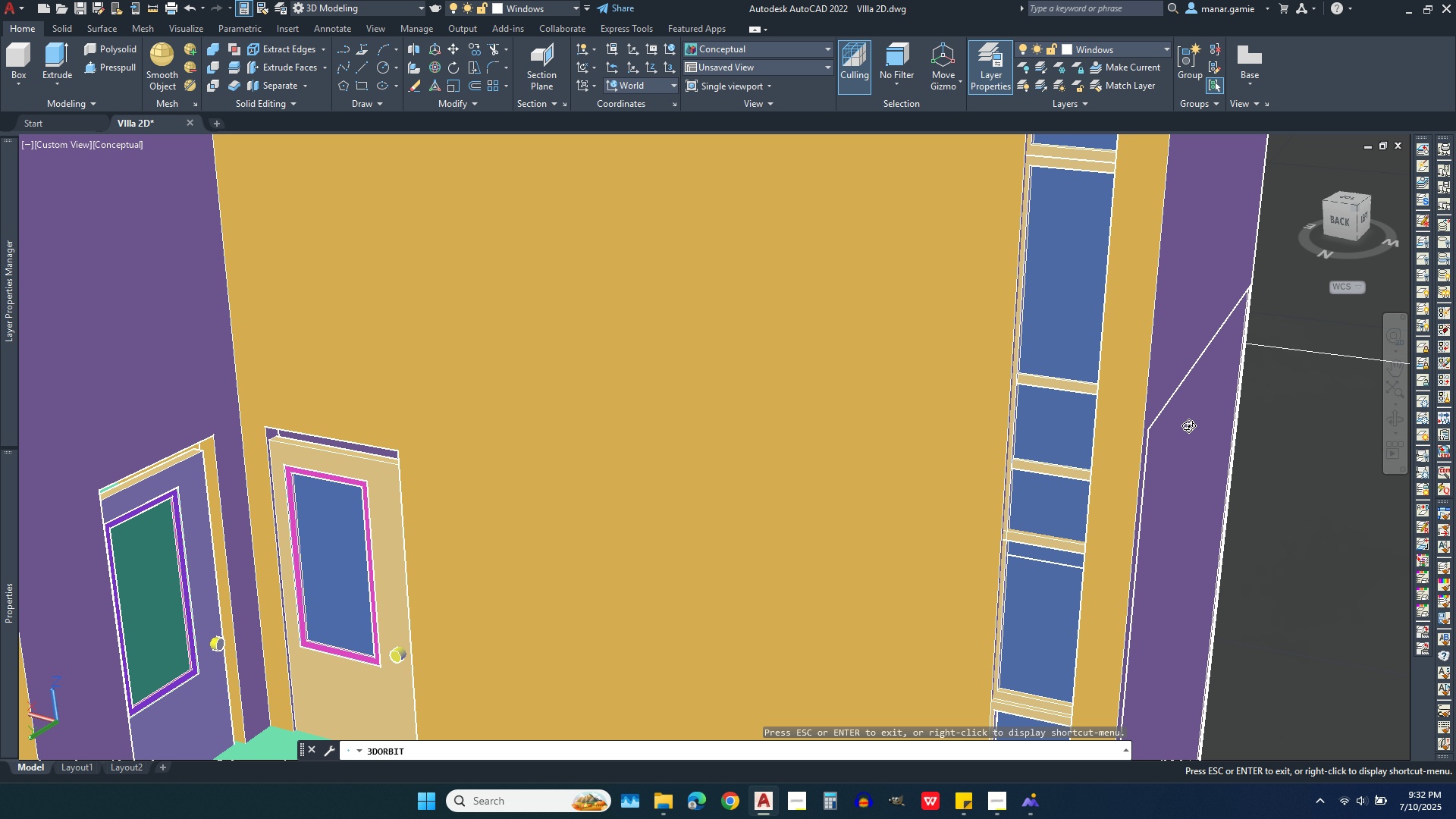 
scroll: coordinate [597, 369], scroll_direction: down, amount: 5.0
 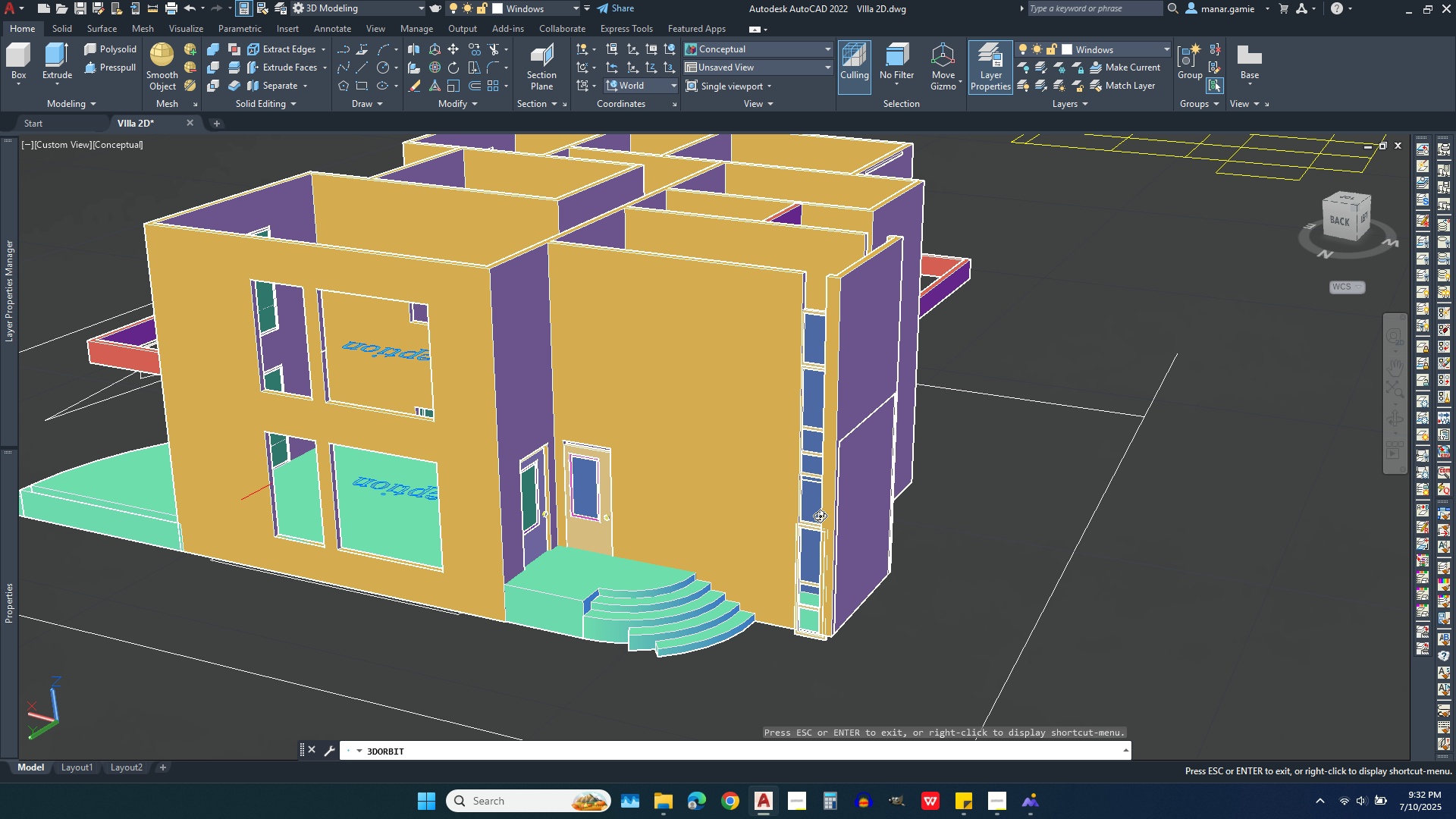 
scroll: coordinate [822, 518], scroll_direction: up, amount: 1.0
 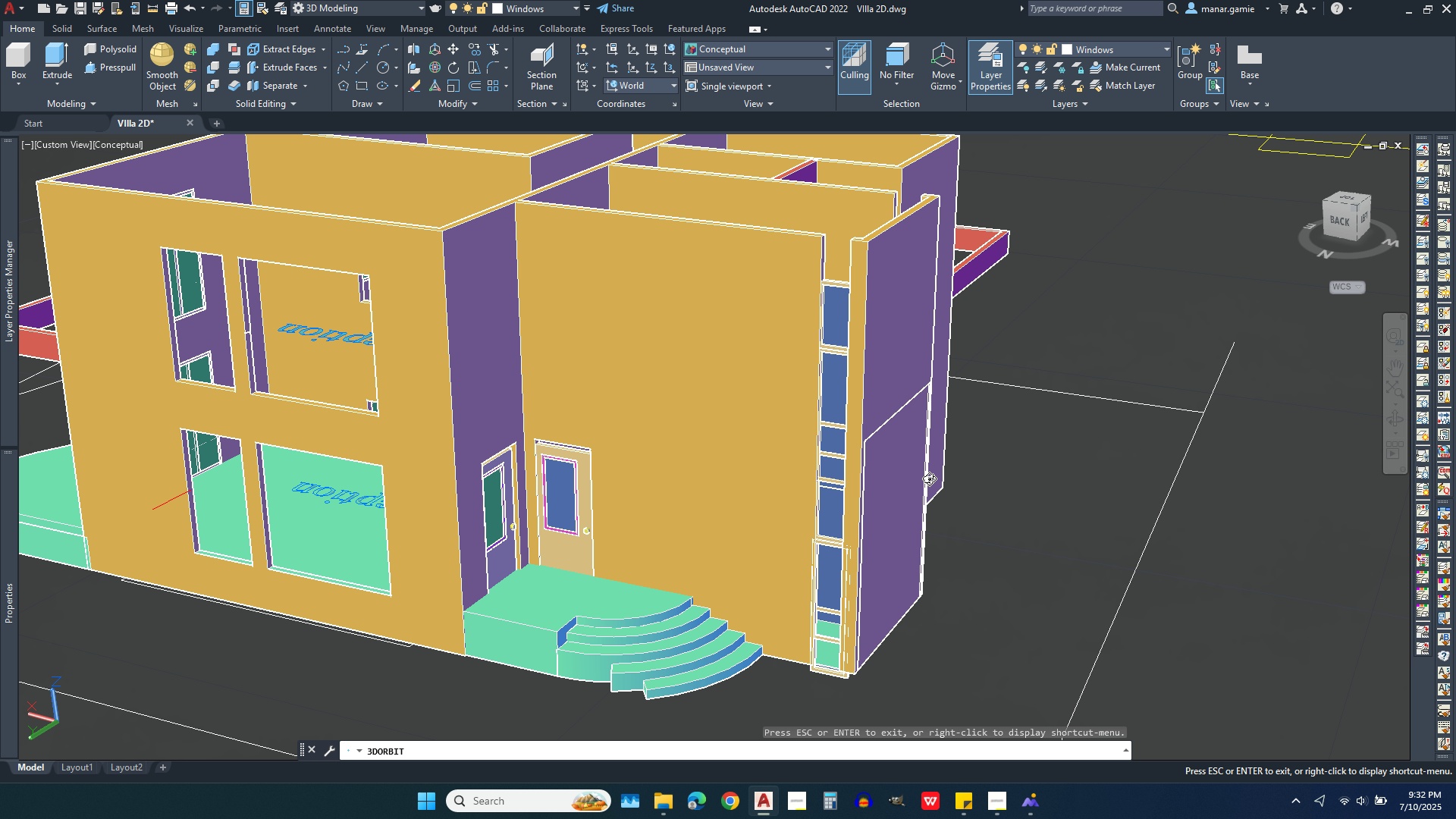 
wait(5.53)
 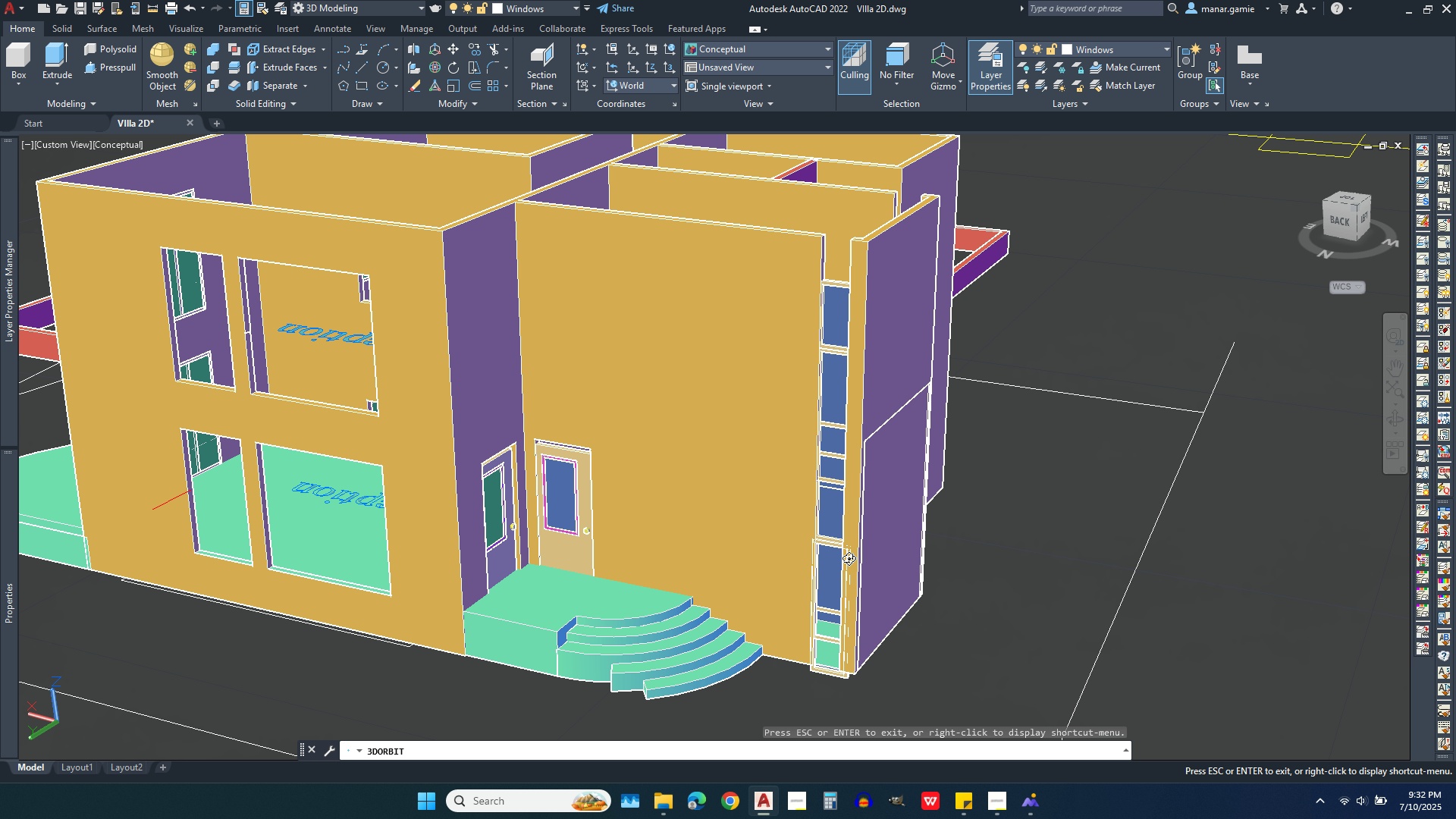 
left_click([735, 49])
 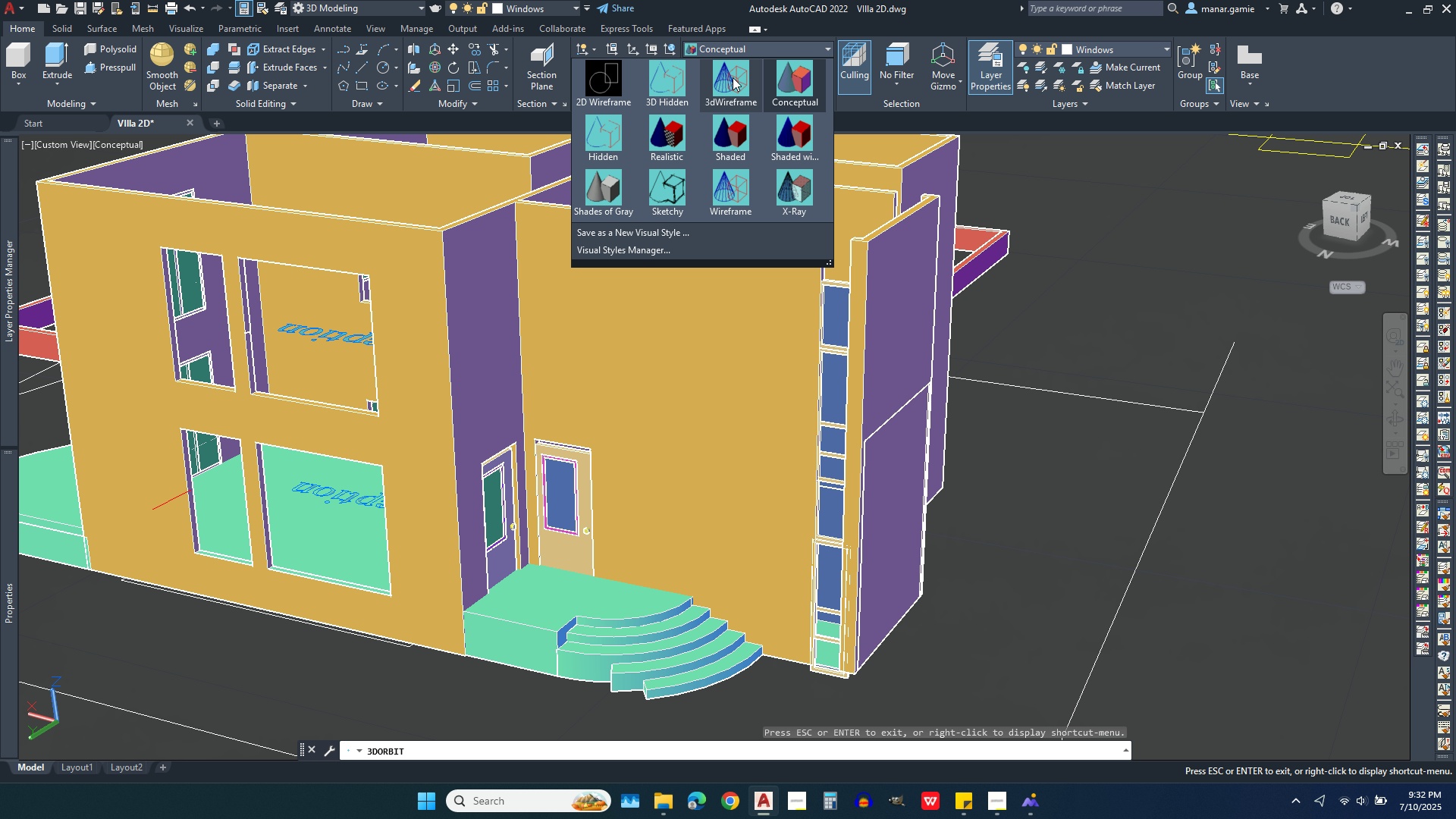 
left_click([733, 77])
 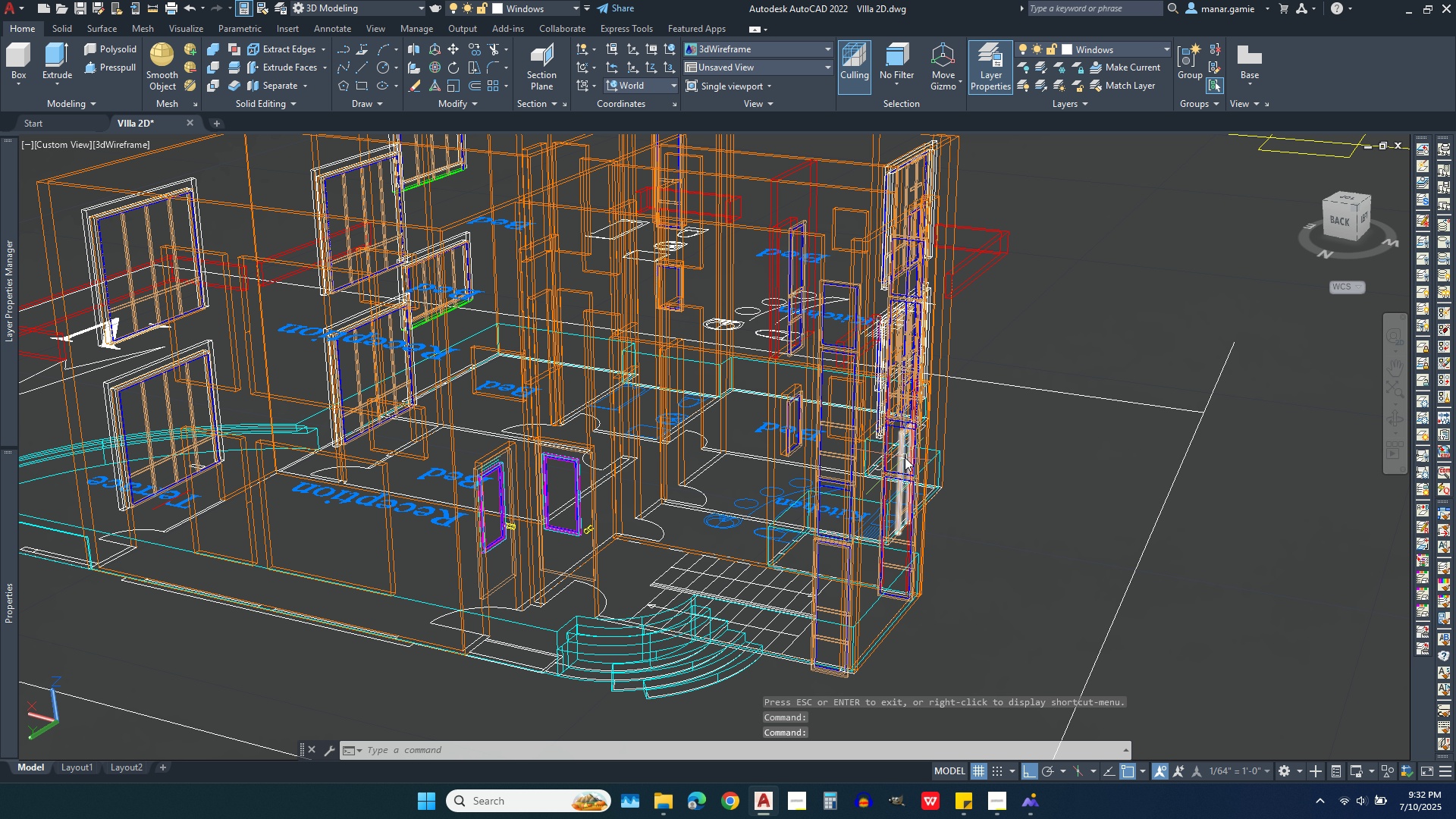 
scroll: coordinate [905, 450], scroll_direction: up, amount: 4.0
 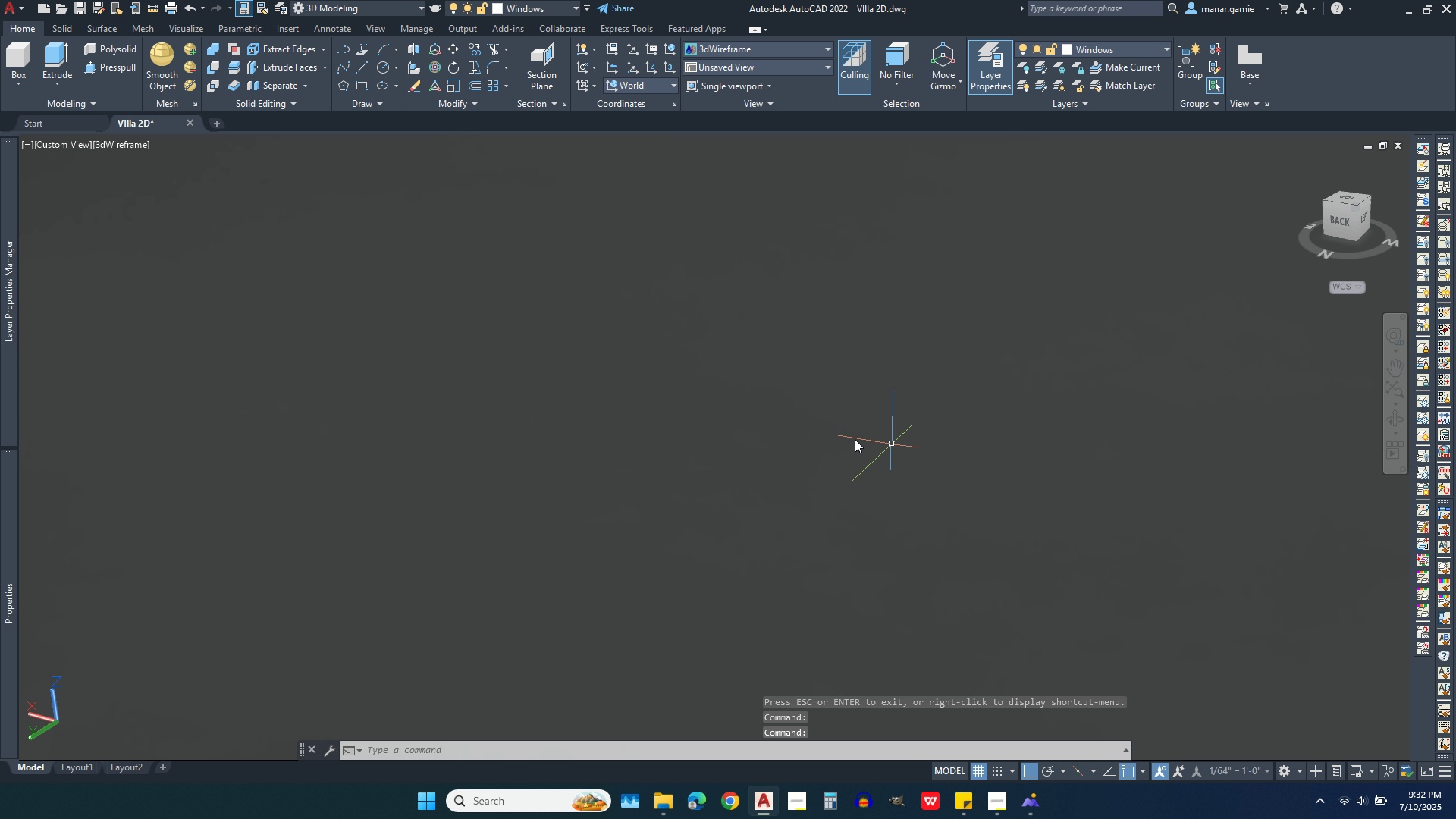 
scroll: coordinate [799, 439], scroll_direction: down, amount: 2.0
 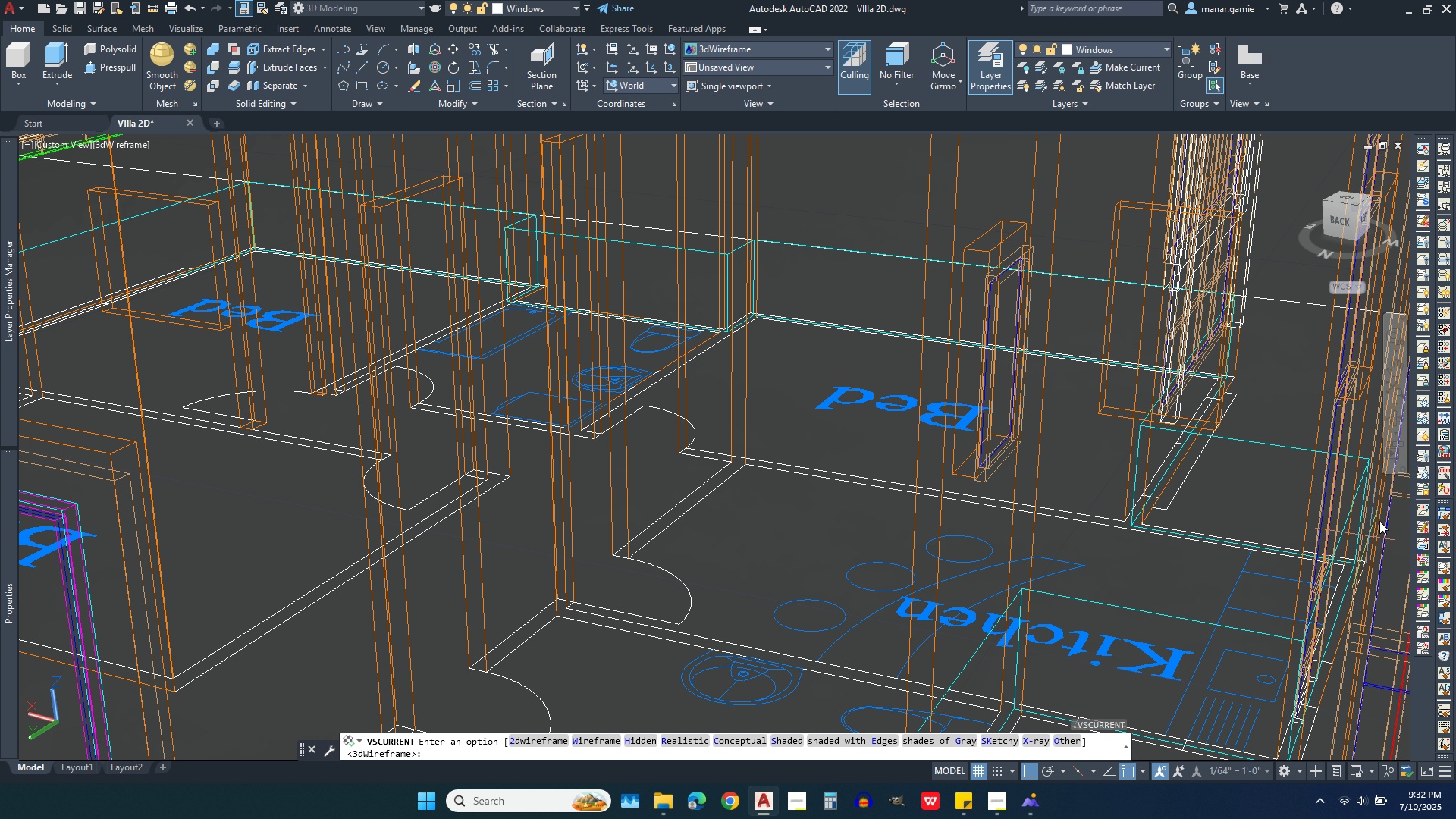 
left_click([1398, 420])
 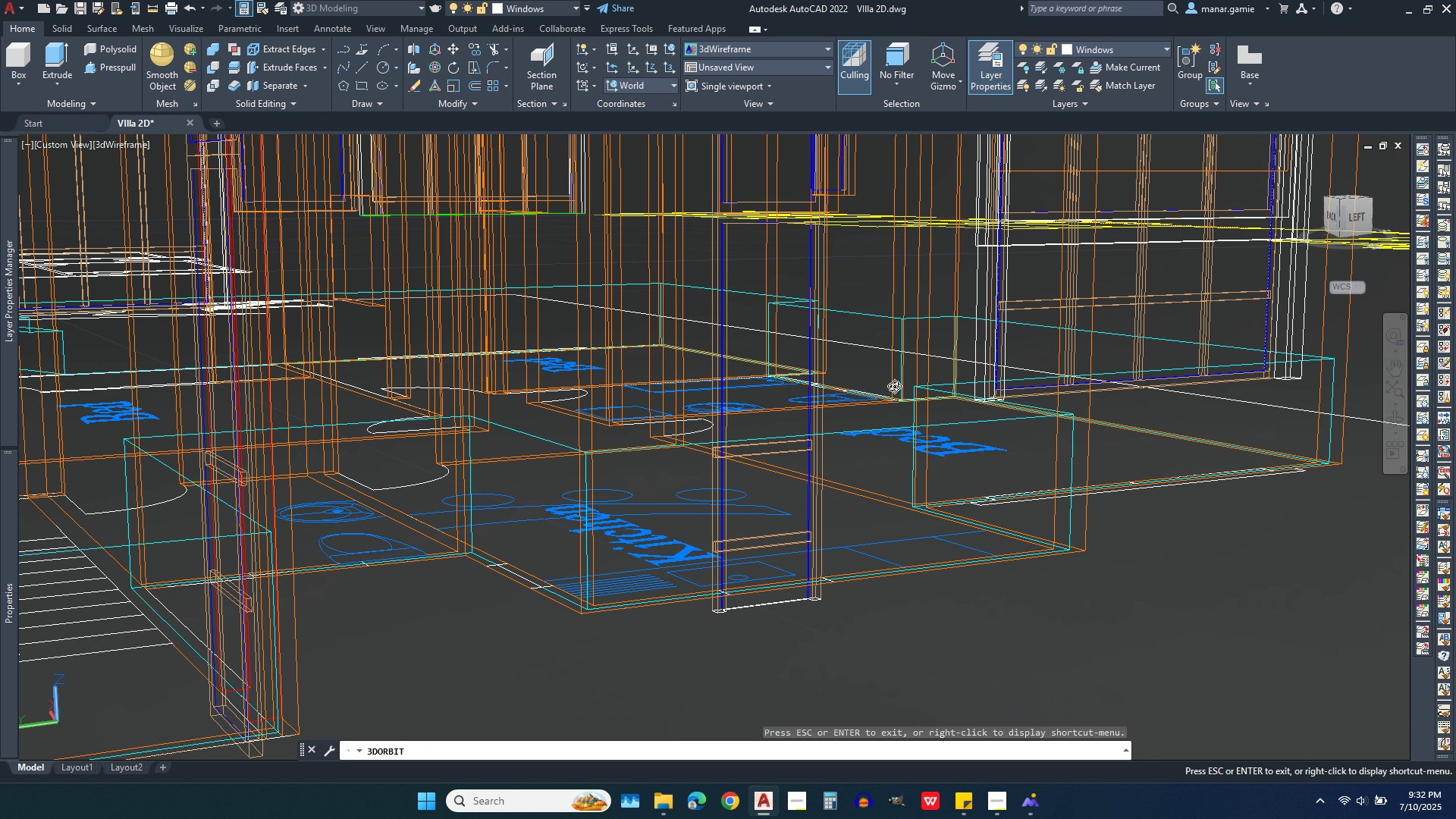 
wait(8.06)
 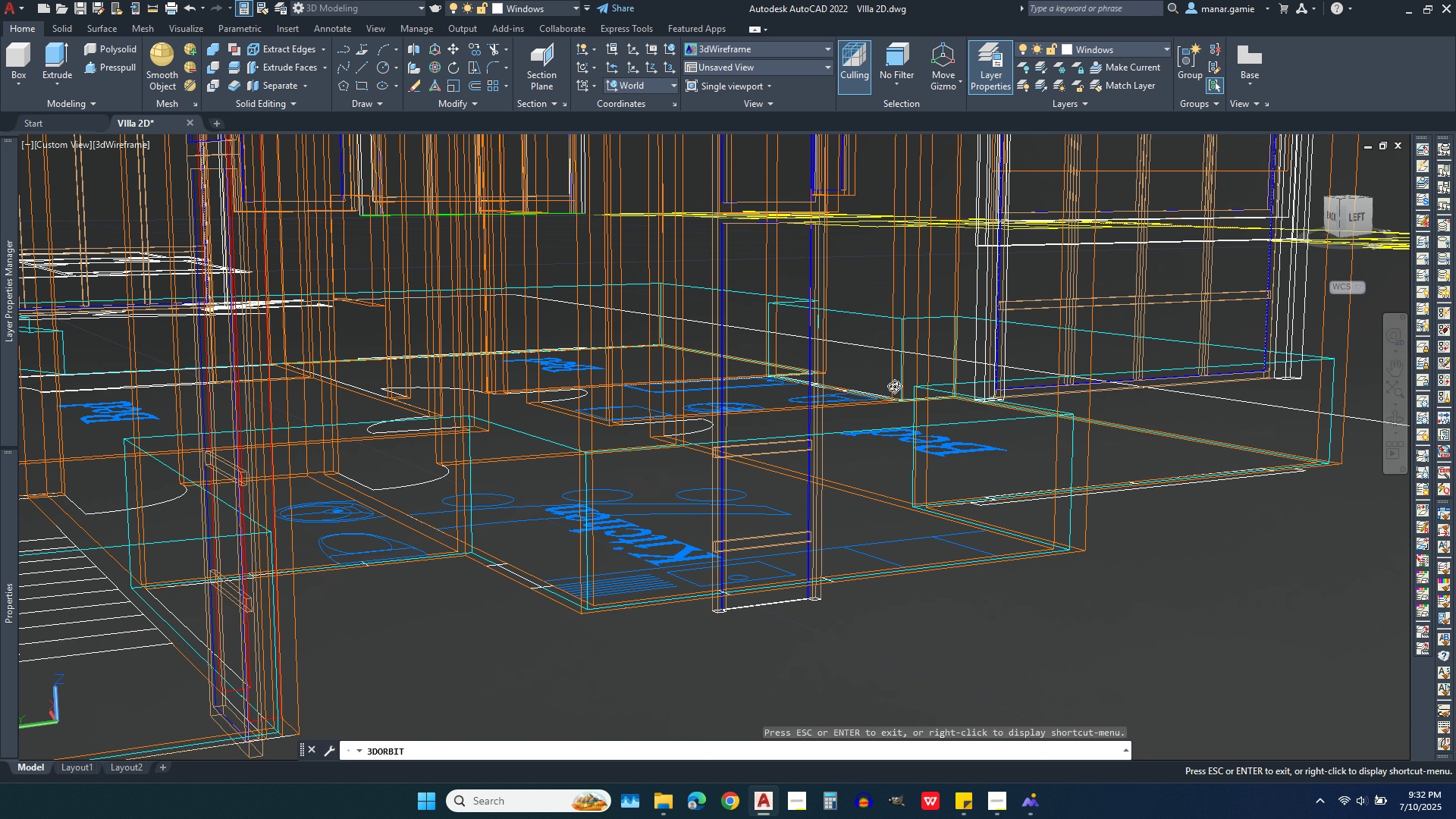 
scroll: coordinate [775, 322], scroll_direction: down, amount: 7.0
 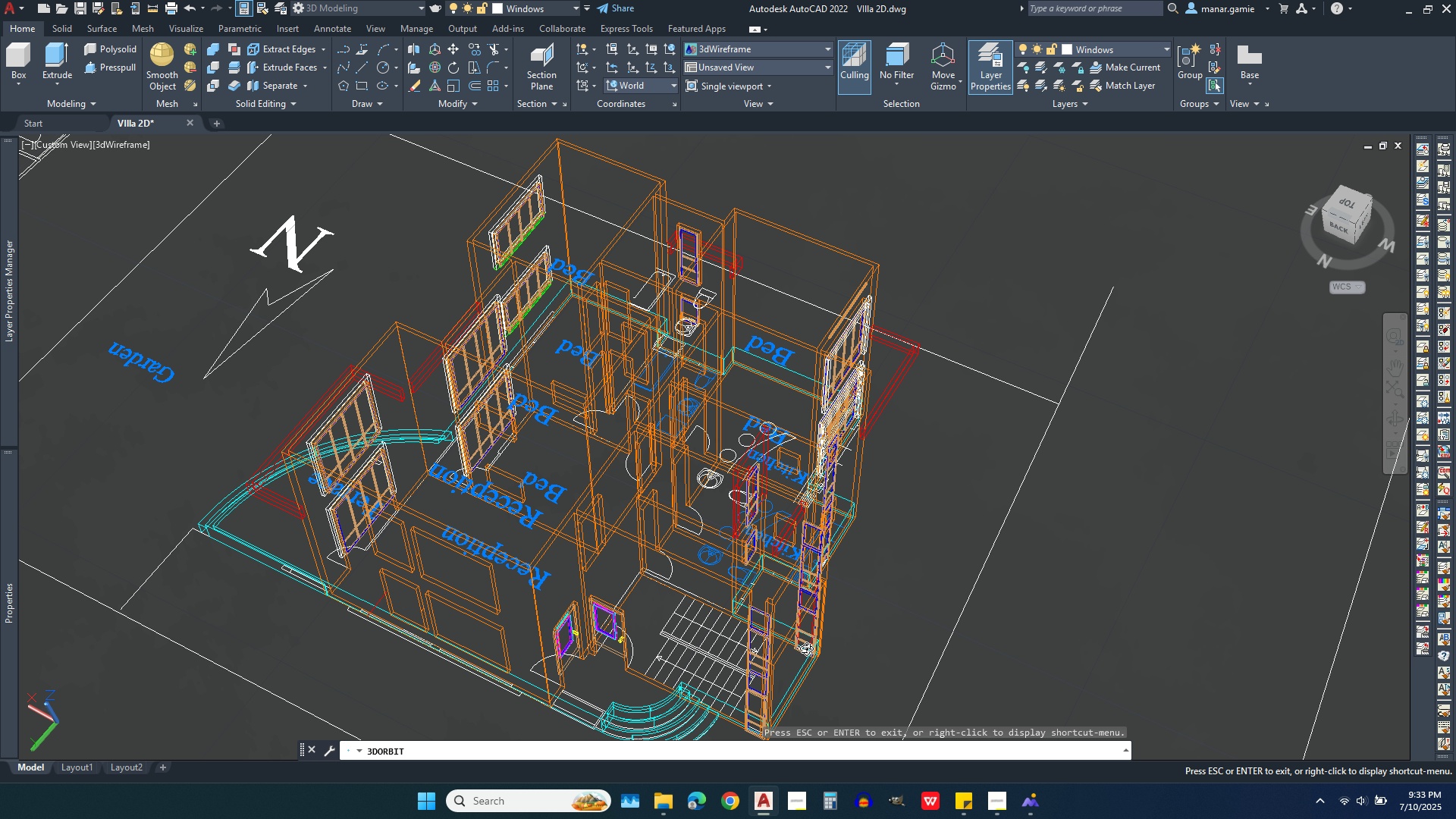 
scroll: coordinate [809, 686], scroll_direction: up, amount: 5.0
 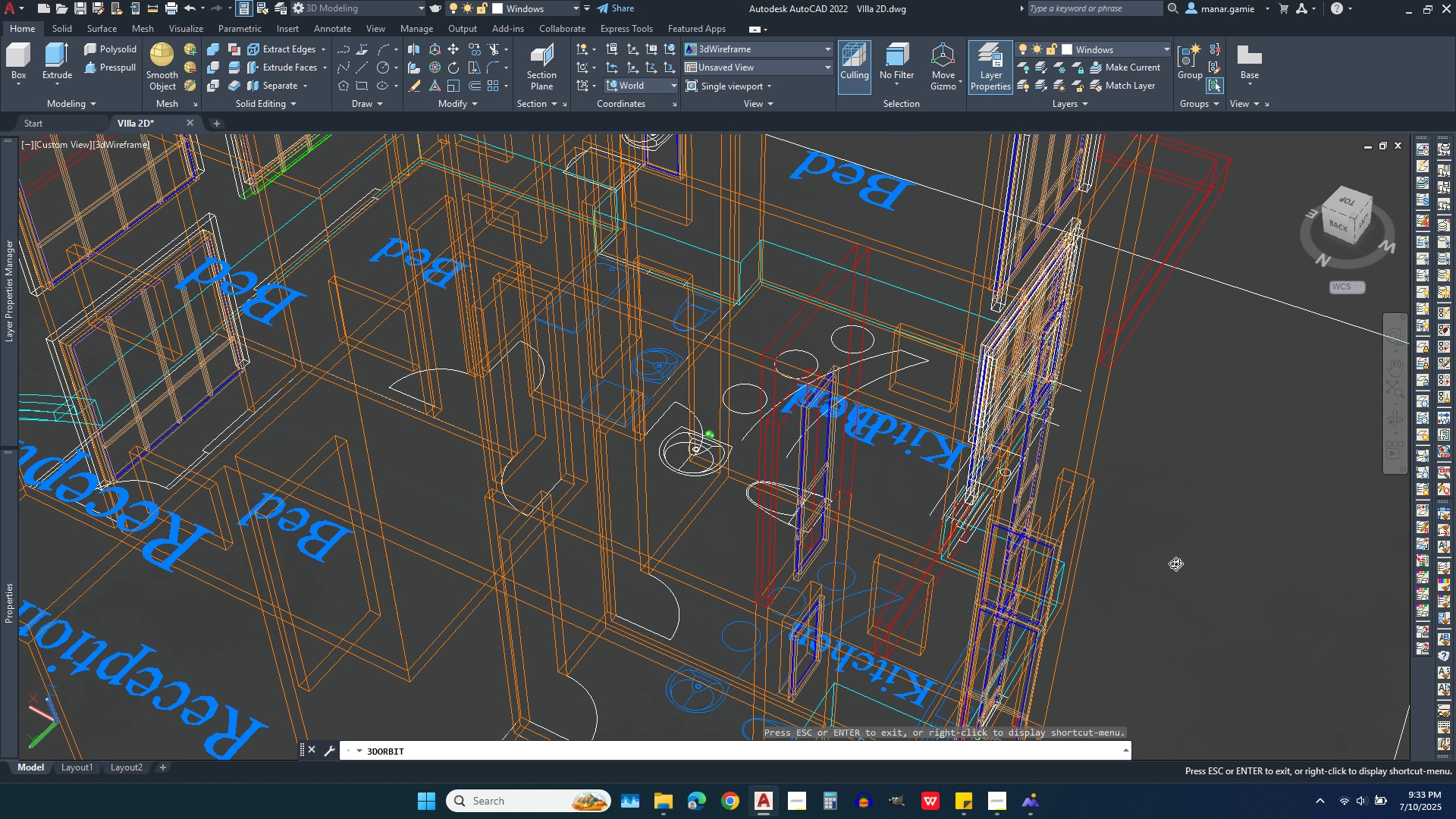 
scroll: coordinate [1009, 275], scroll_direction: down, amount: 4.0
 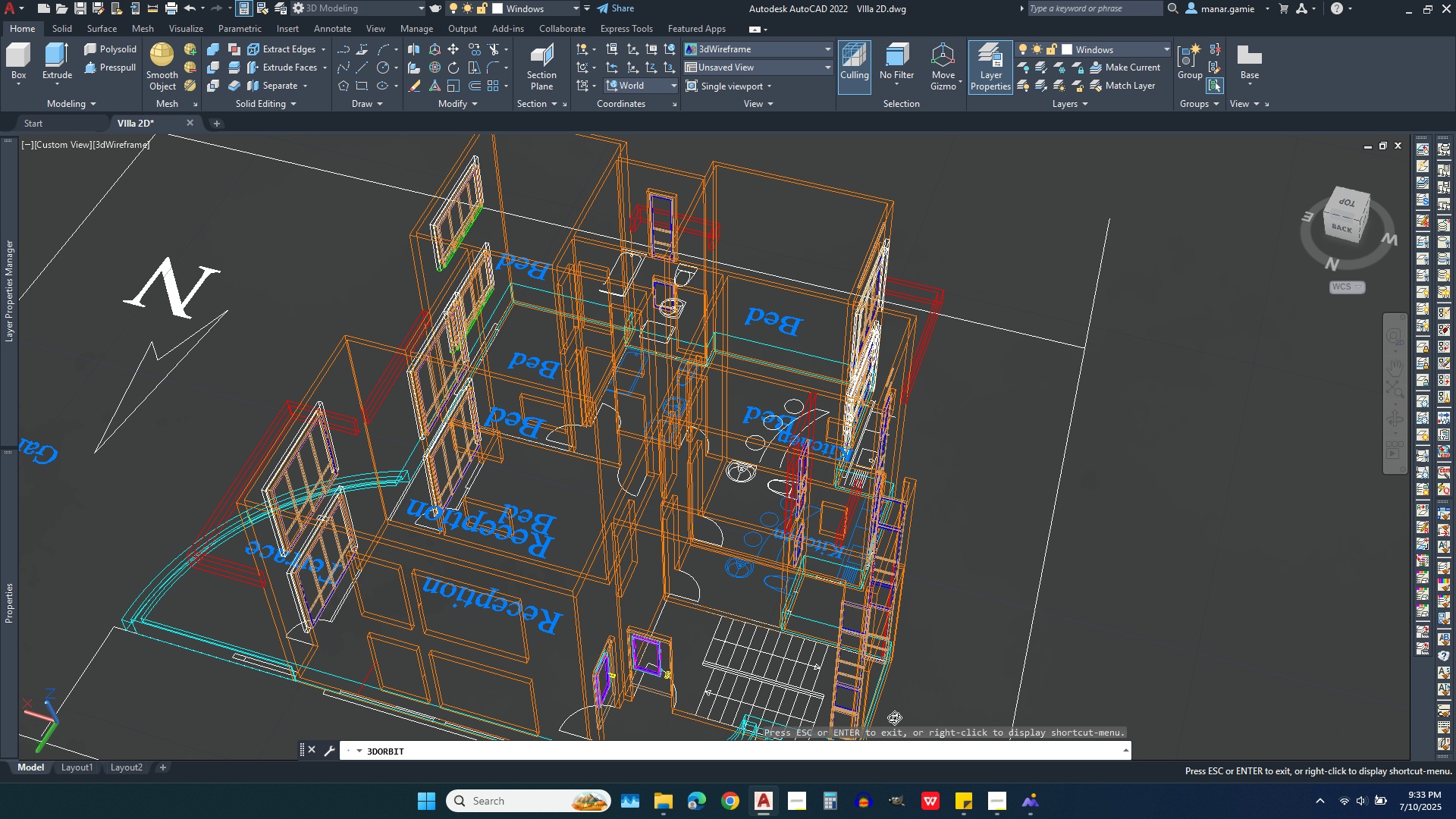 
left_click([894, 717])
 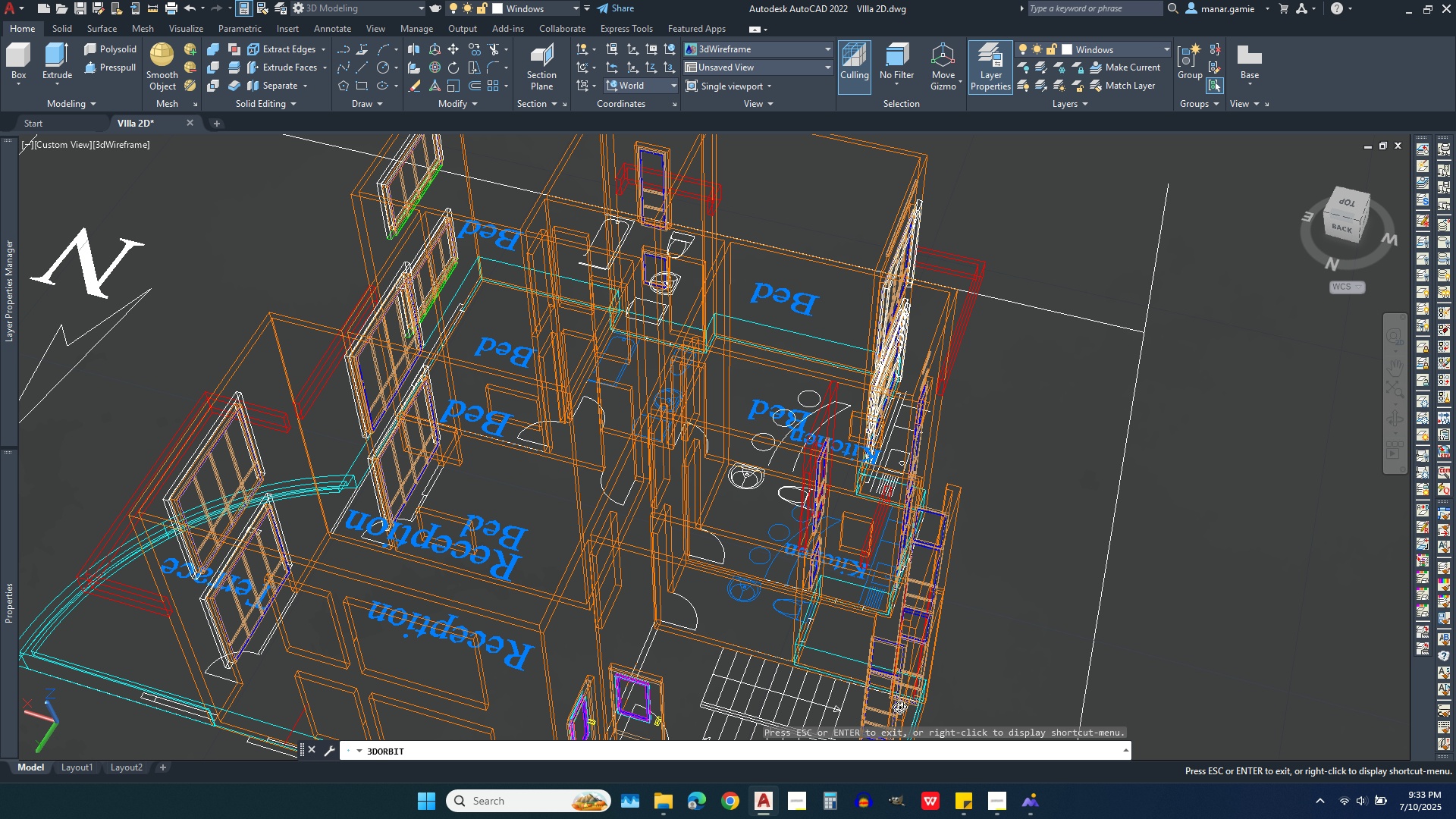 
scroll: coordinate [899, 707], scroll_direction: up, amount: 3.0
 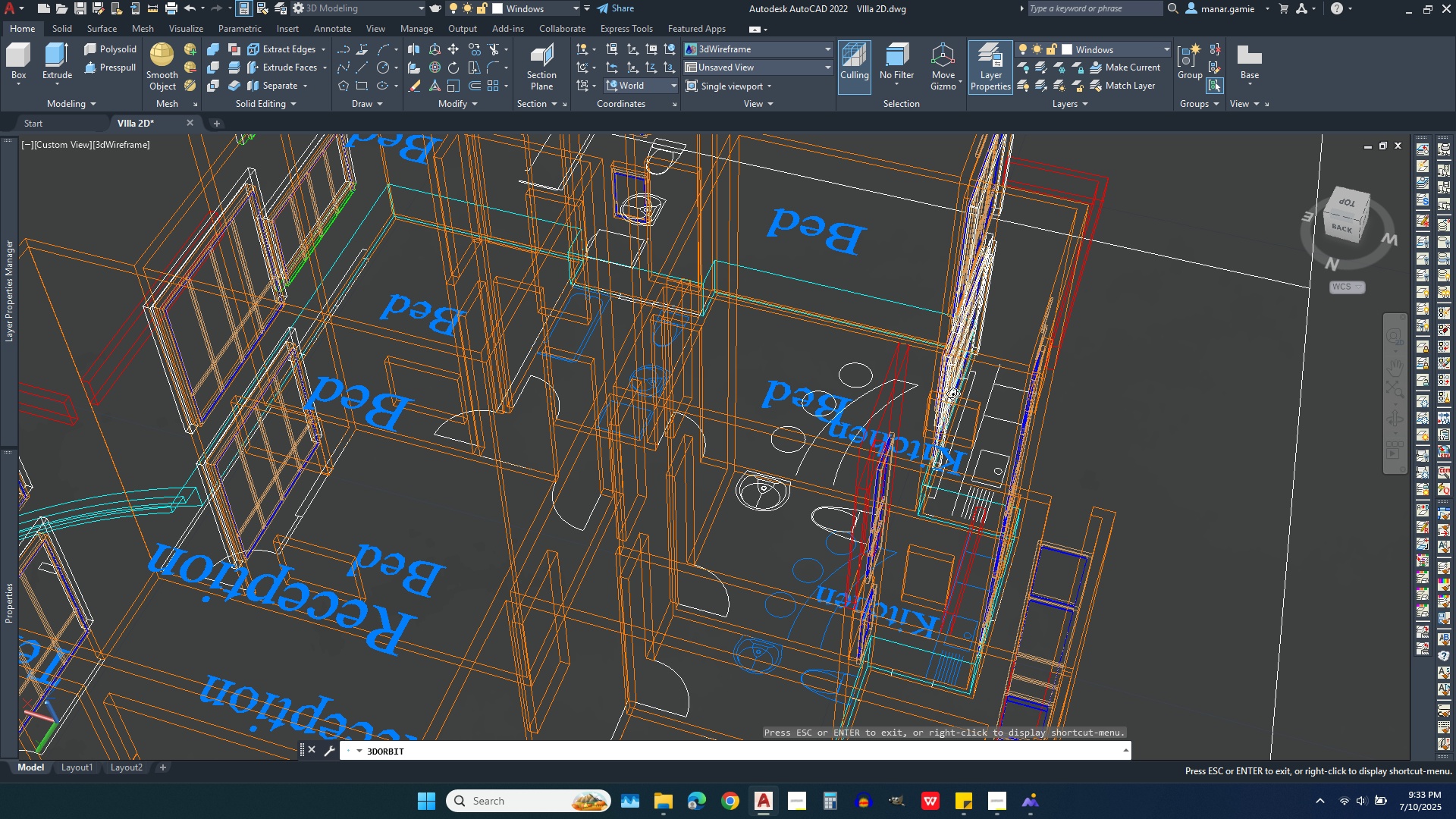 
scroll: coordinate [926, 369], scroll_direction: down, amount: 3.0
 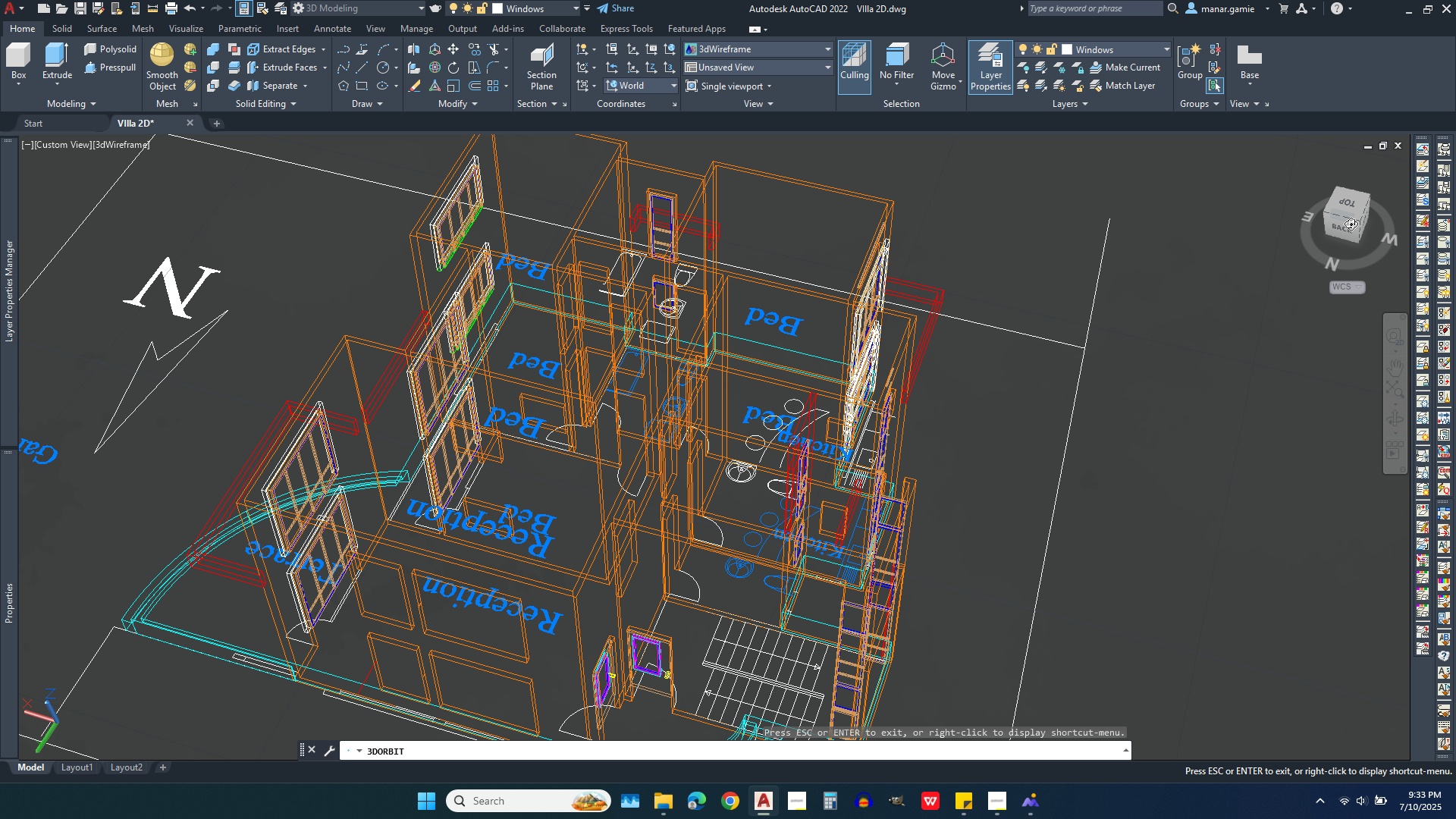 
right_click([1358, 211])
 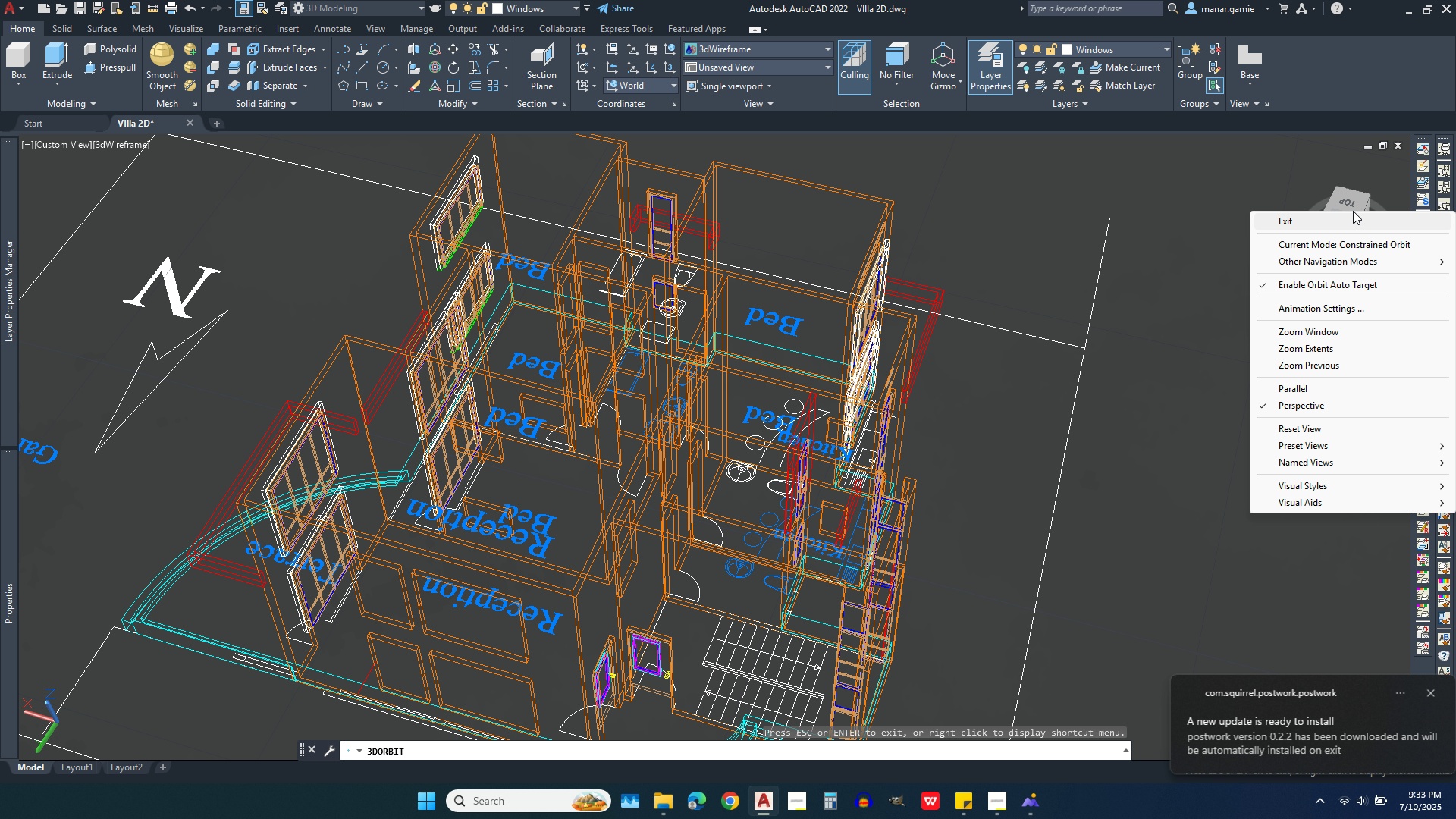 
right_click([1353, 192])
 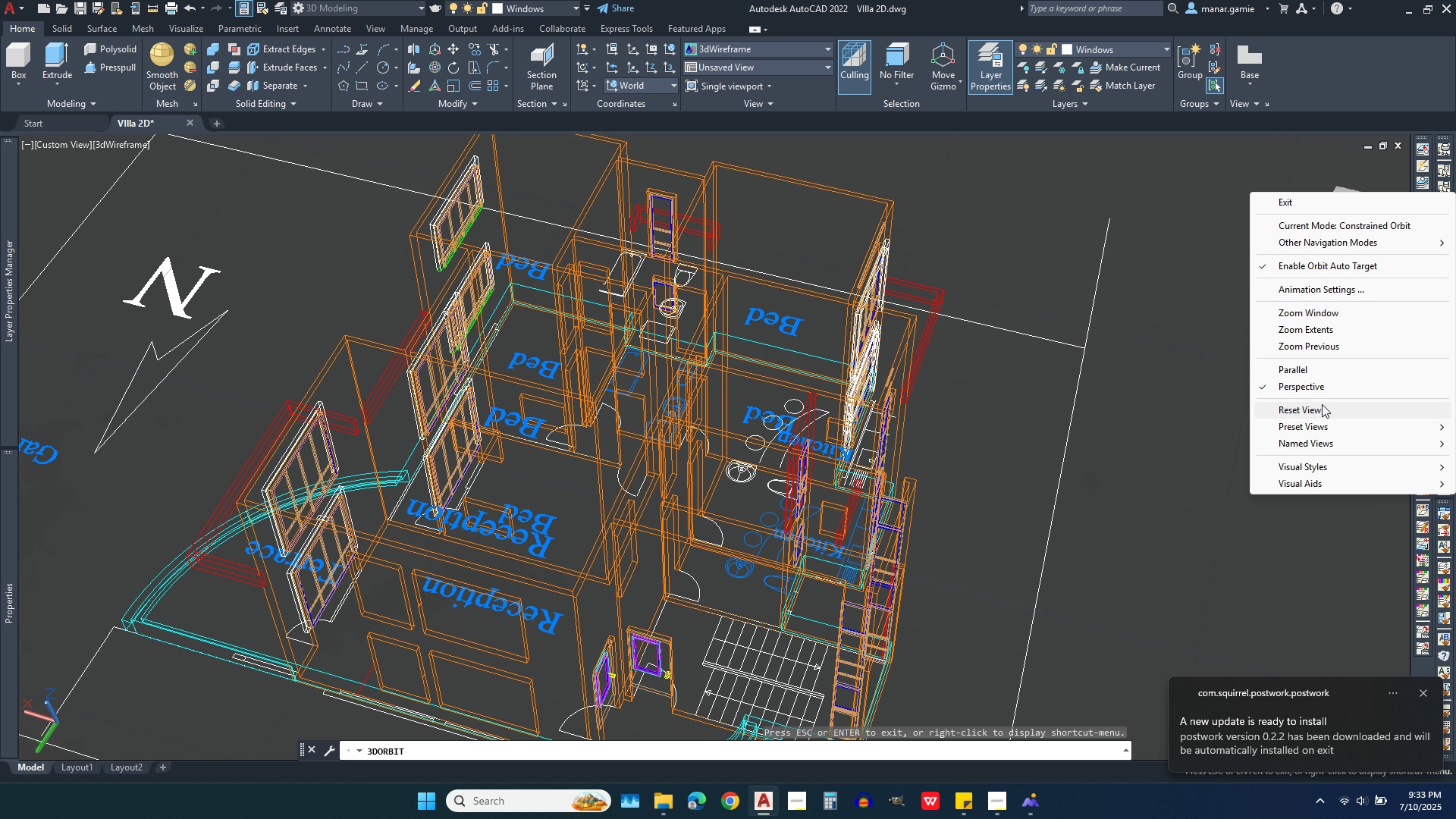 
left_click([1298, 370])
 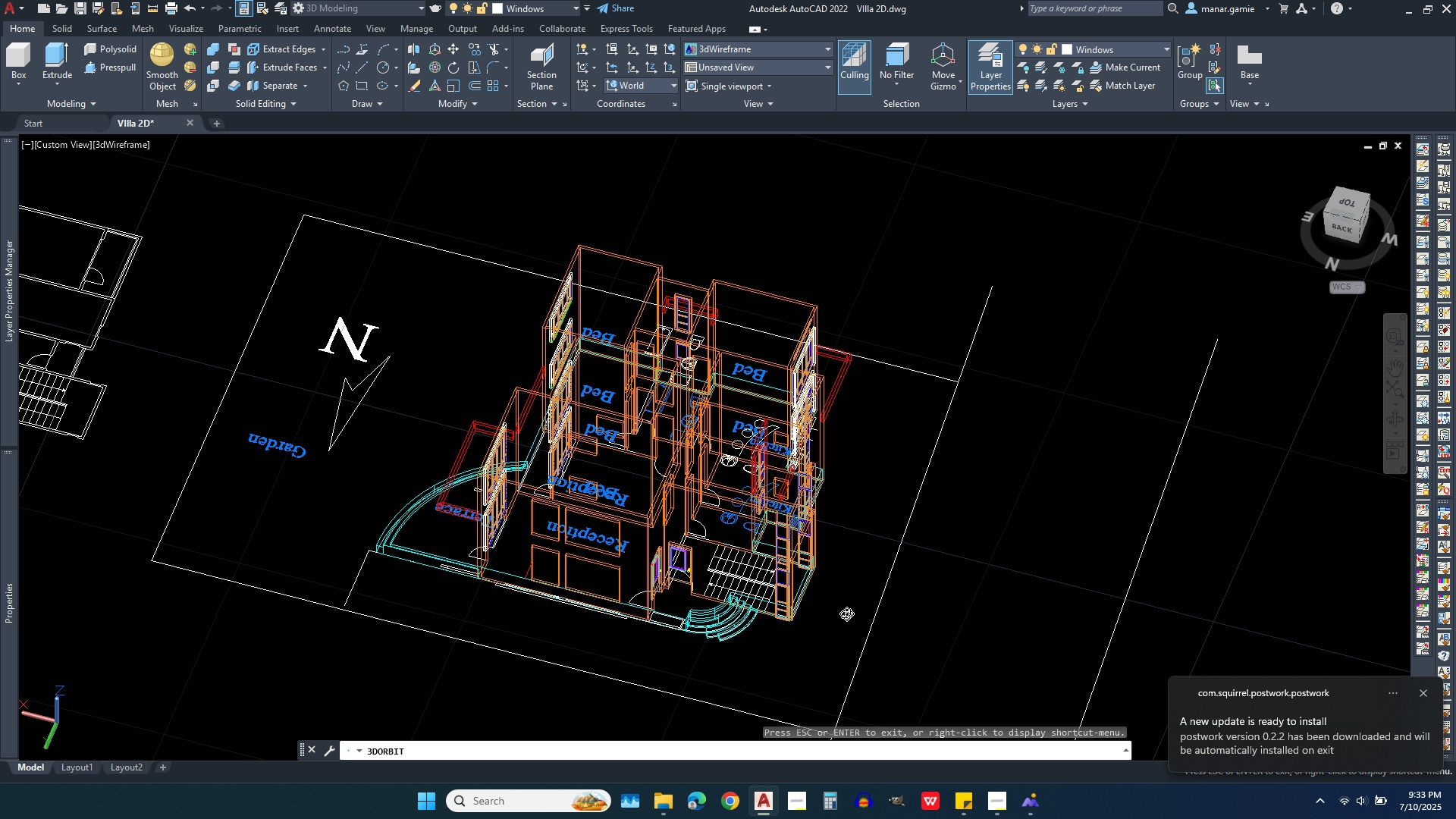 
scroll: coordinate [820, 571], scroll_direction: up, amount: 27.0
 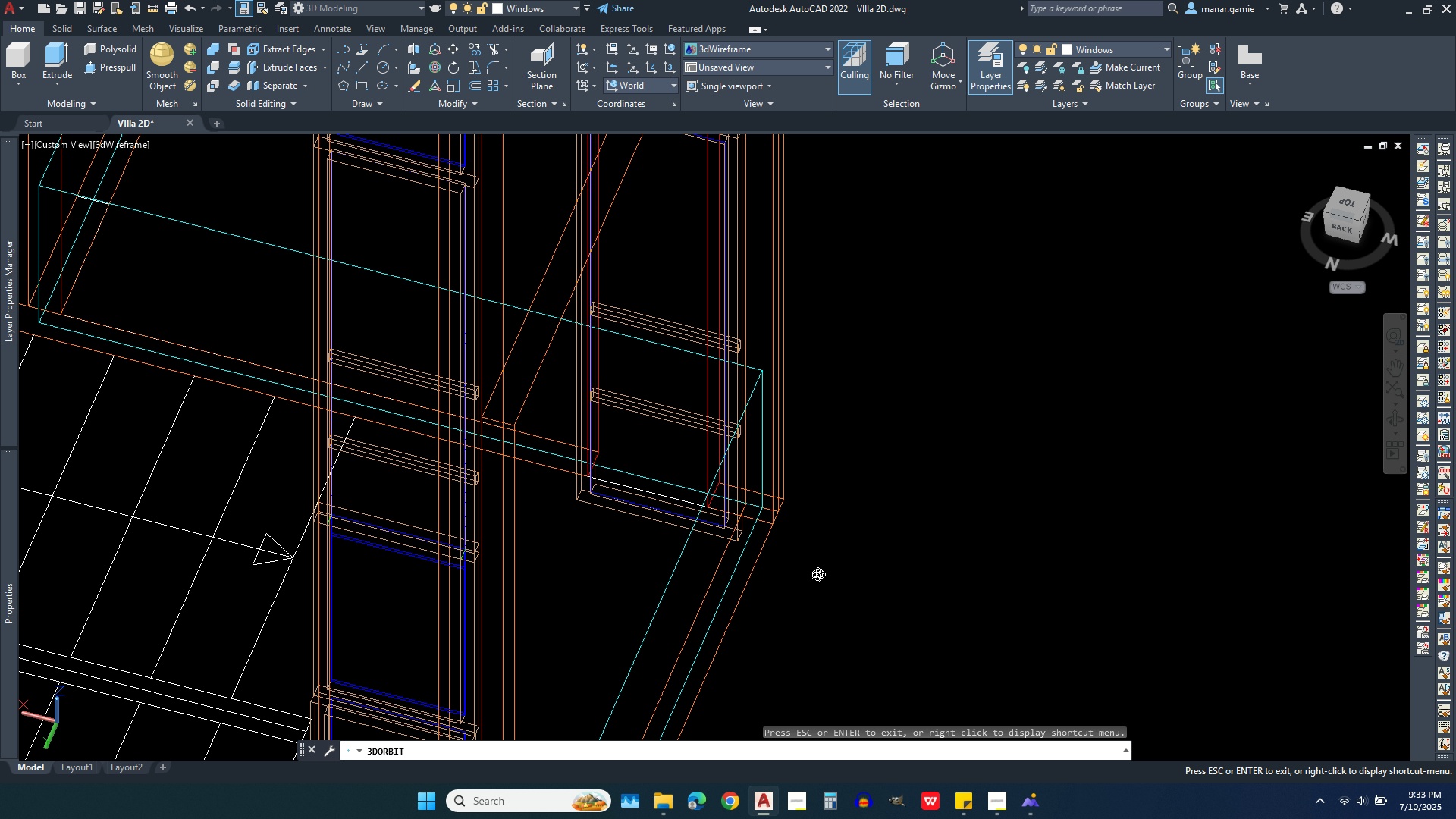 
scroll: coordinate [817, 576], scroll_direction: down, amount: 6.0
 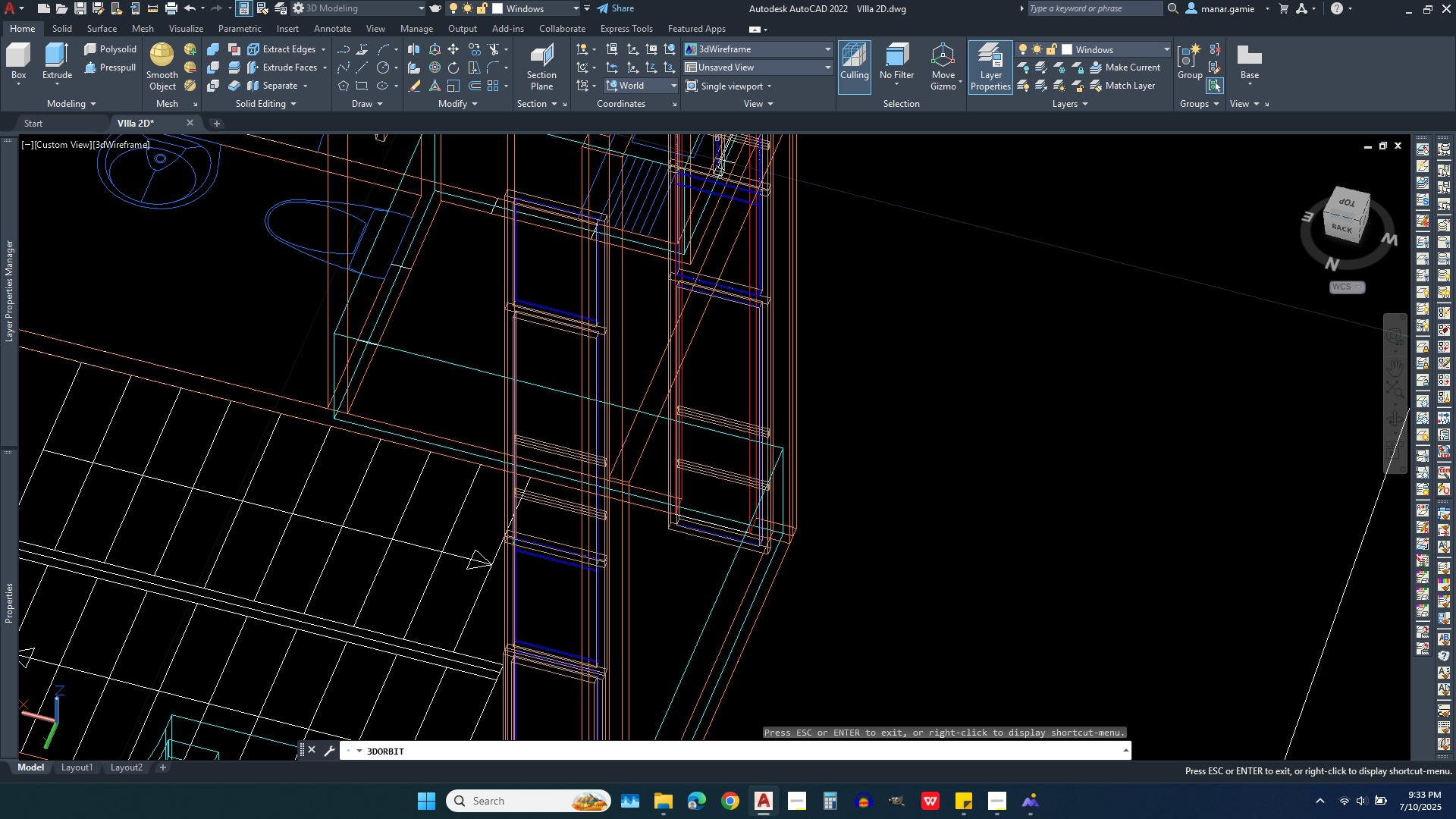 
key(Escape)
 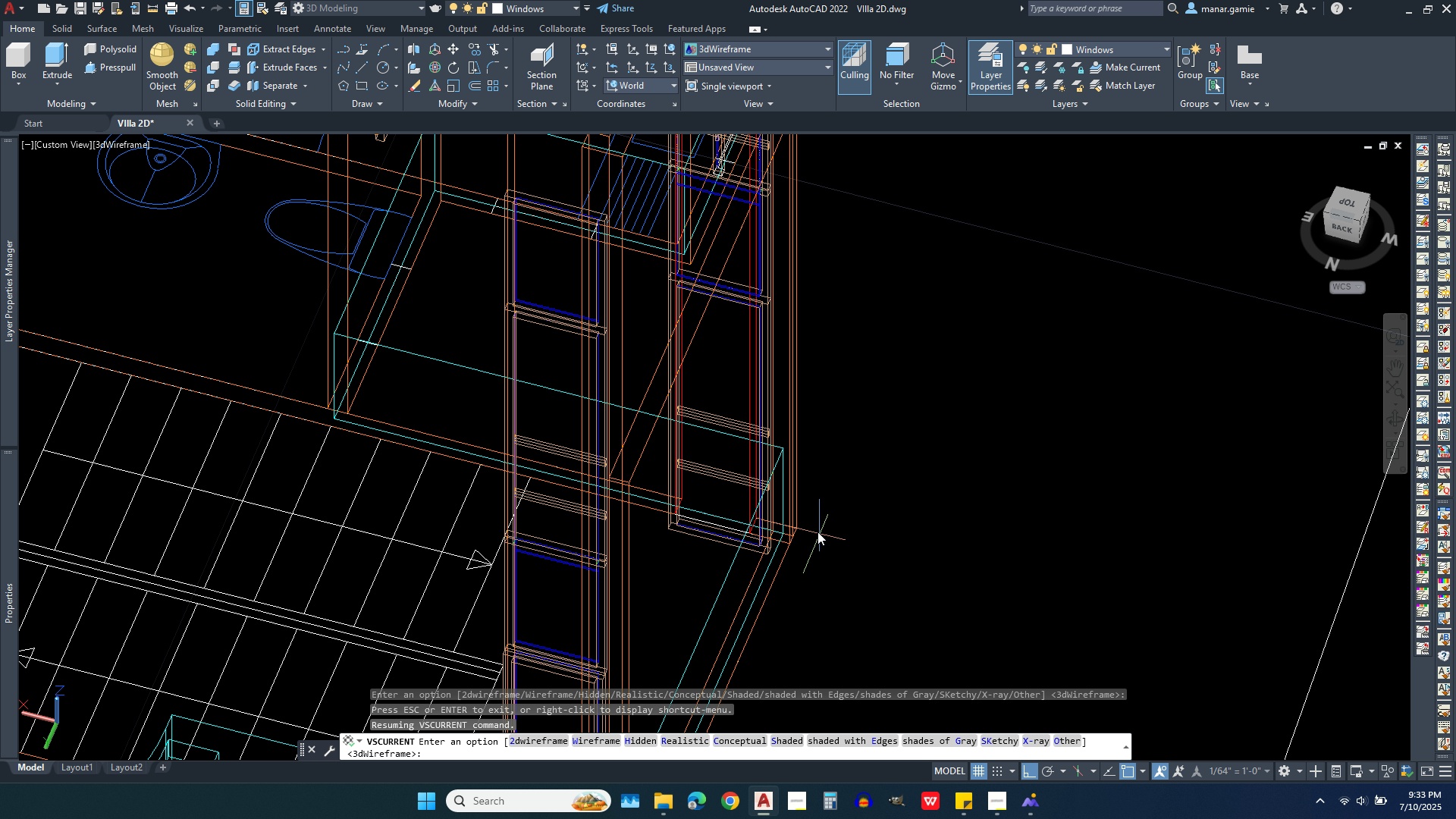 
key(Escape)
 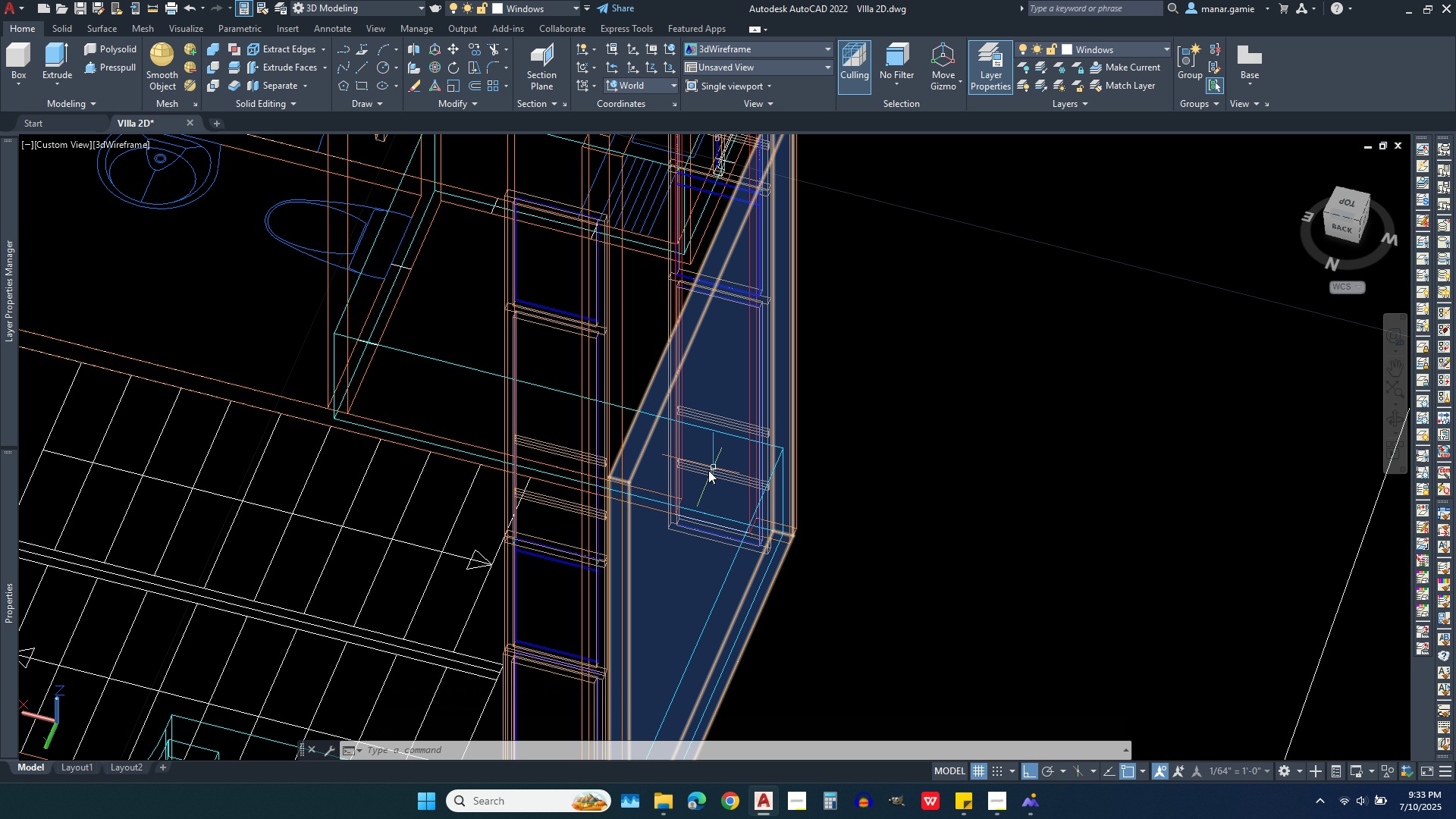 
wait(7.9)
 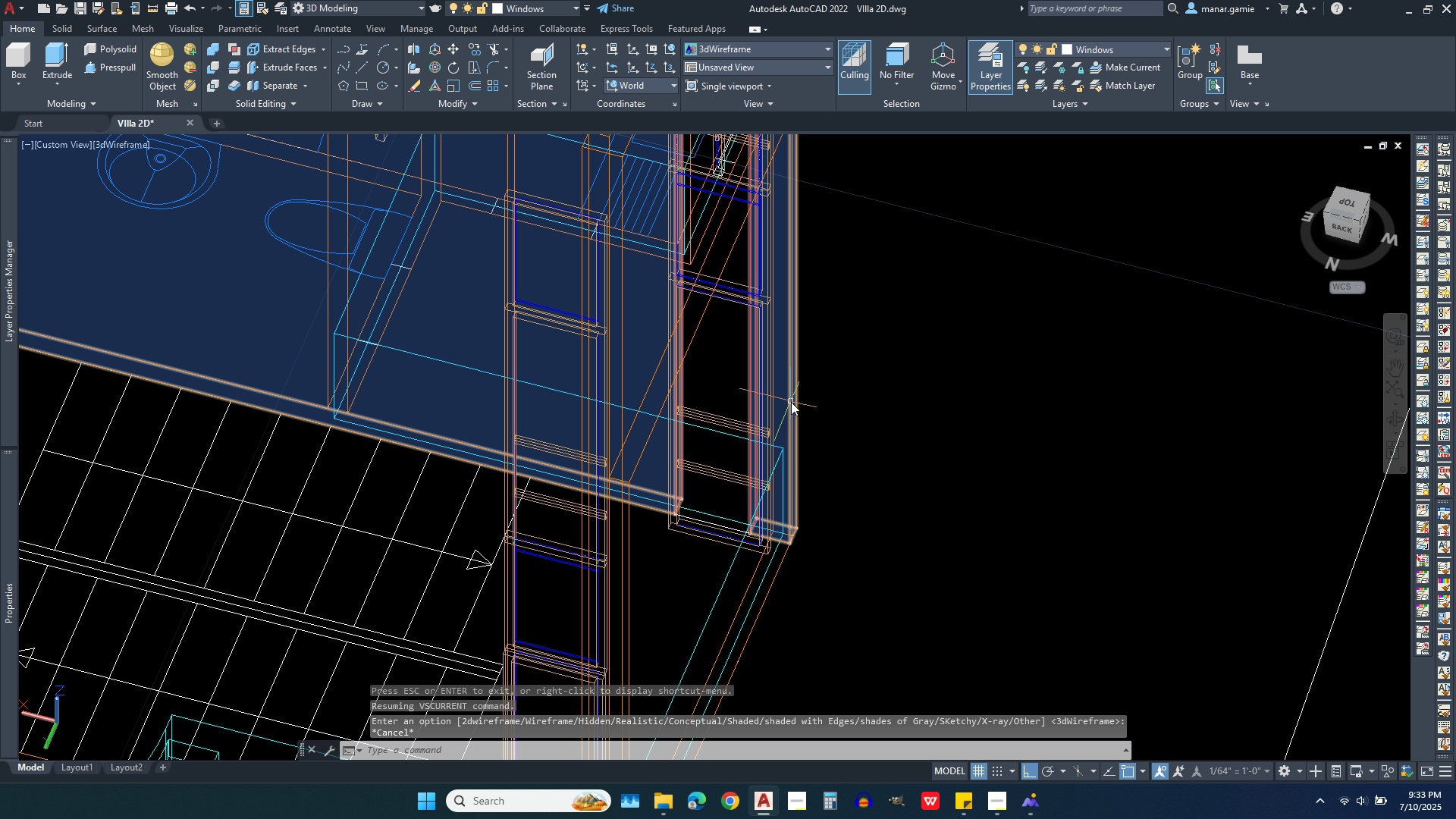 
left_click([648, 444])
 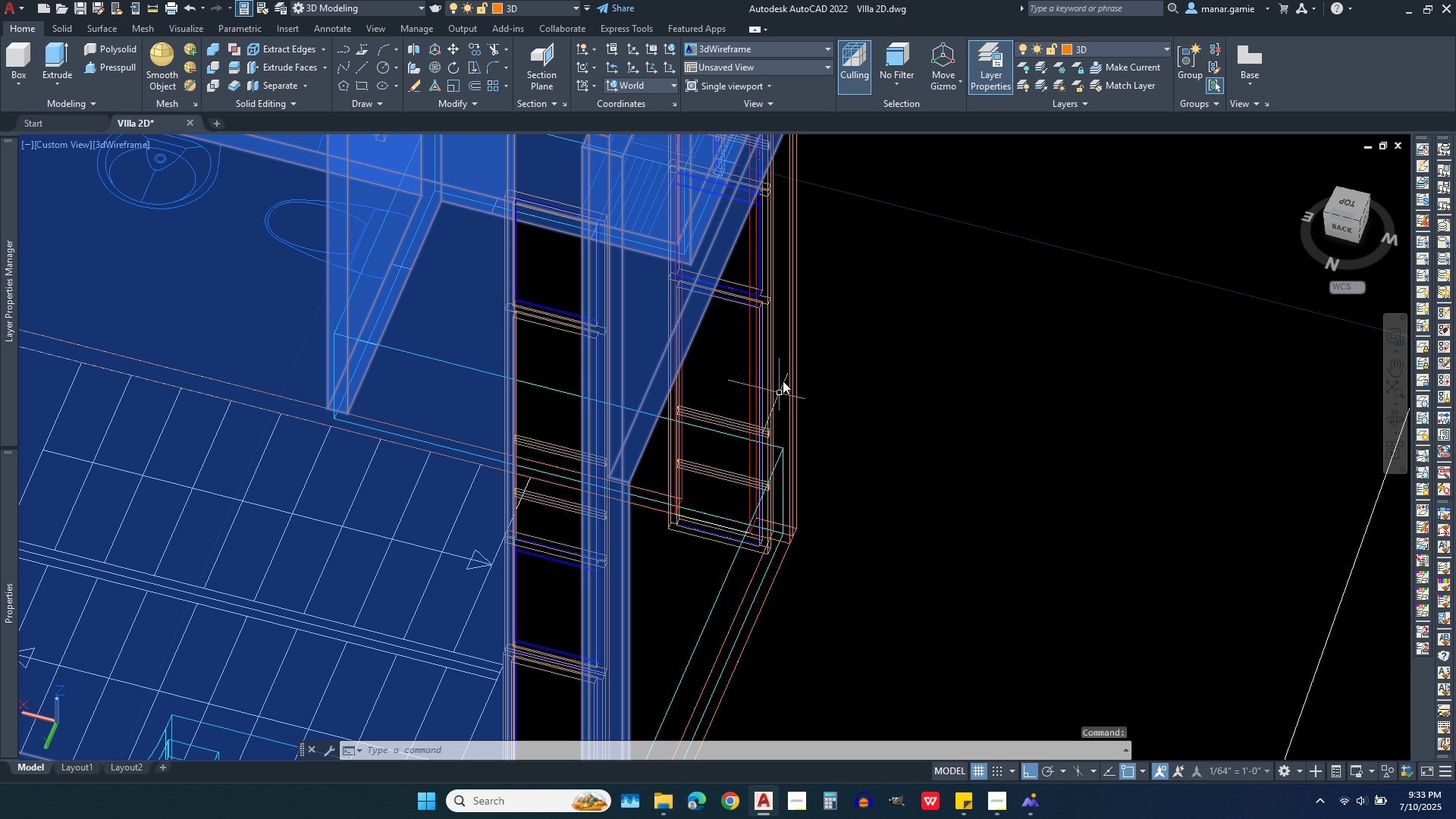 
scroll: coordinate [783, 362], scroll_direction: down, amount: 2.0
 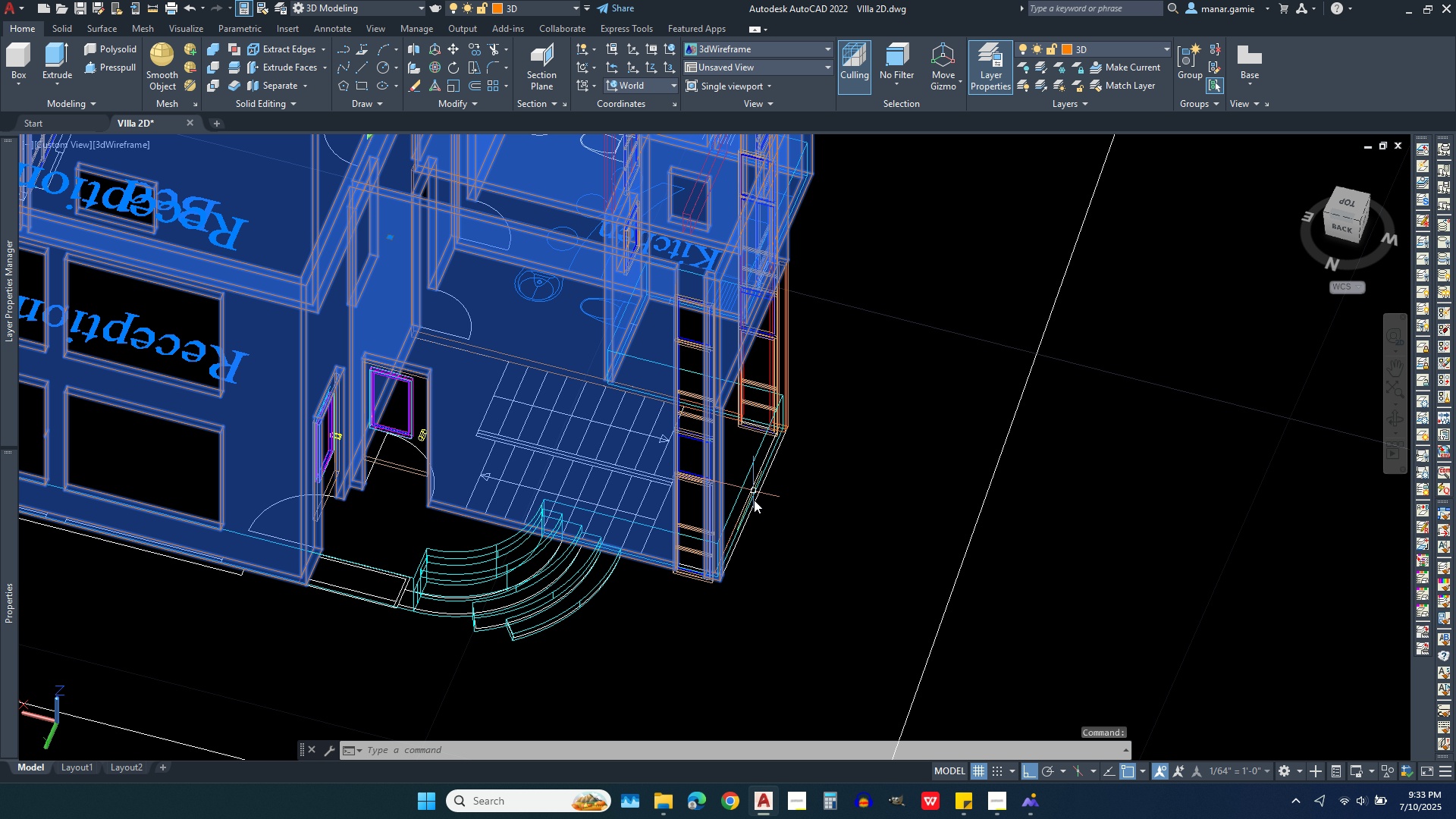 
scroll: coordinate [754, 507], scroll_direction: up, amount: 3.0
 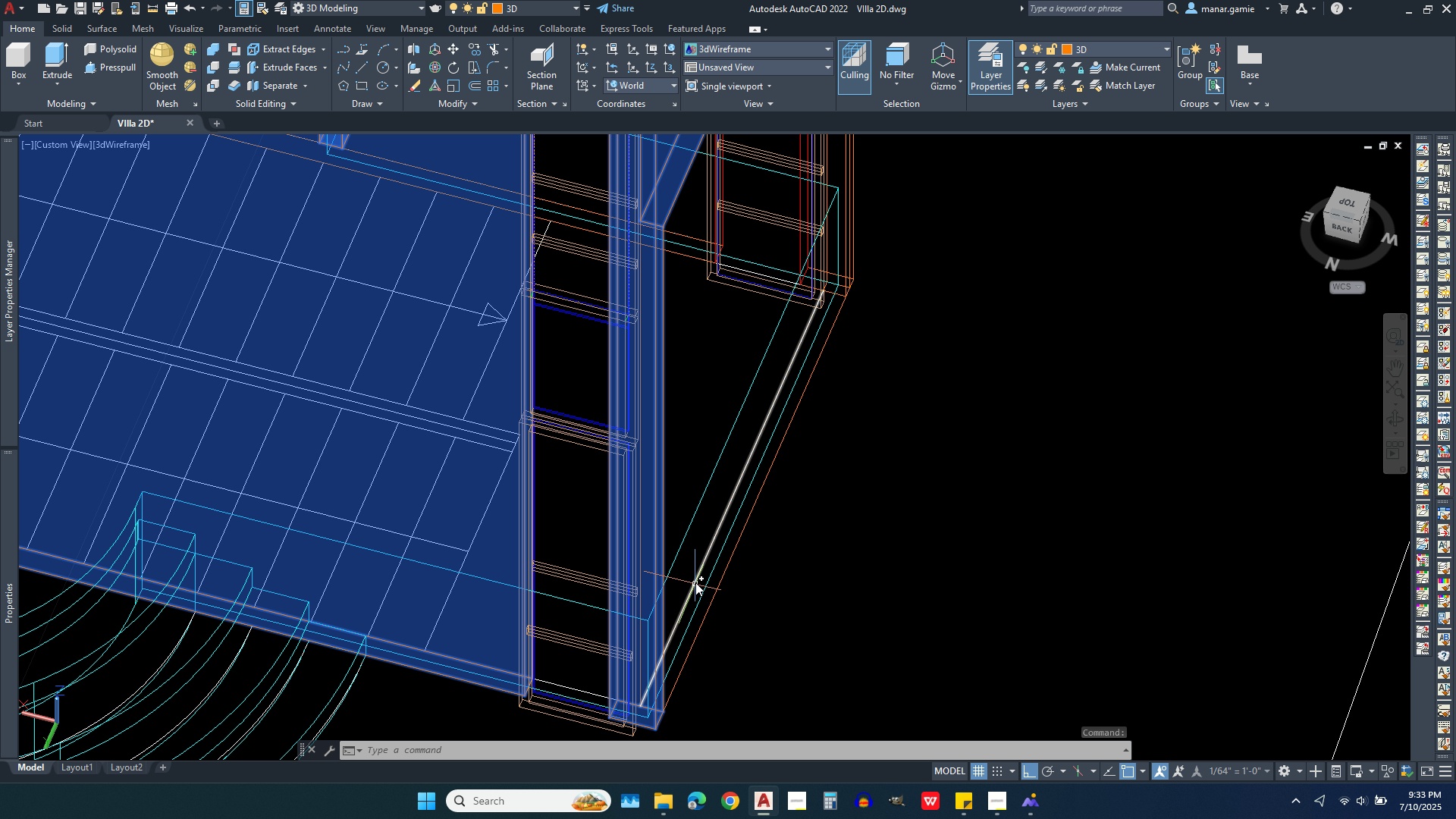 
left_click([692, 582])
 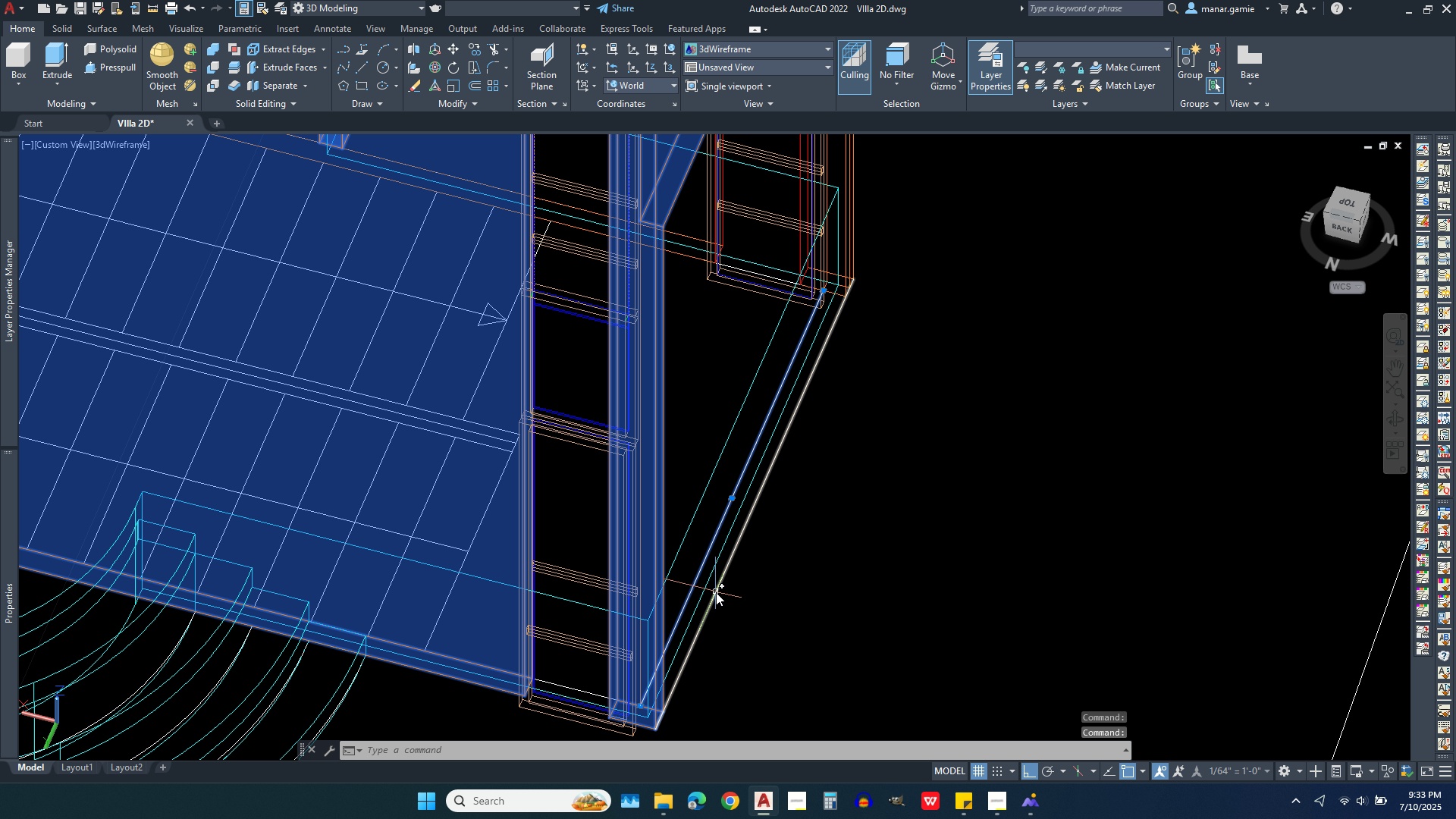 
left_click([716, 592])
 